 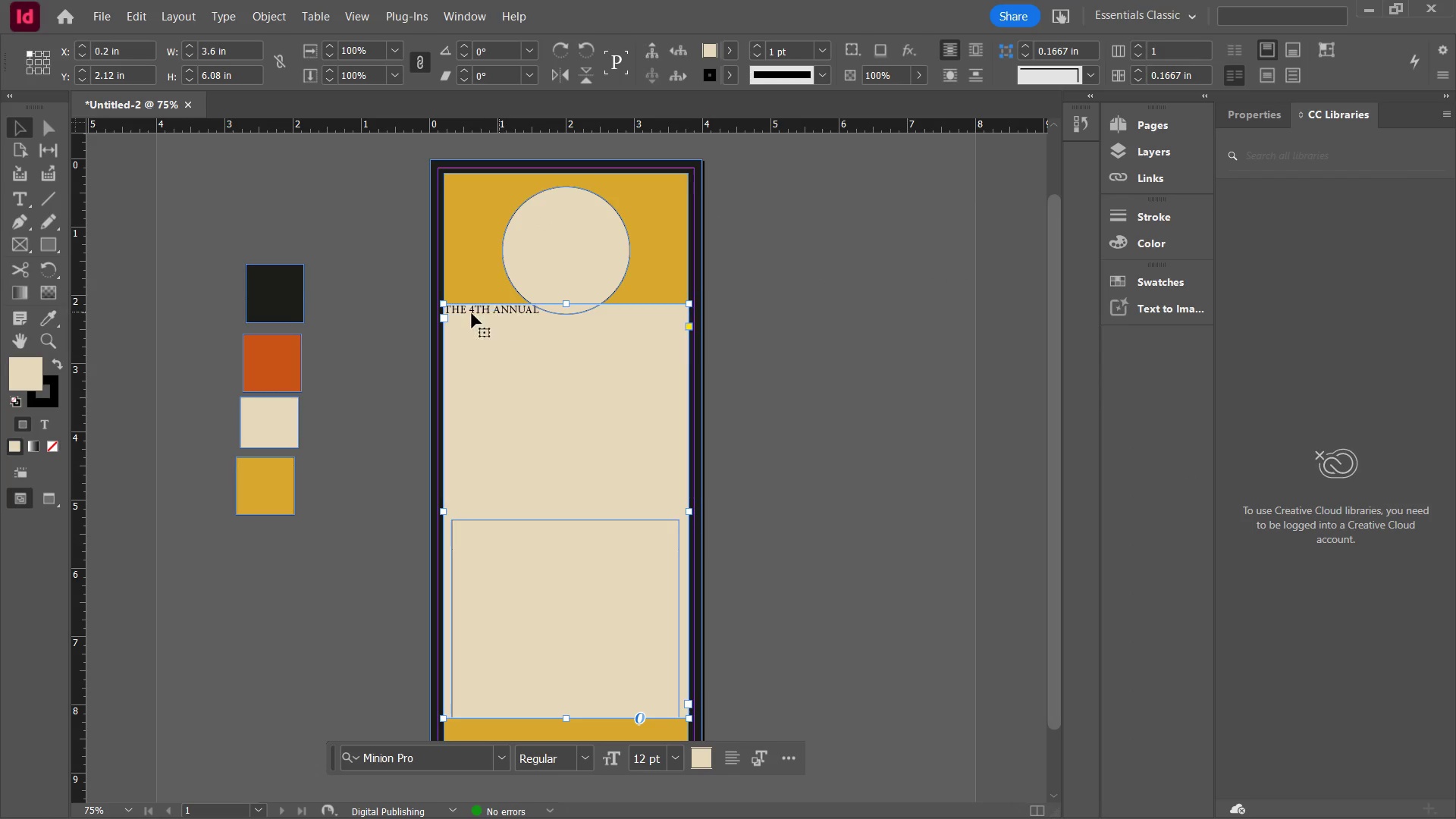 
left_click_drag(start_coordinate=[444, 318], to_coordinate=[468, 353])
 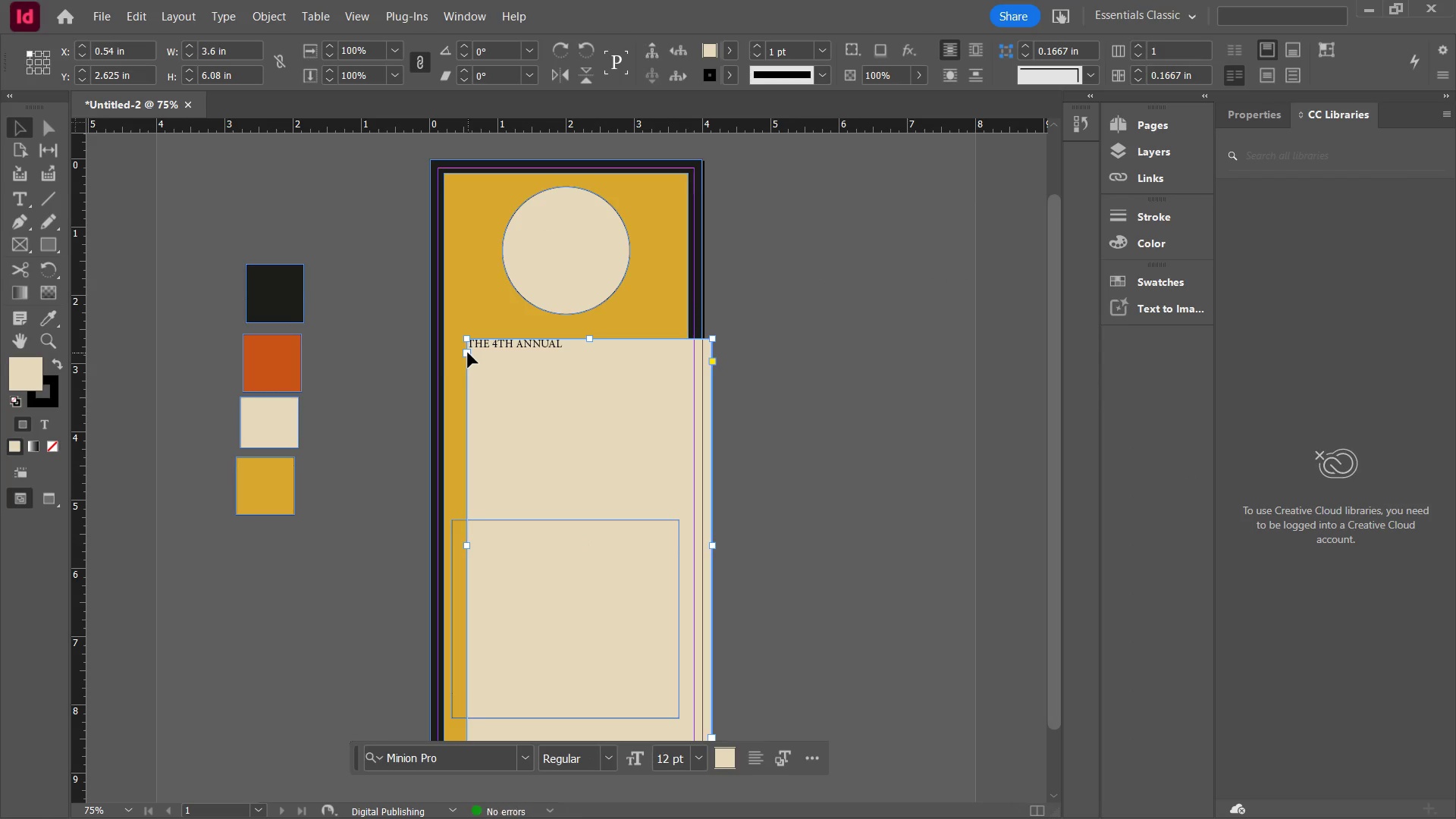 
key(Control+Z)
 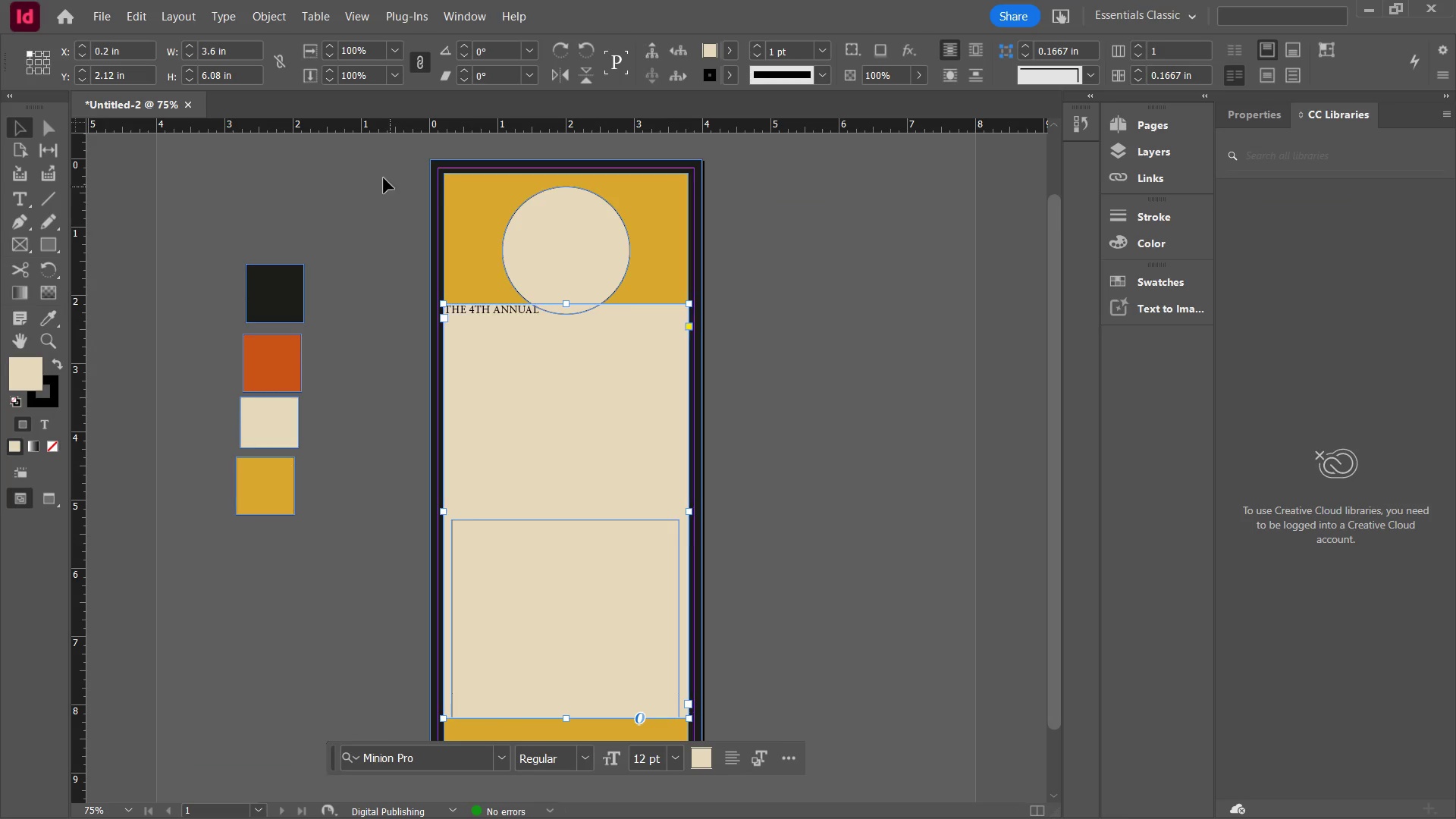 
left_click([404, 152])
 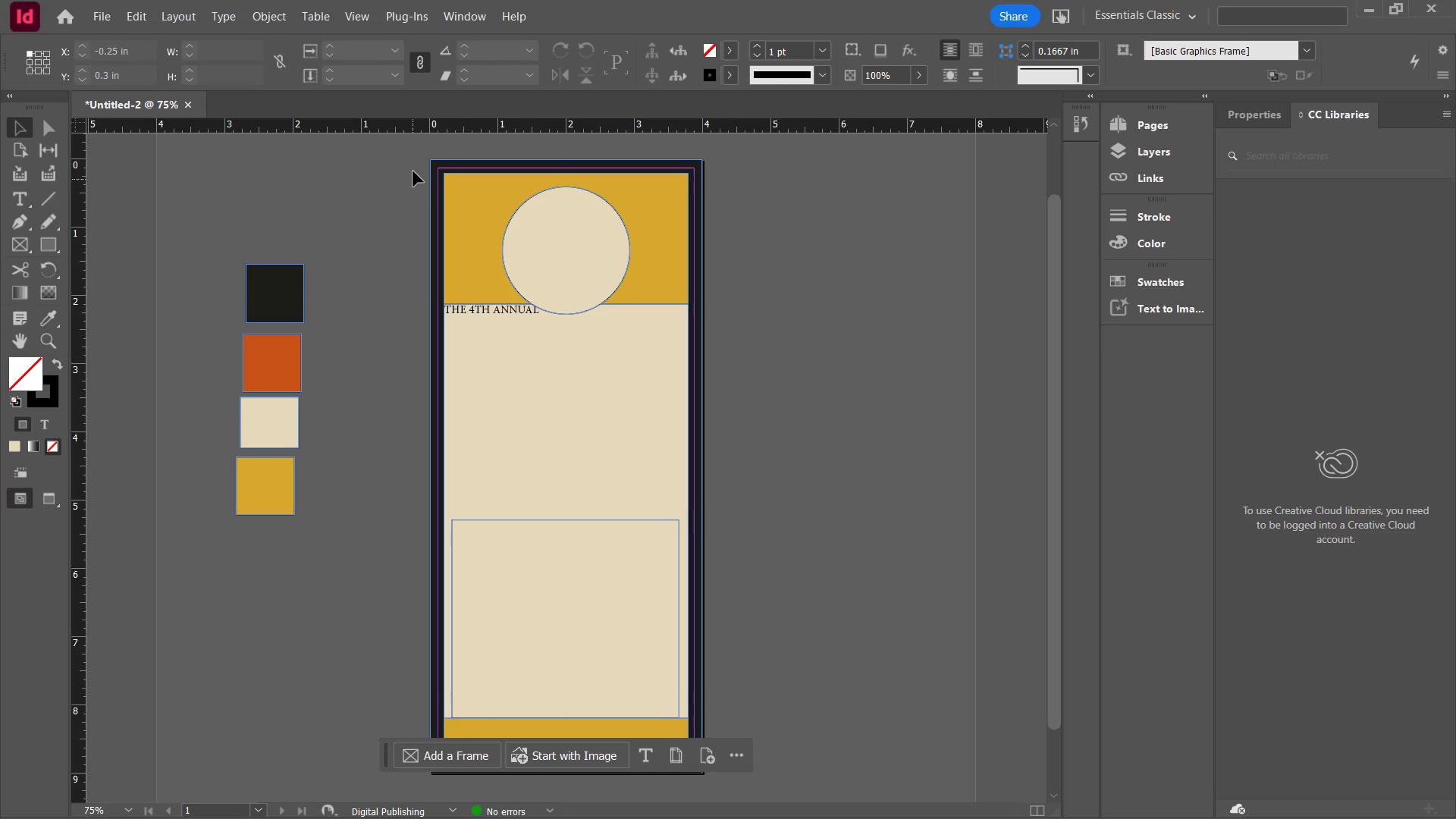 
left_click_drag(start_coordinate=[415, 167], to_coordinate=[853, 758])
 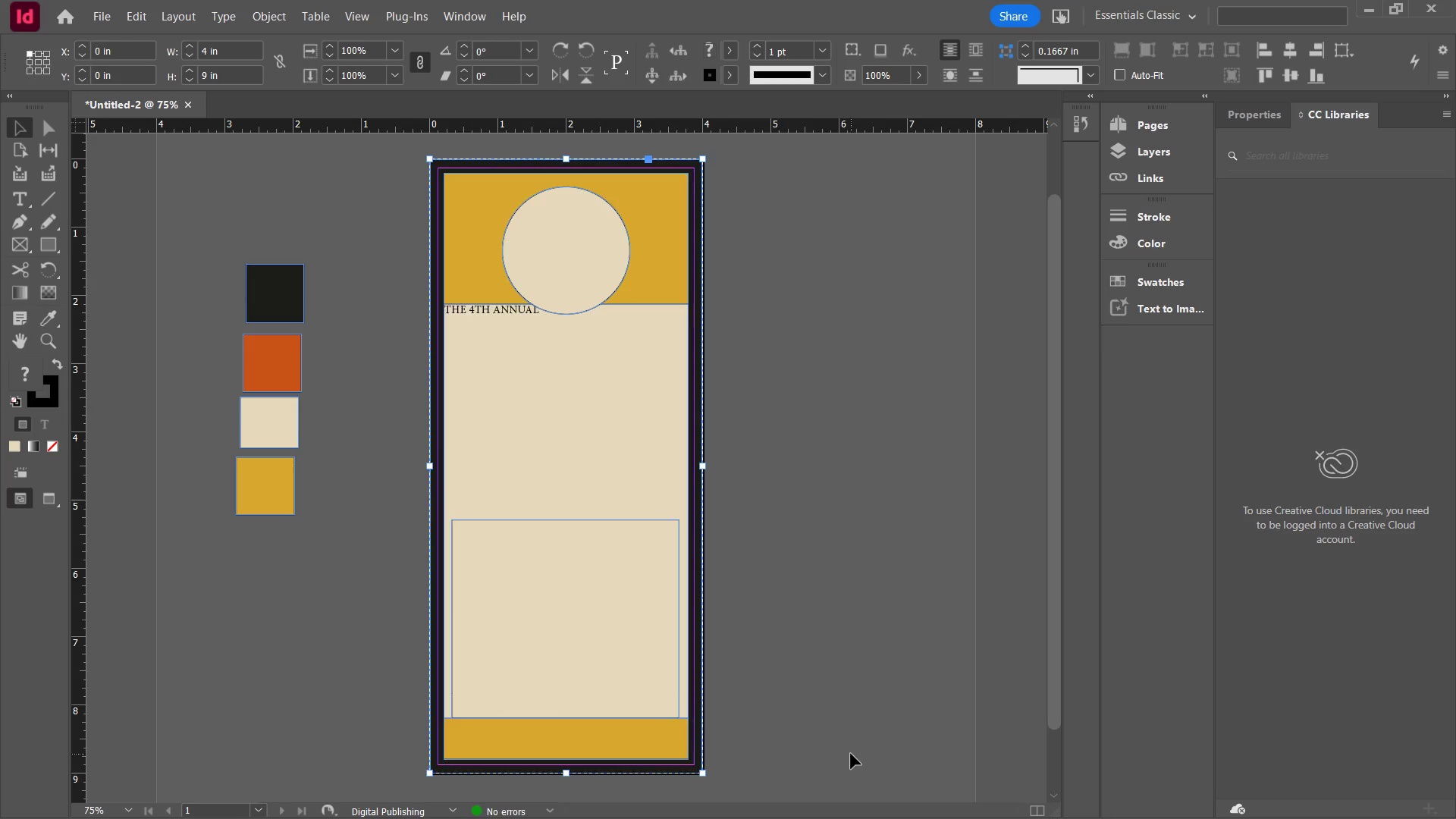 
key(Backspace)
 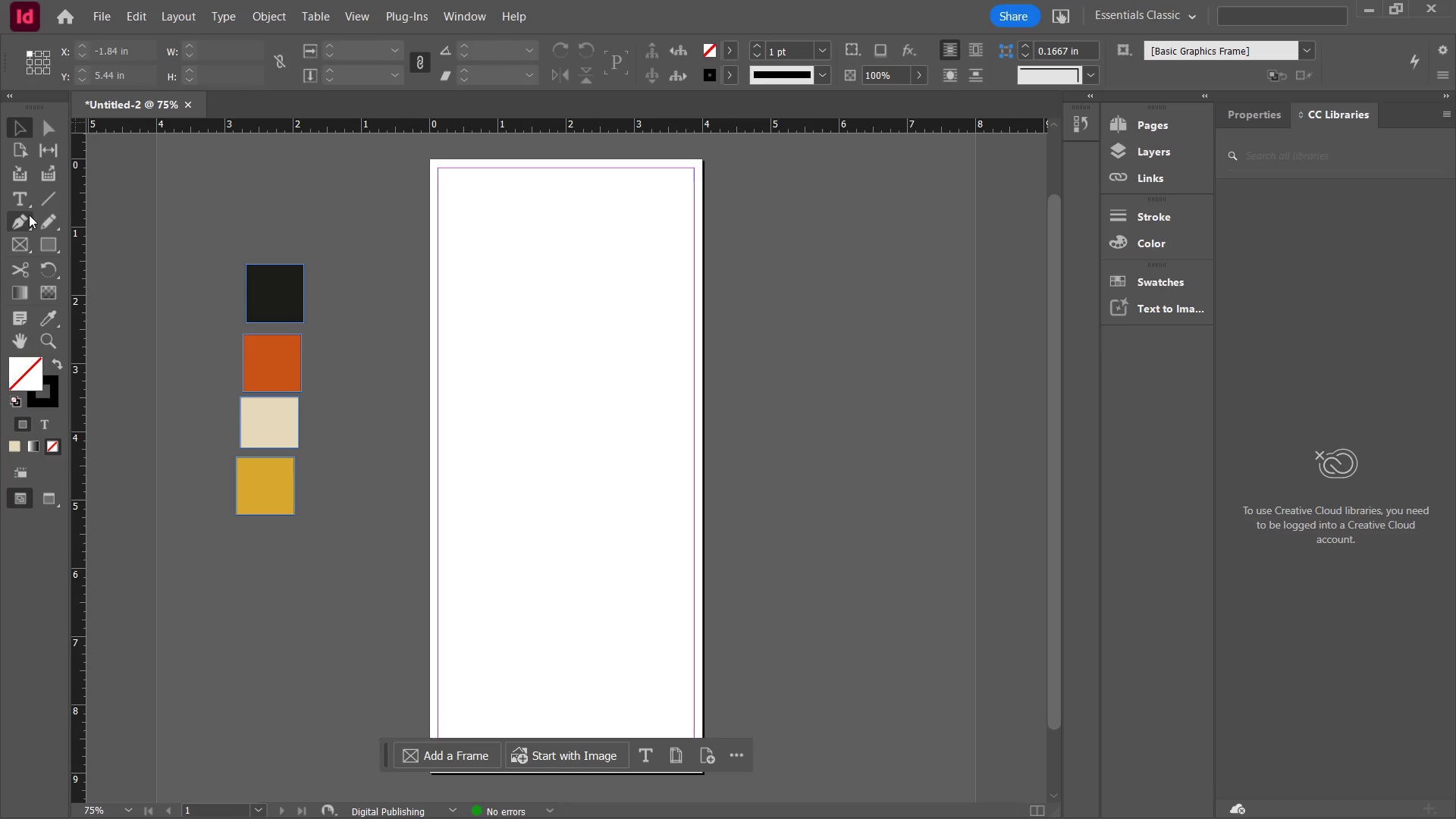 
left_click([31, 201])
 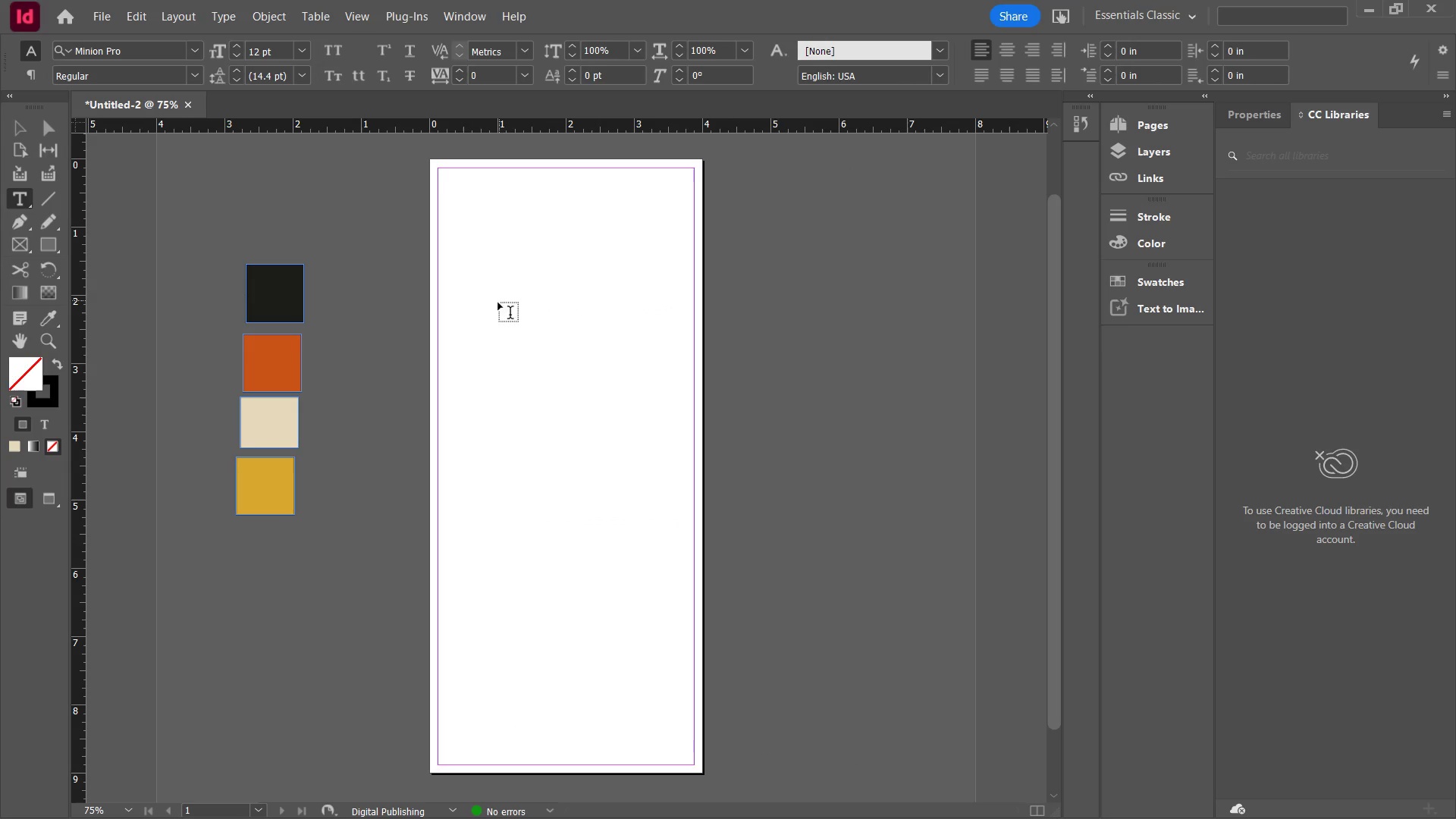 
left_click([482, 311])
 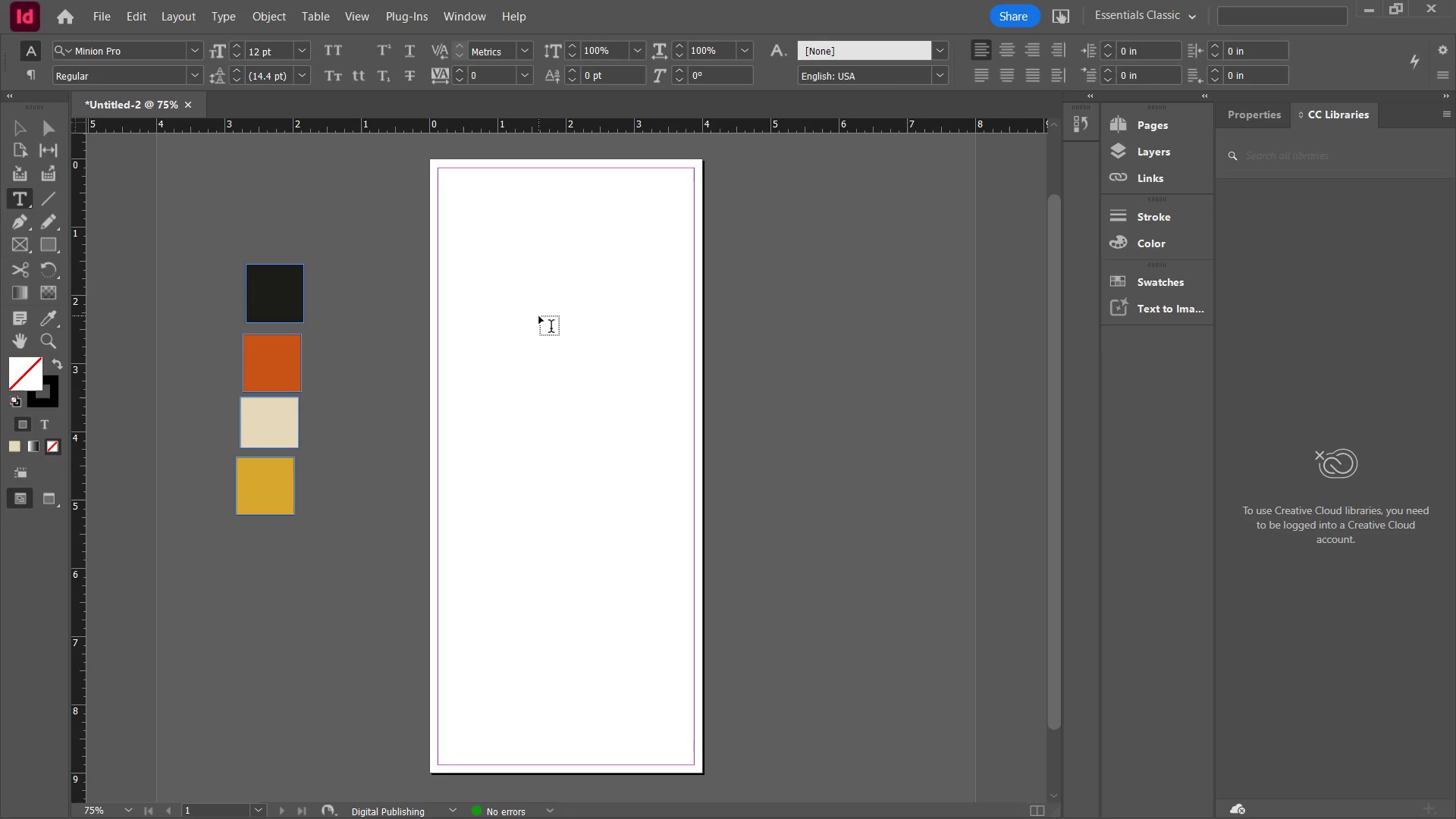 
key(R)
 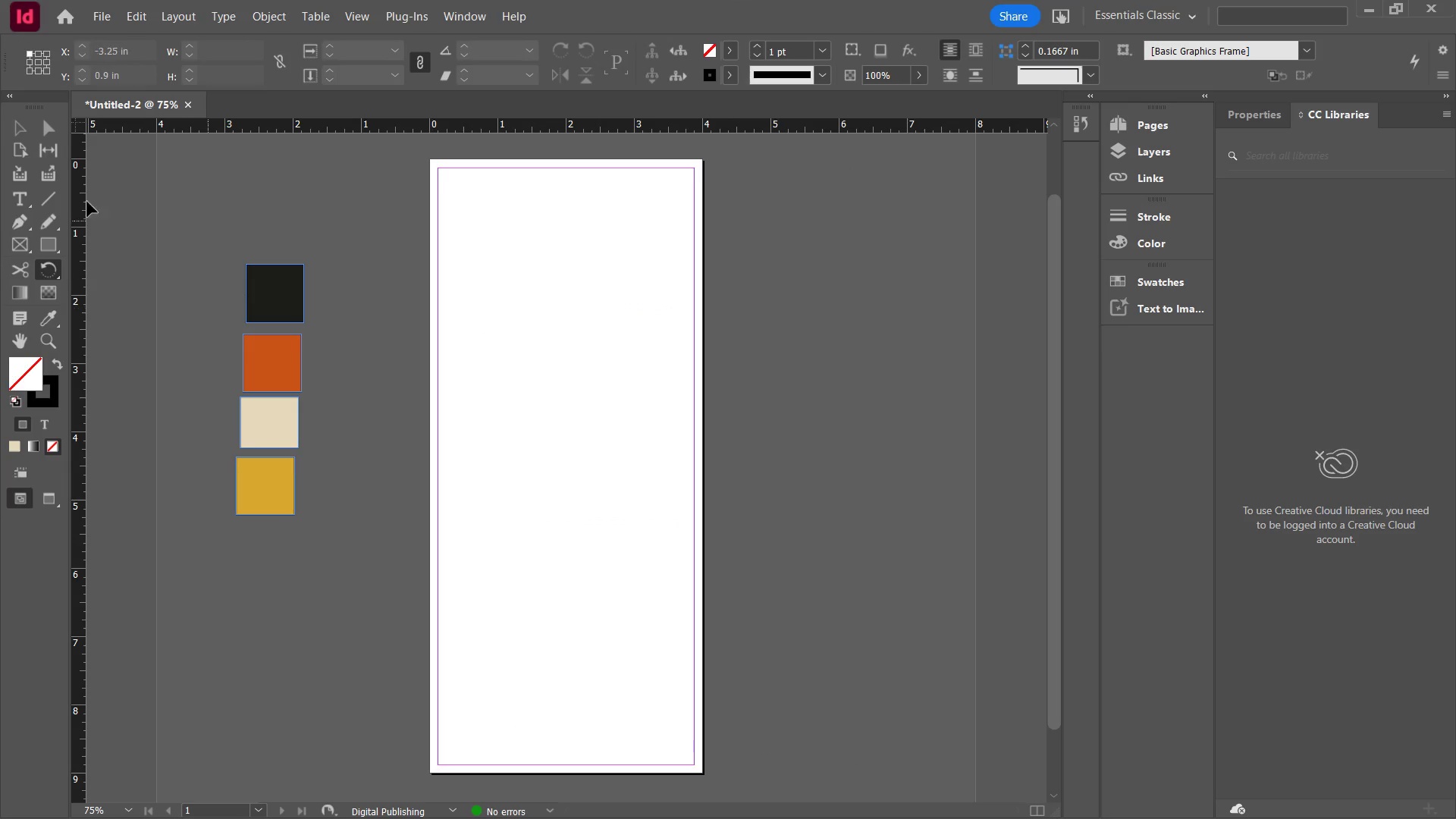 
left_click([23, 204])
 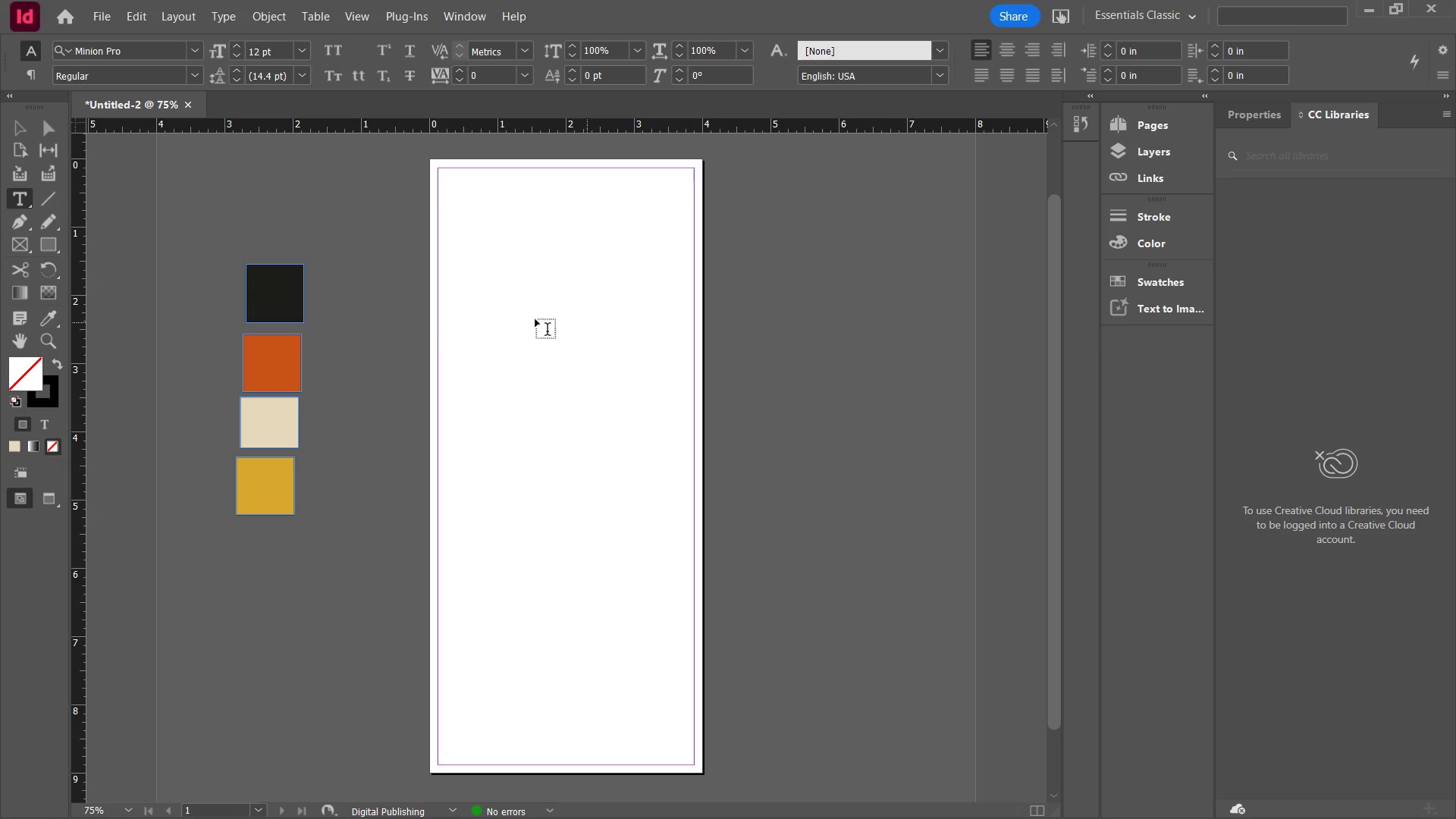 
double_click([521, 317])
 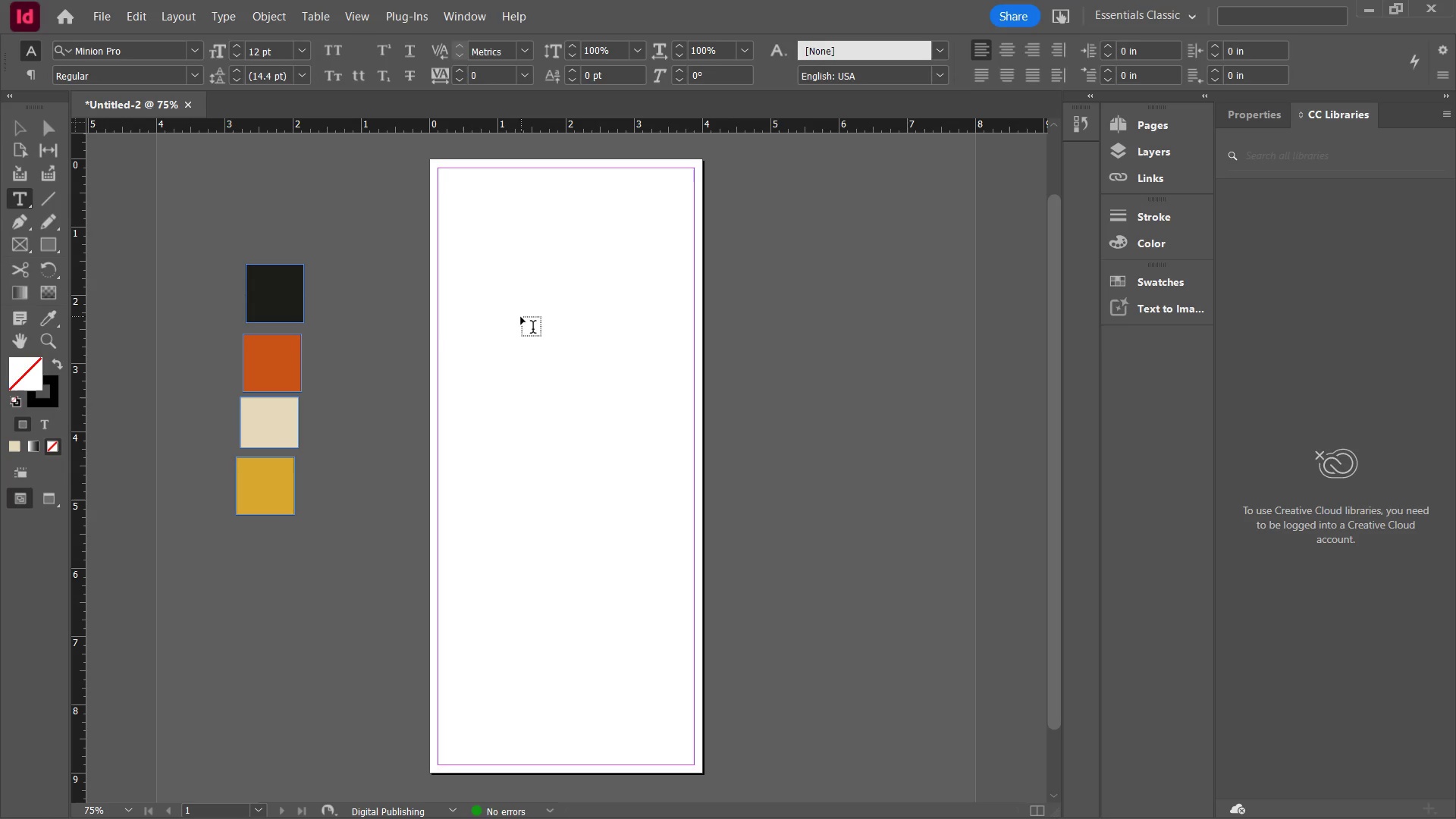 
key(R)
 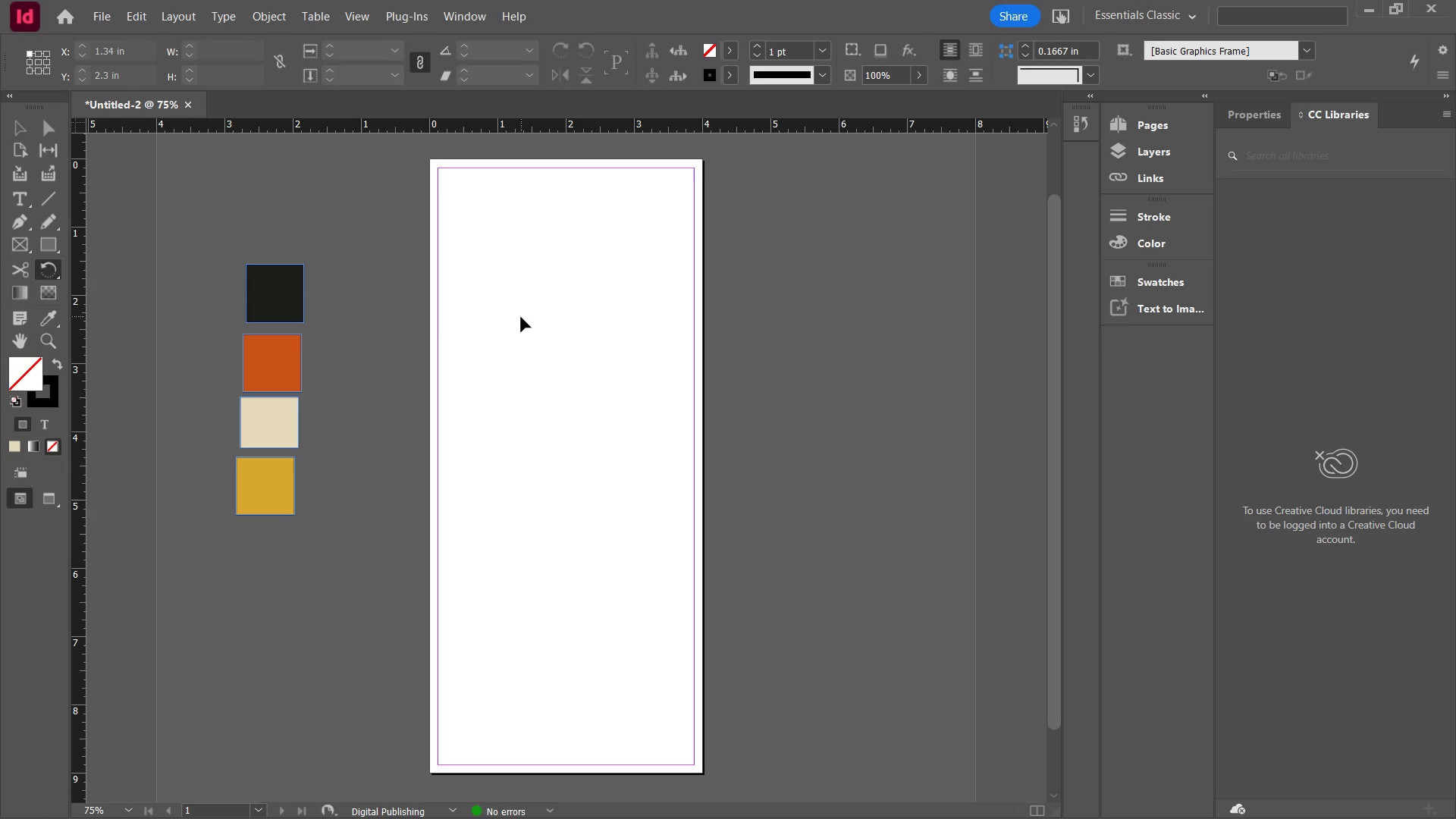 
left_click([521, 317])
 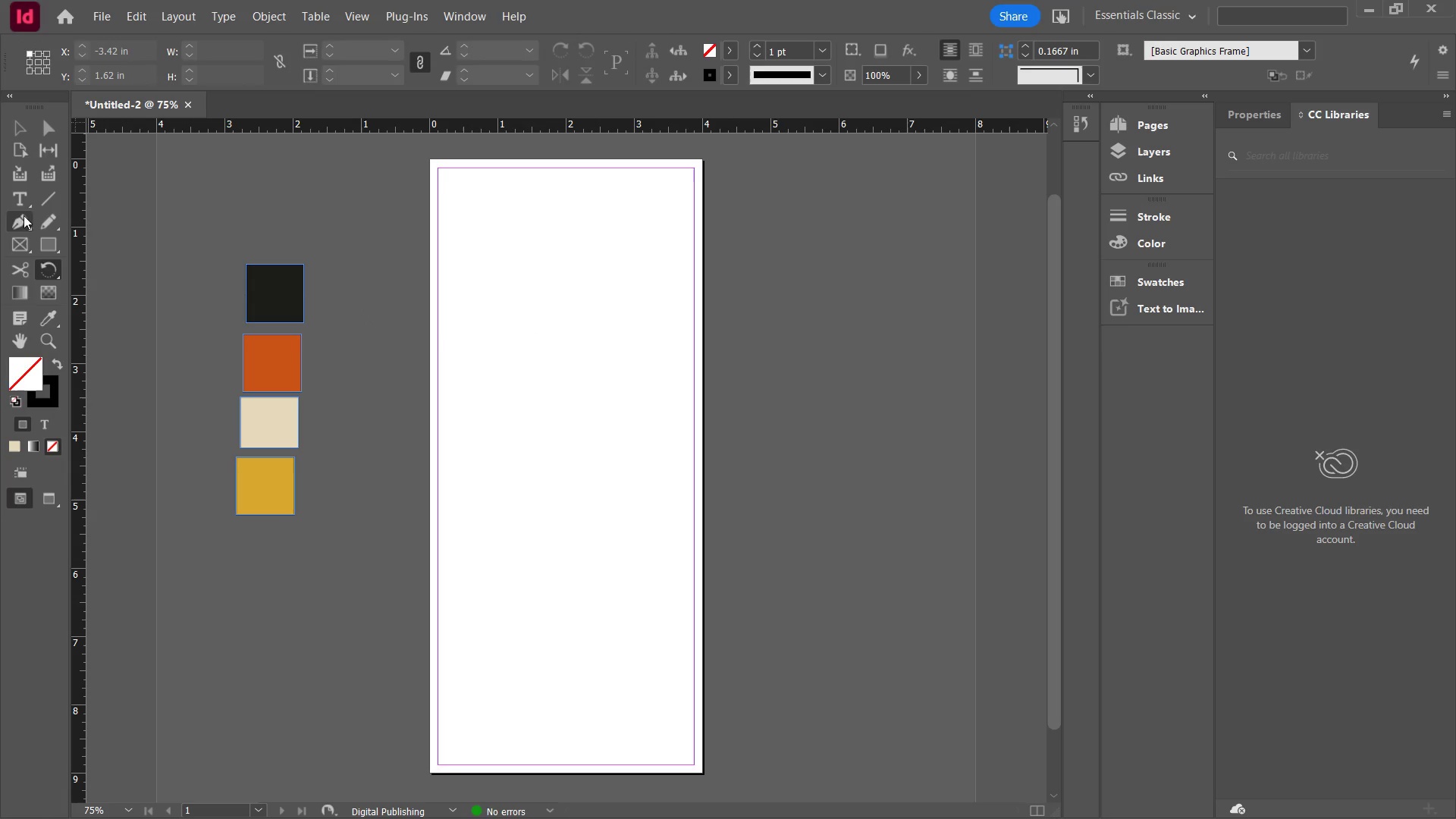 
left_click([23, 197])
 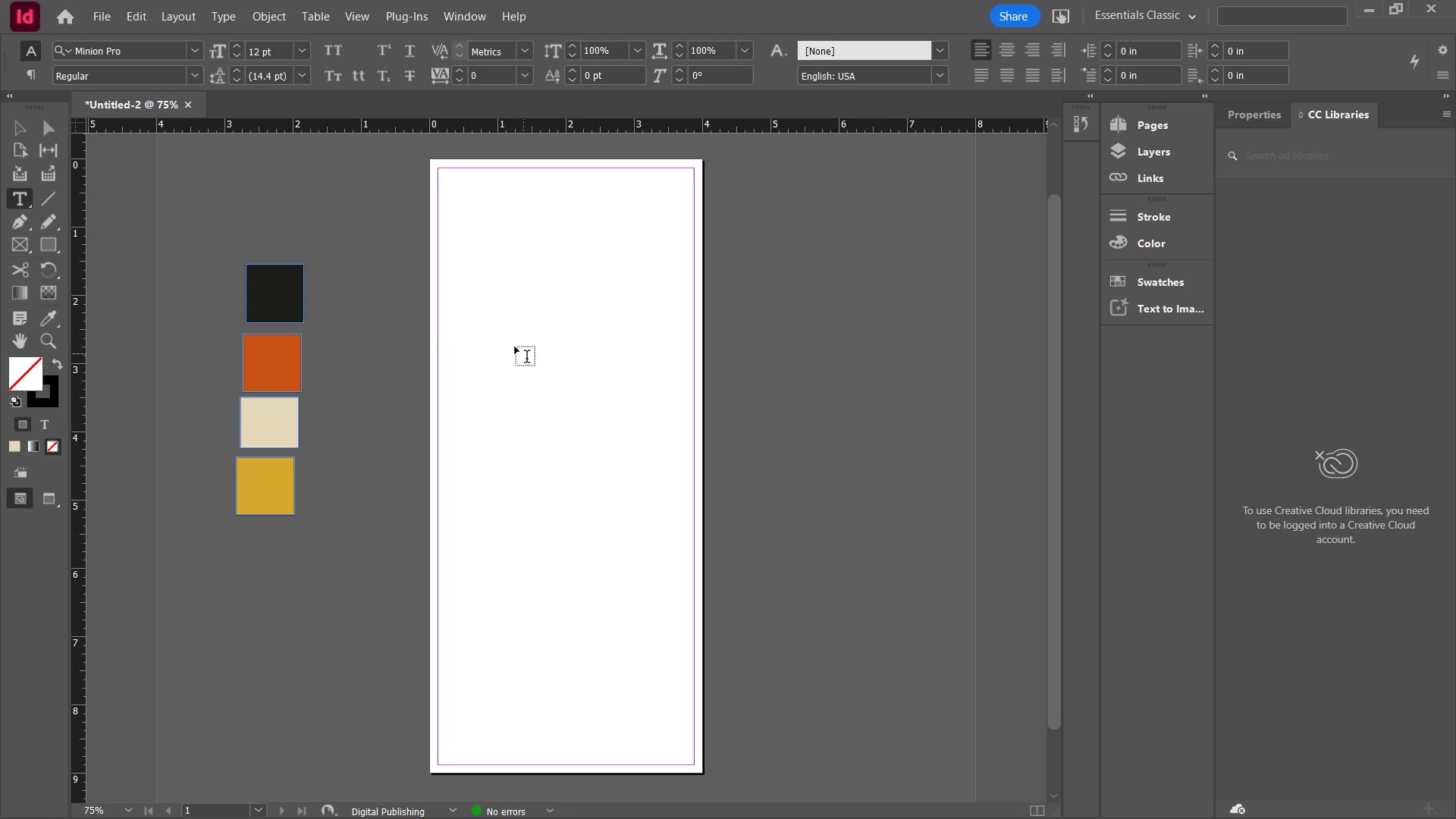 
left_click([511, 338])
 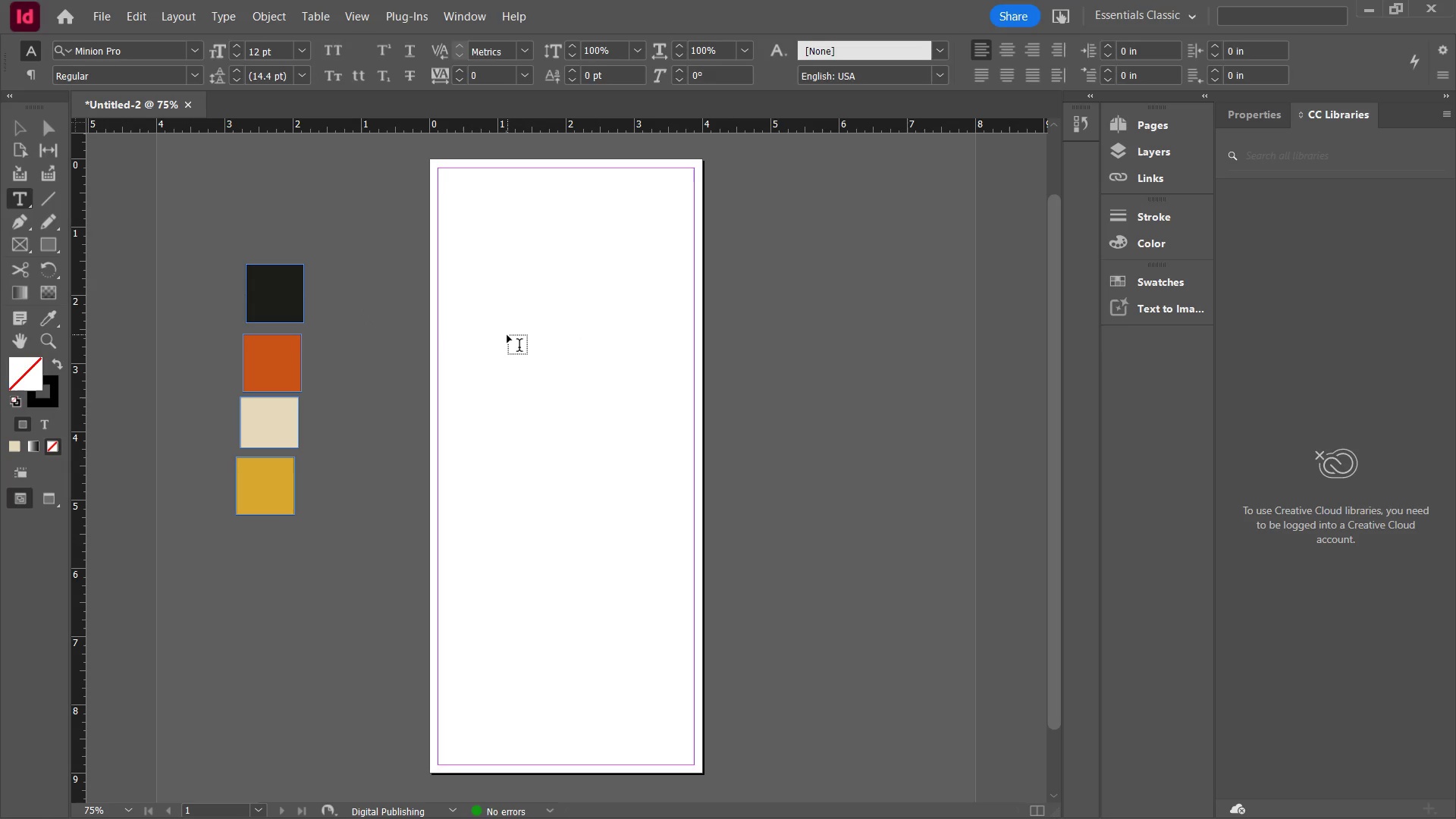 
type(RUST)
 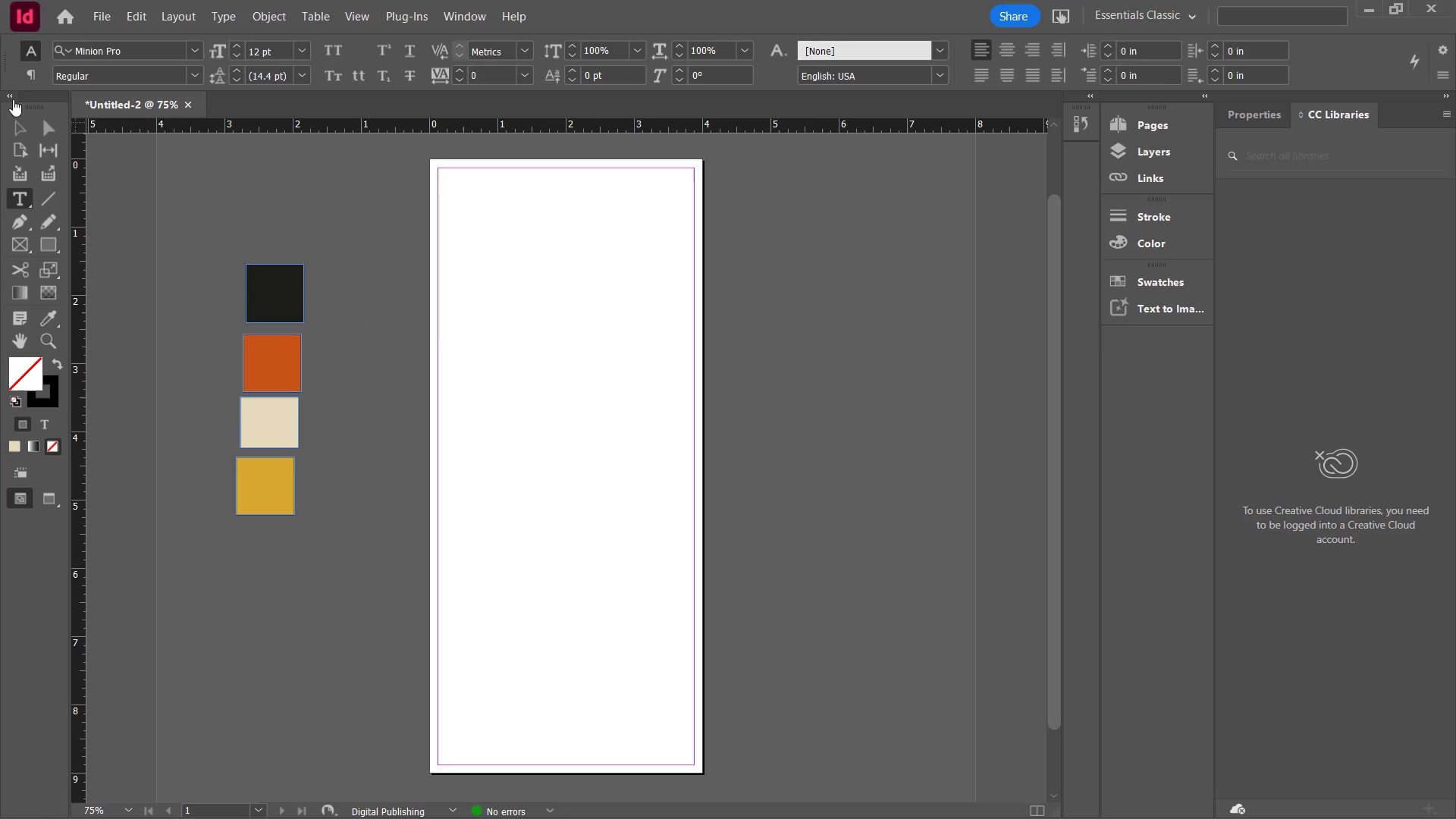 
double_click([22, 121])
 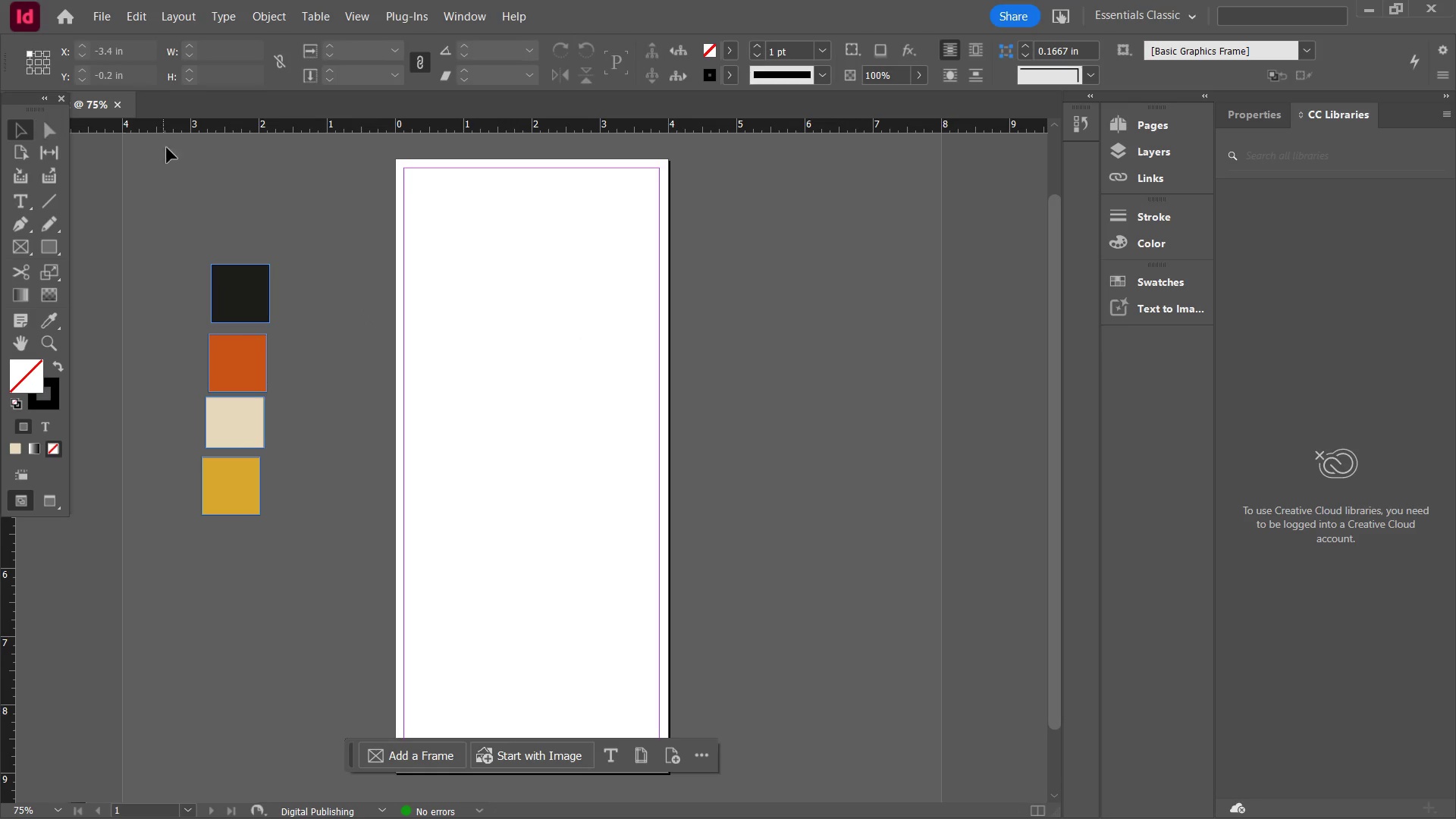 
left_click([177, 153])
 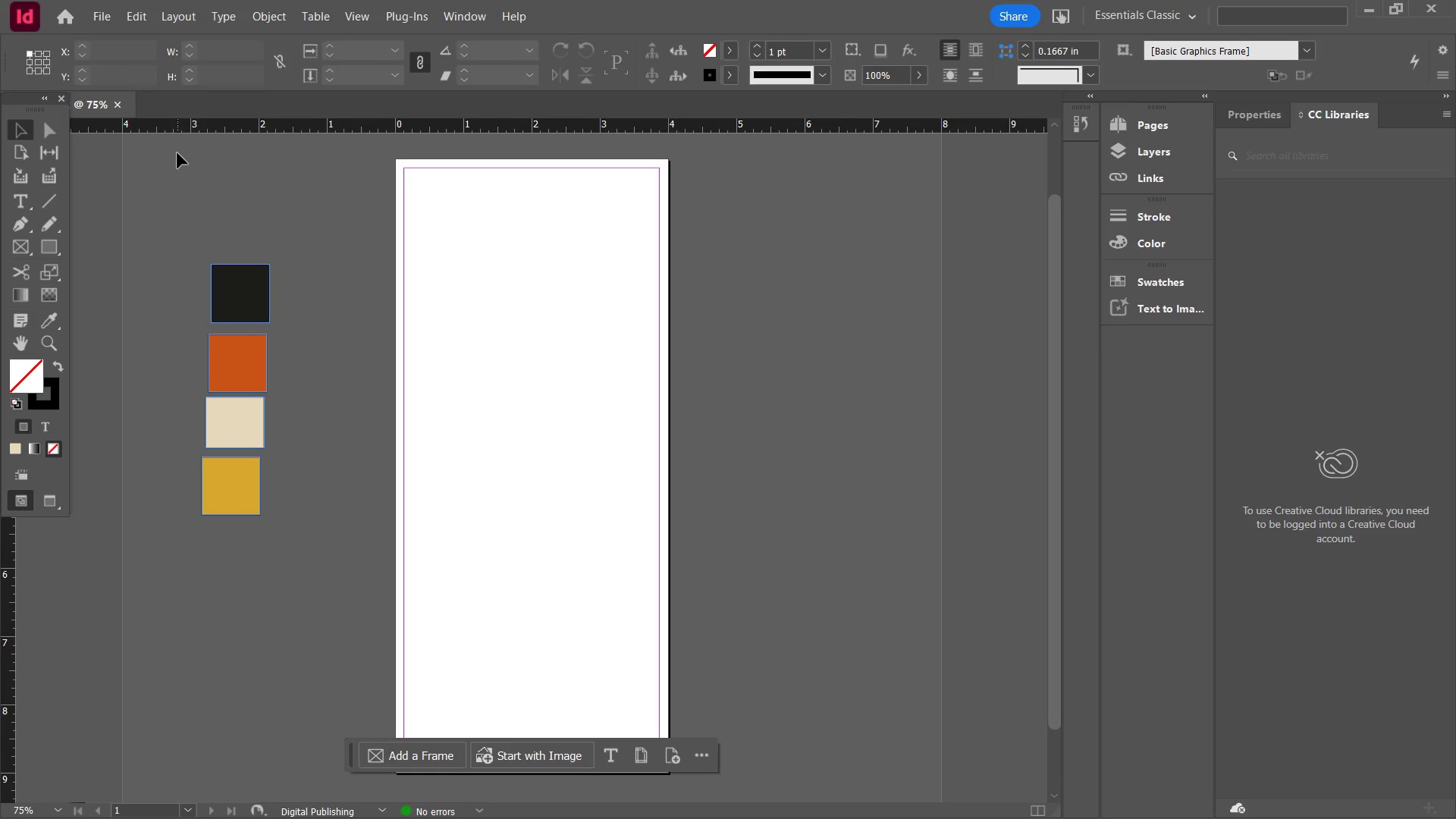 
key(Control+Z)
 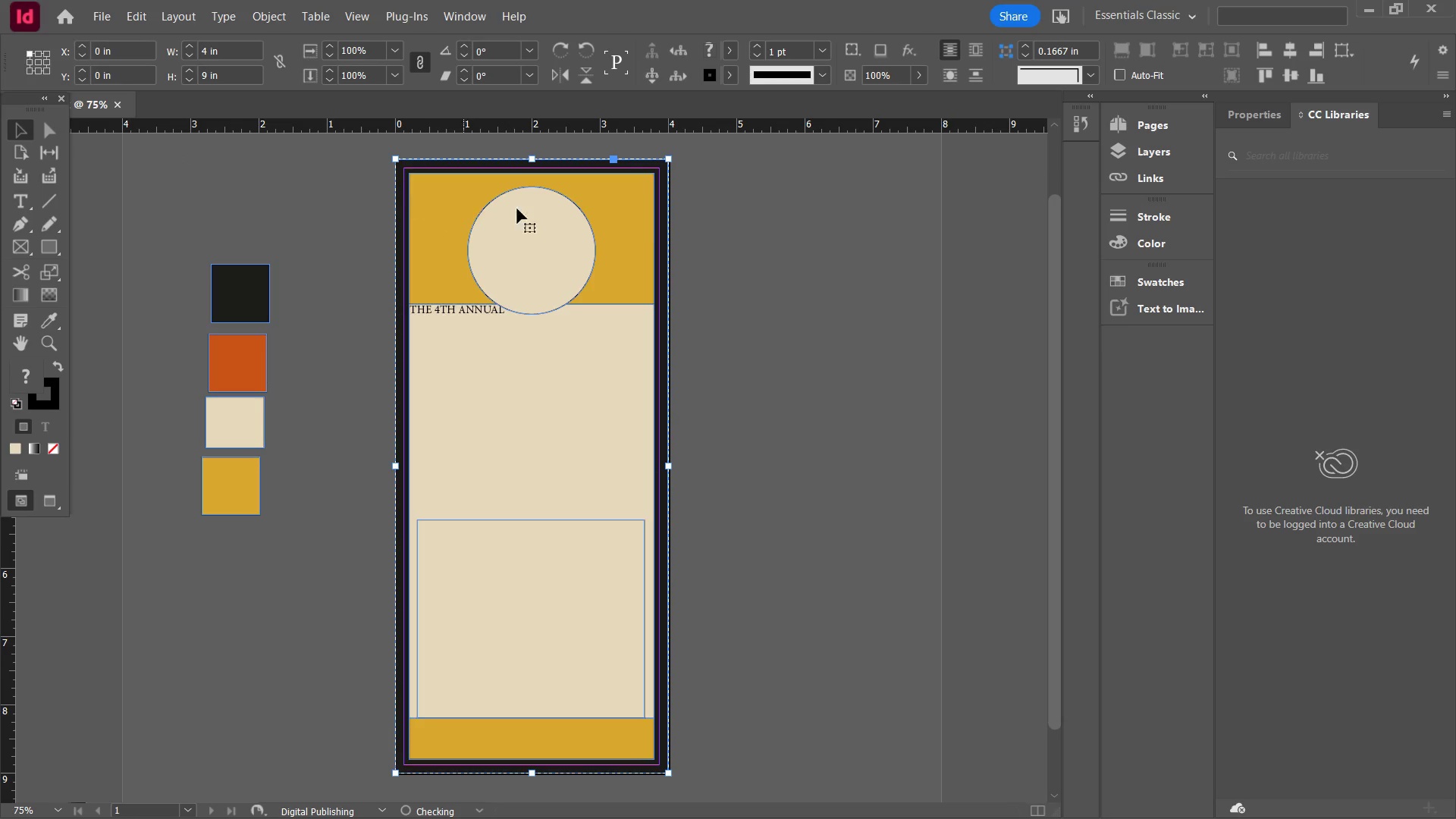 
left_click([925, 251])
 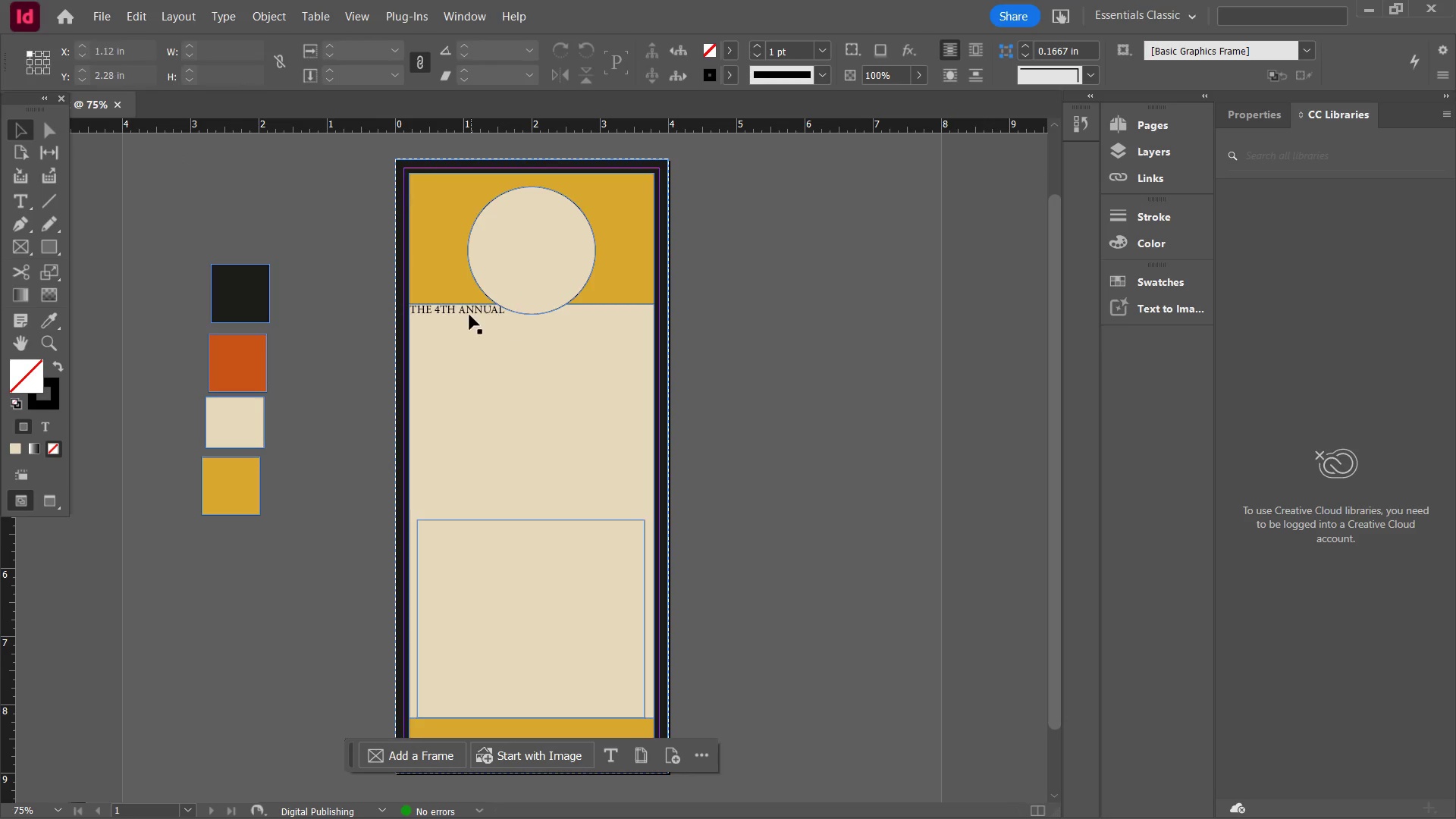 
left_click([469, 315])
 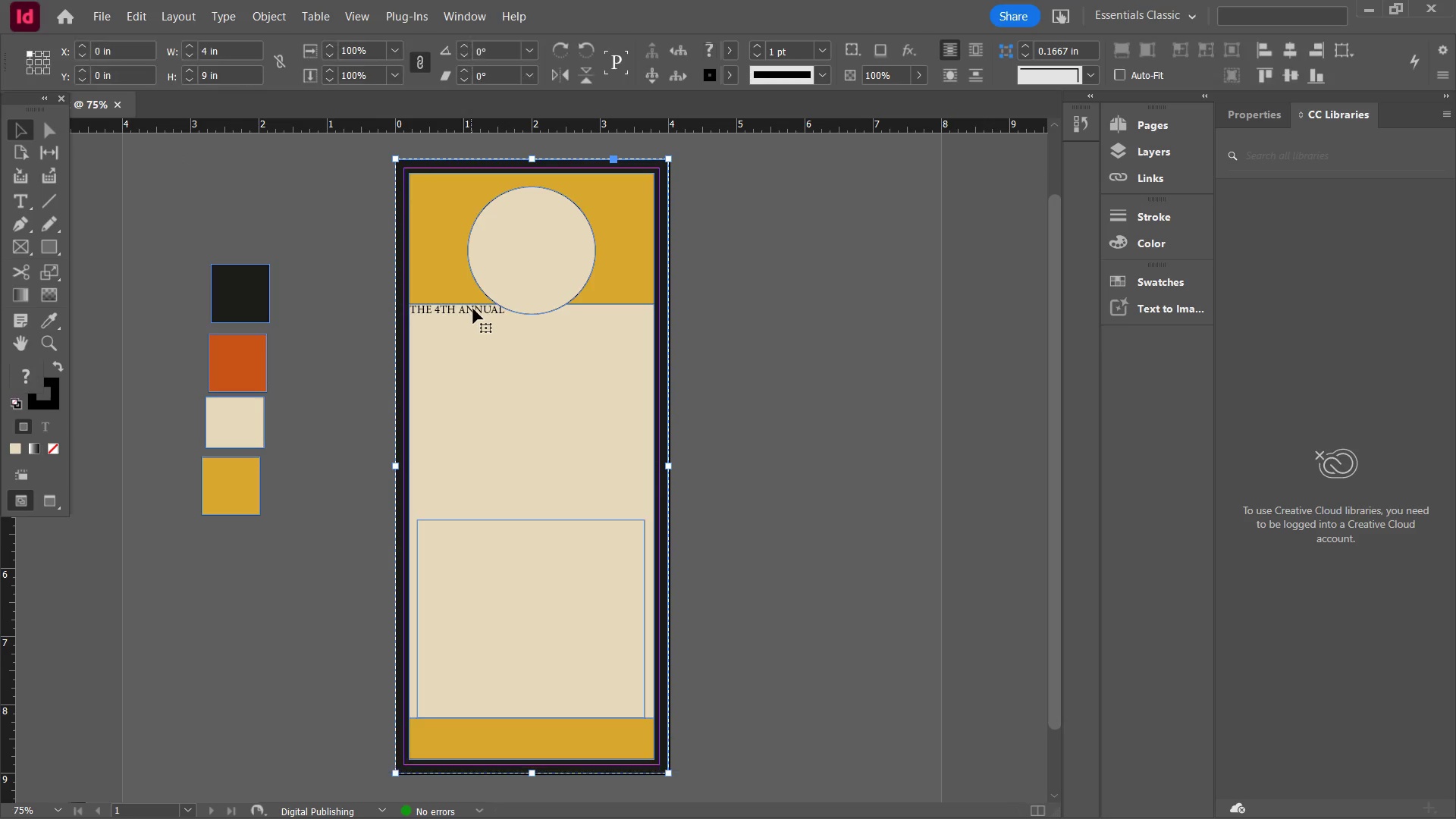 
double_click([473, 308])
 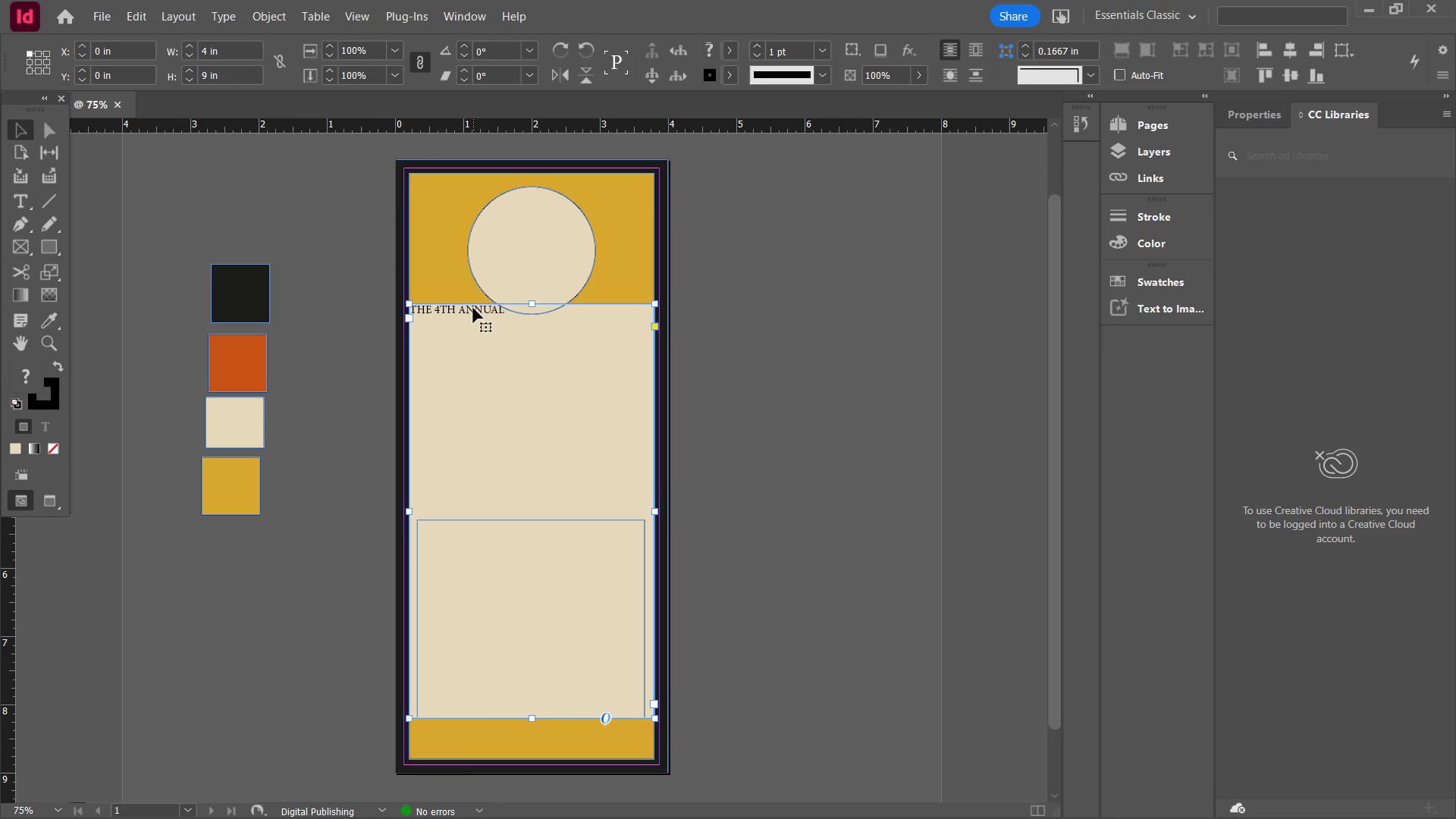 
triple_click([473, 308])
 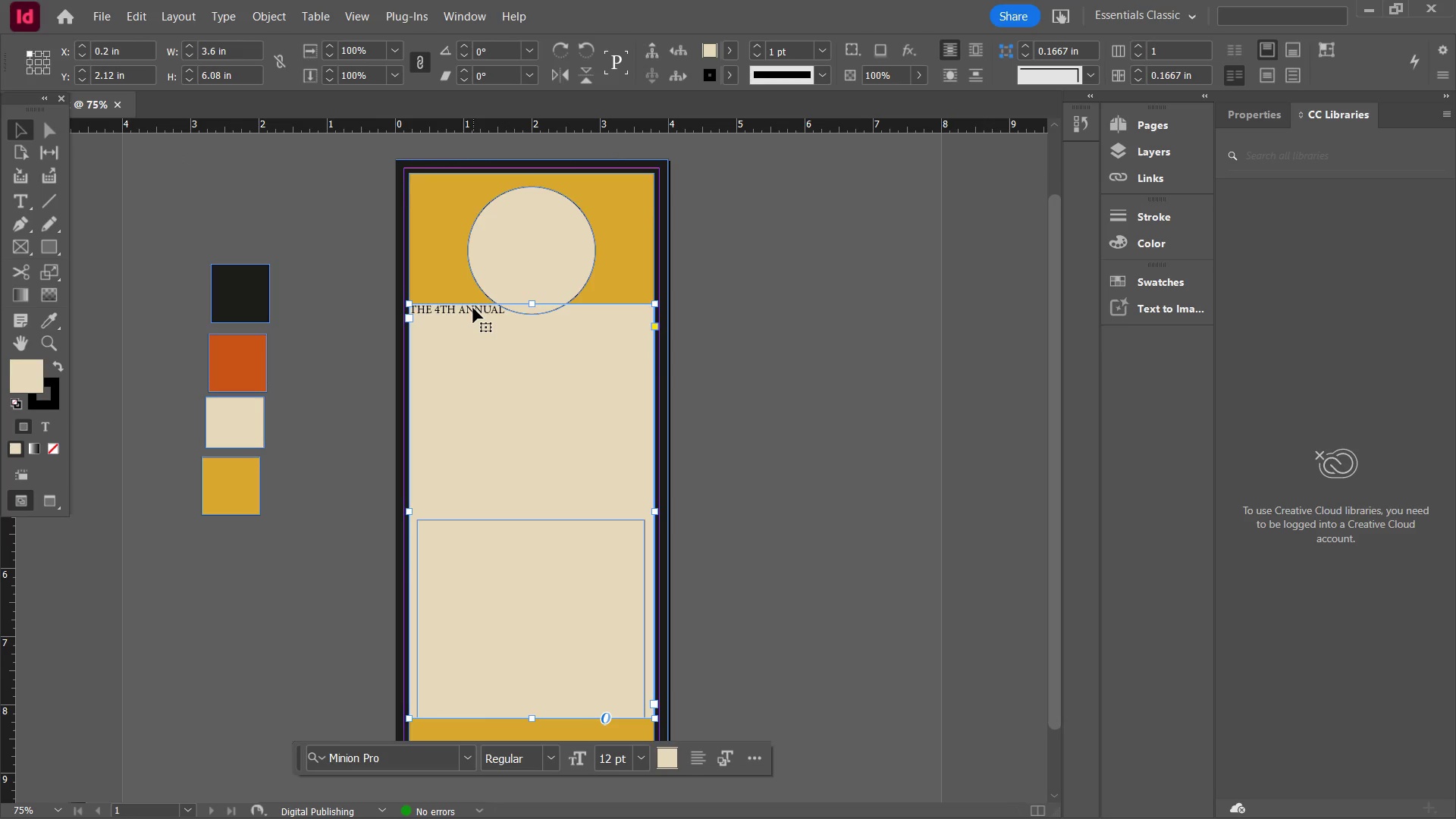 
triple_click([473, 308])
 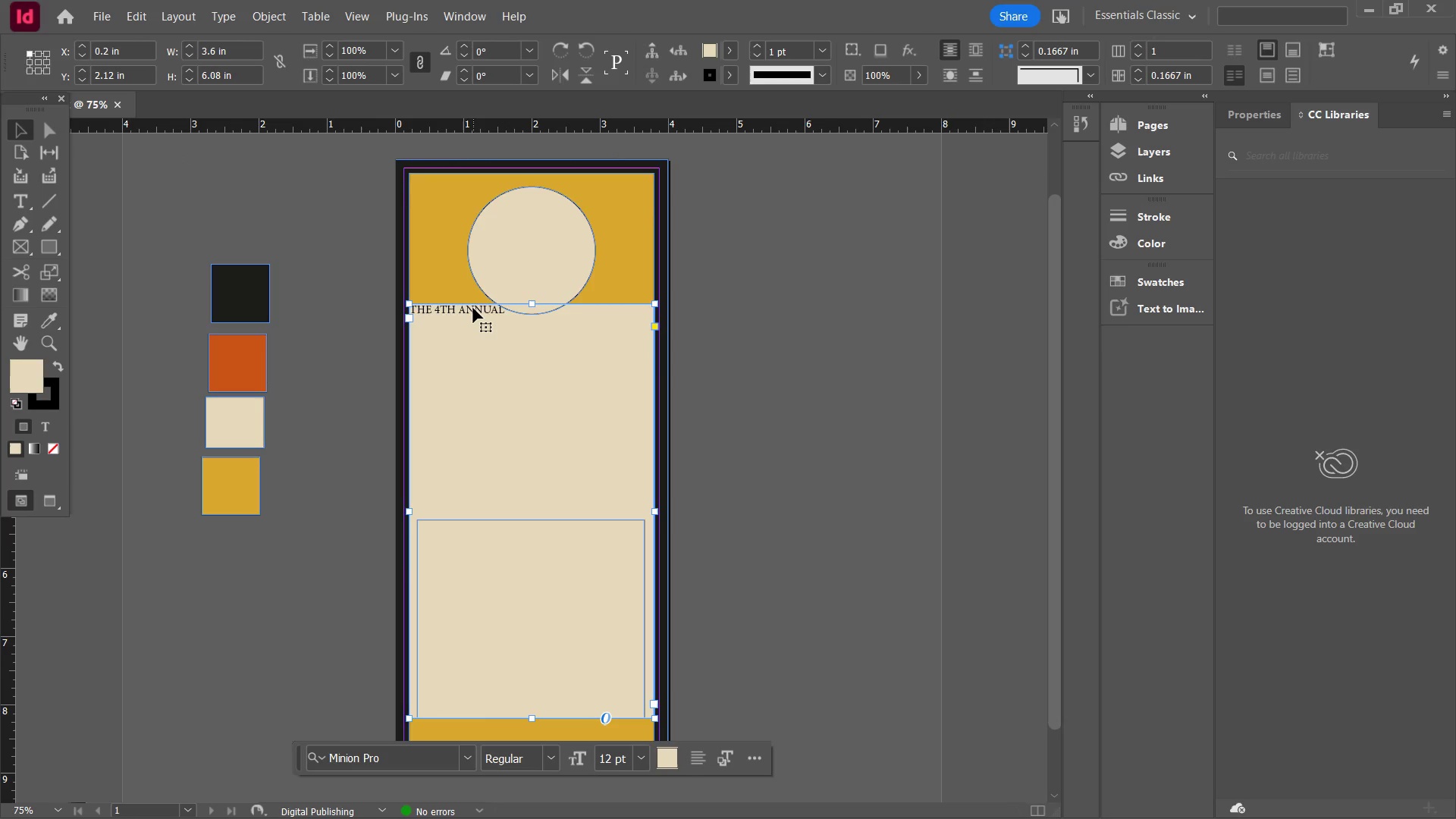 
triple_click([473, 308])
 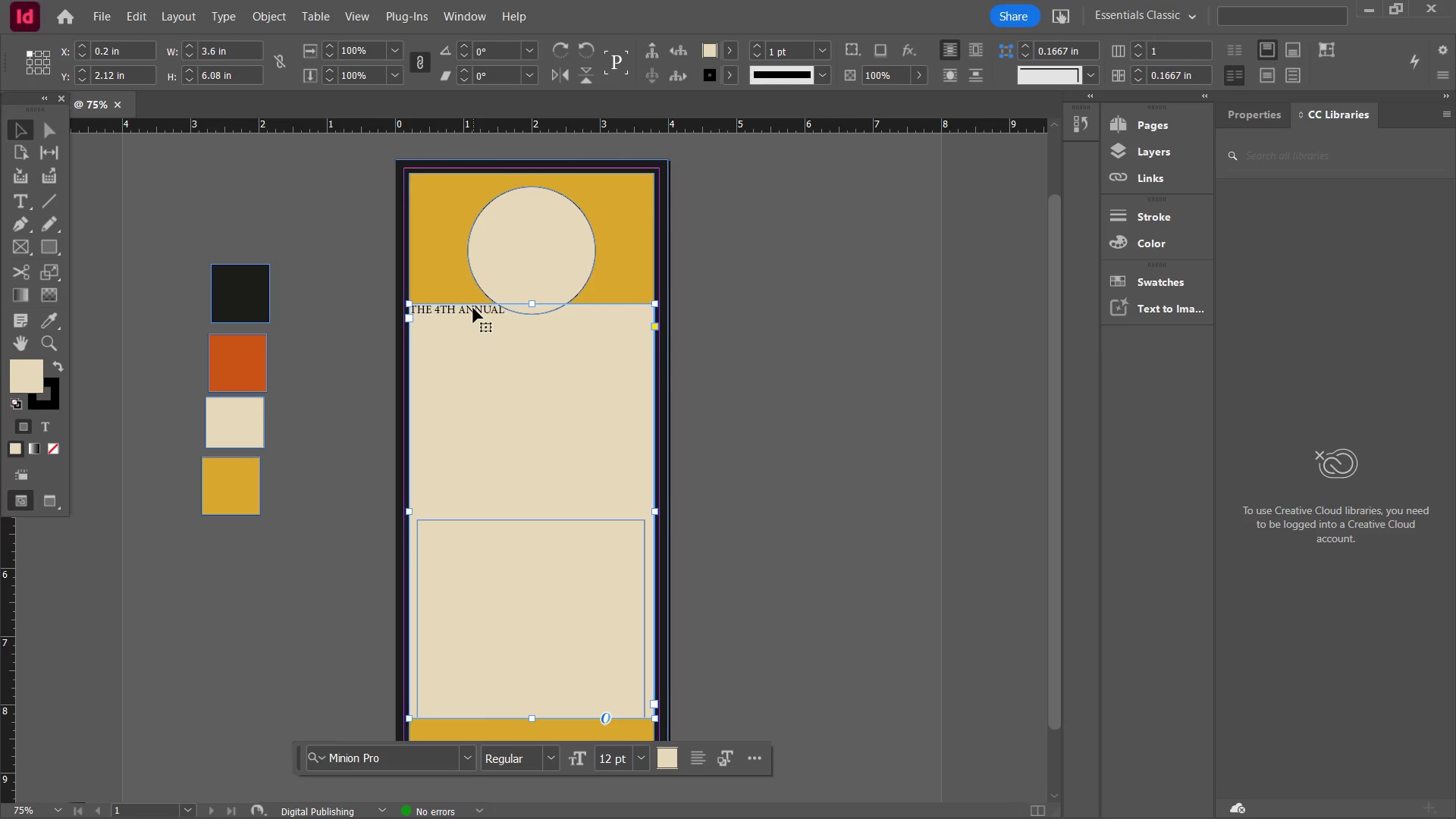 
triple_click([473, 308])
 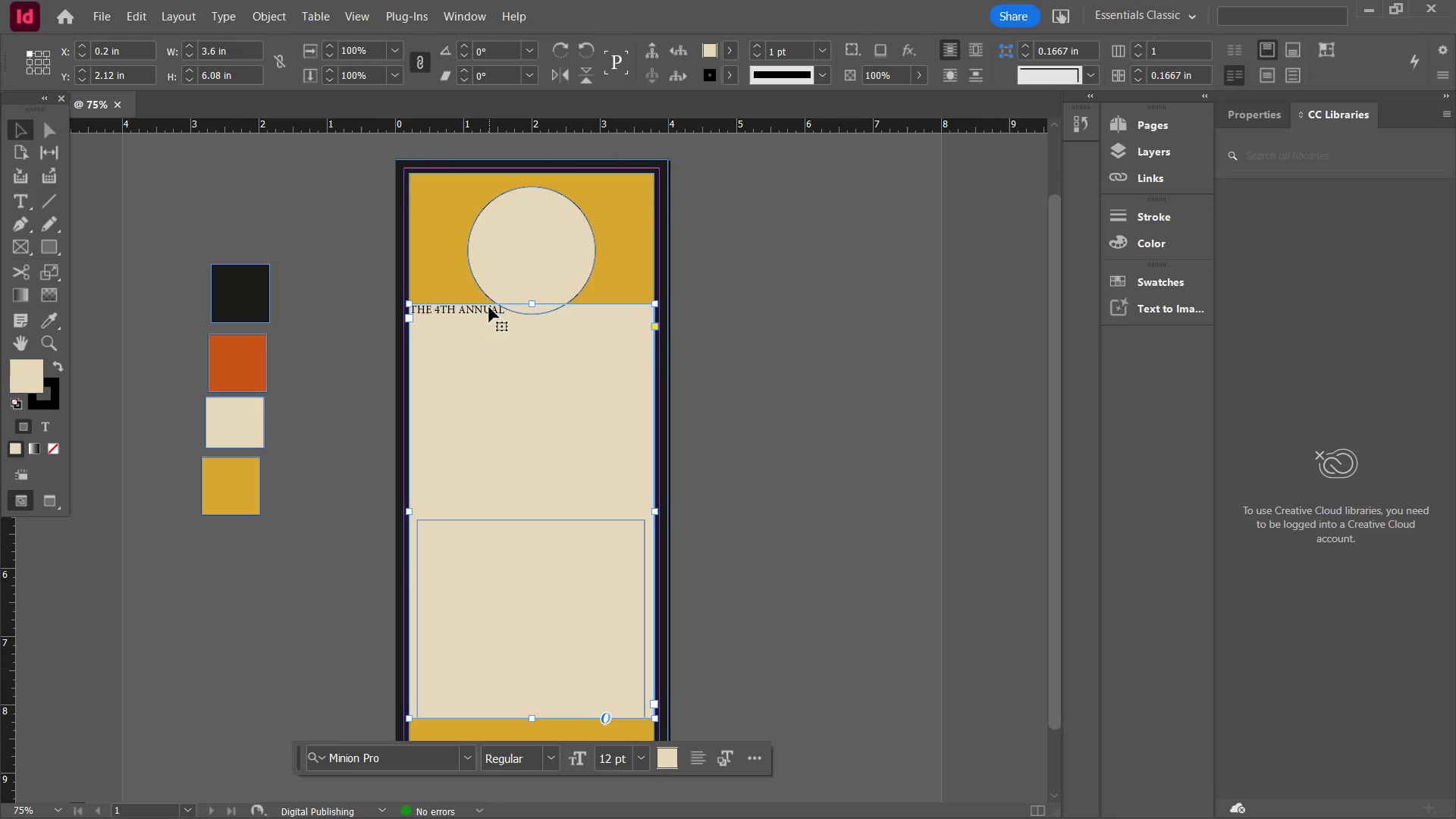 
triple_click([489, 307])
 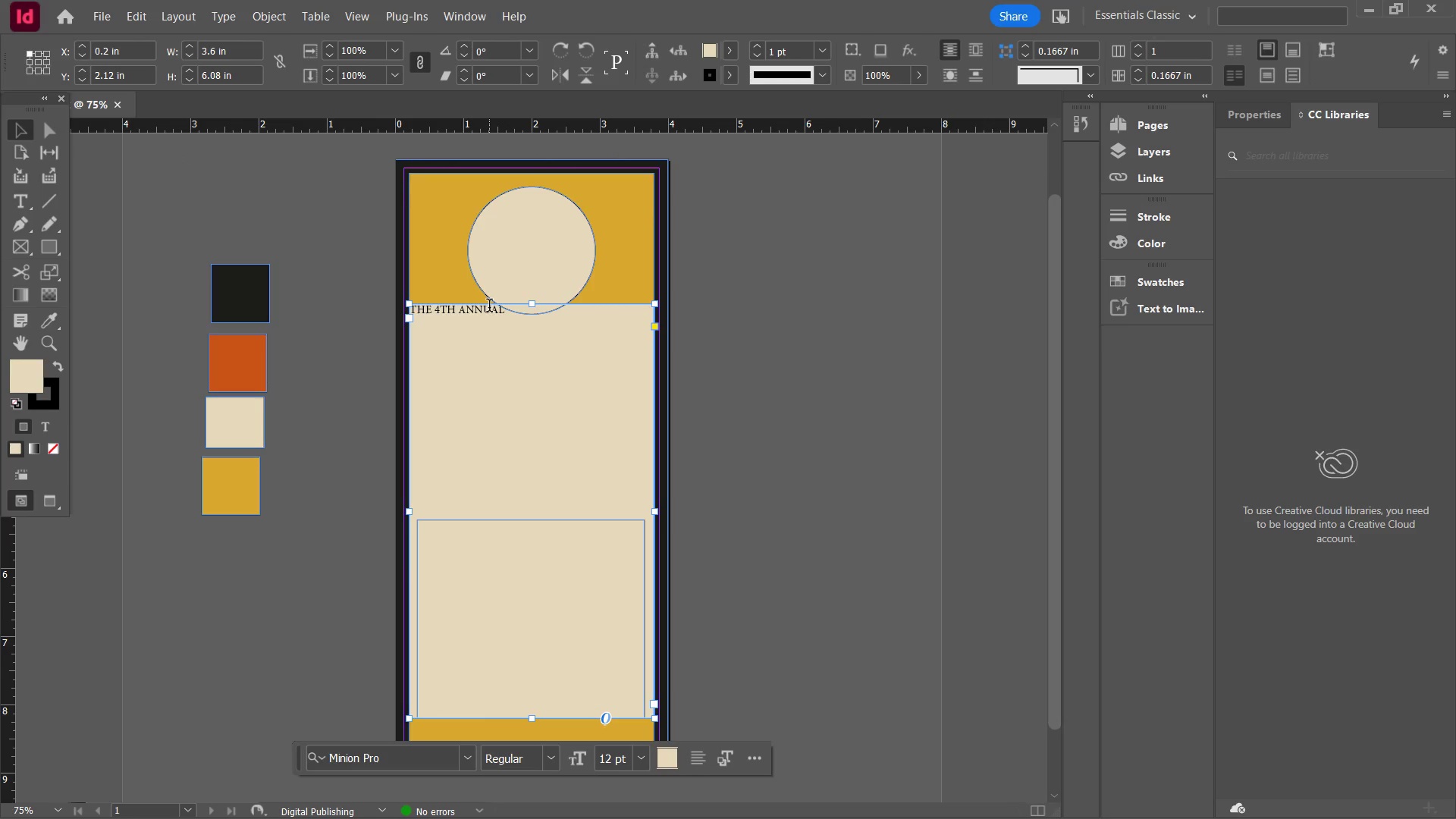 
triple_click([489, 307])
 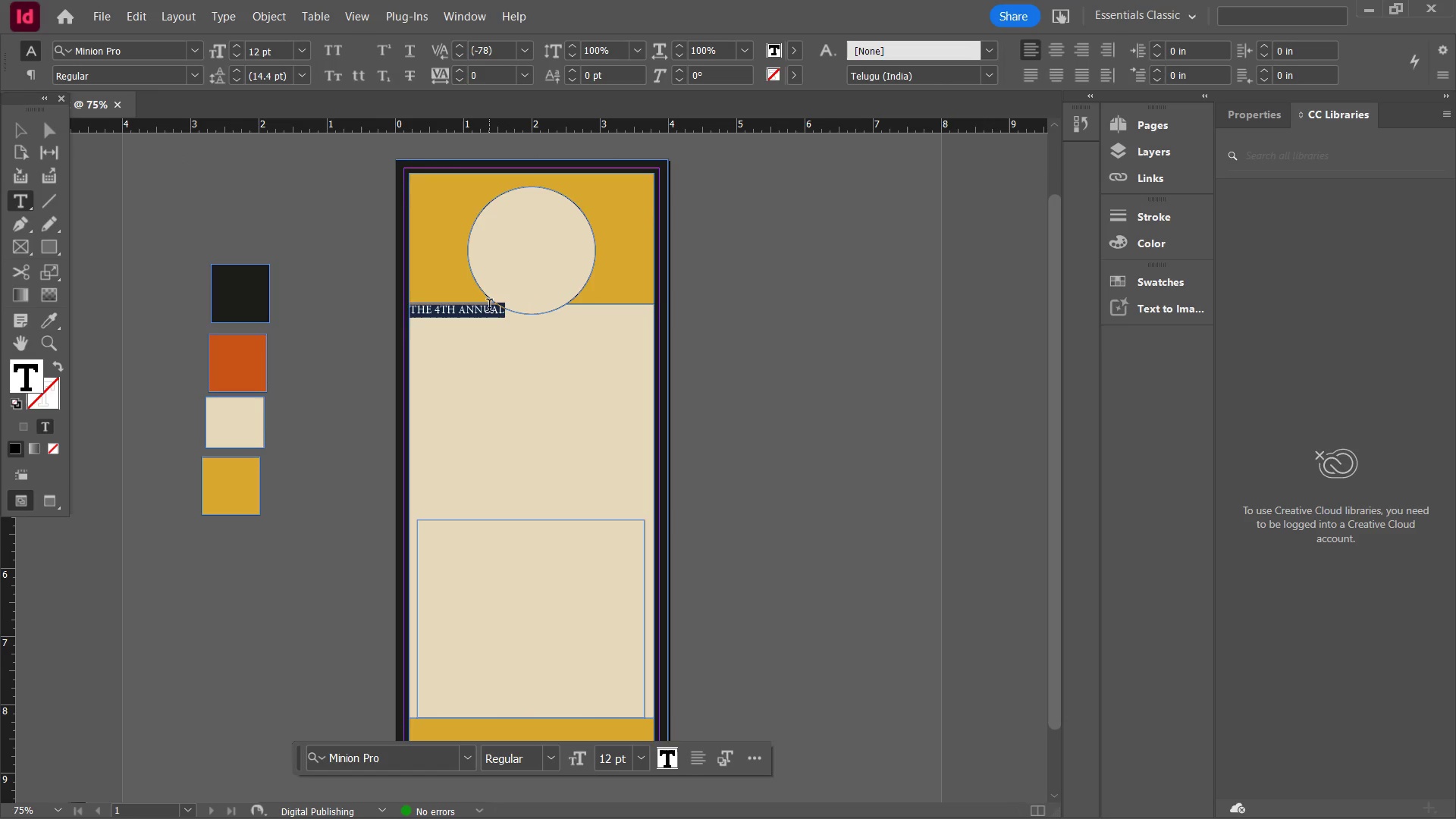 
triple_click([489, 307])
 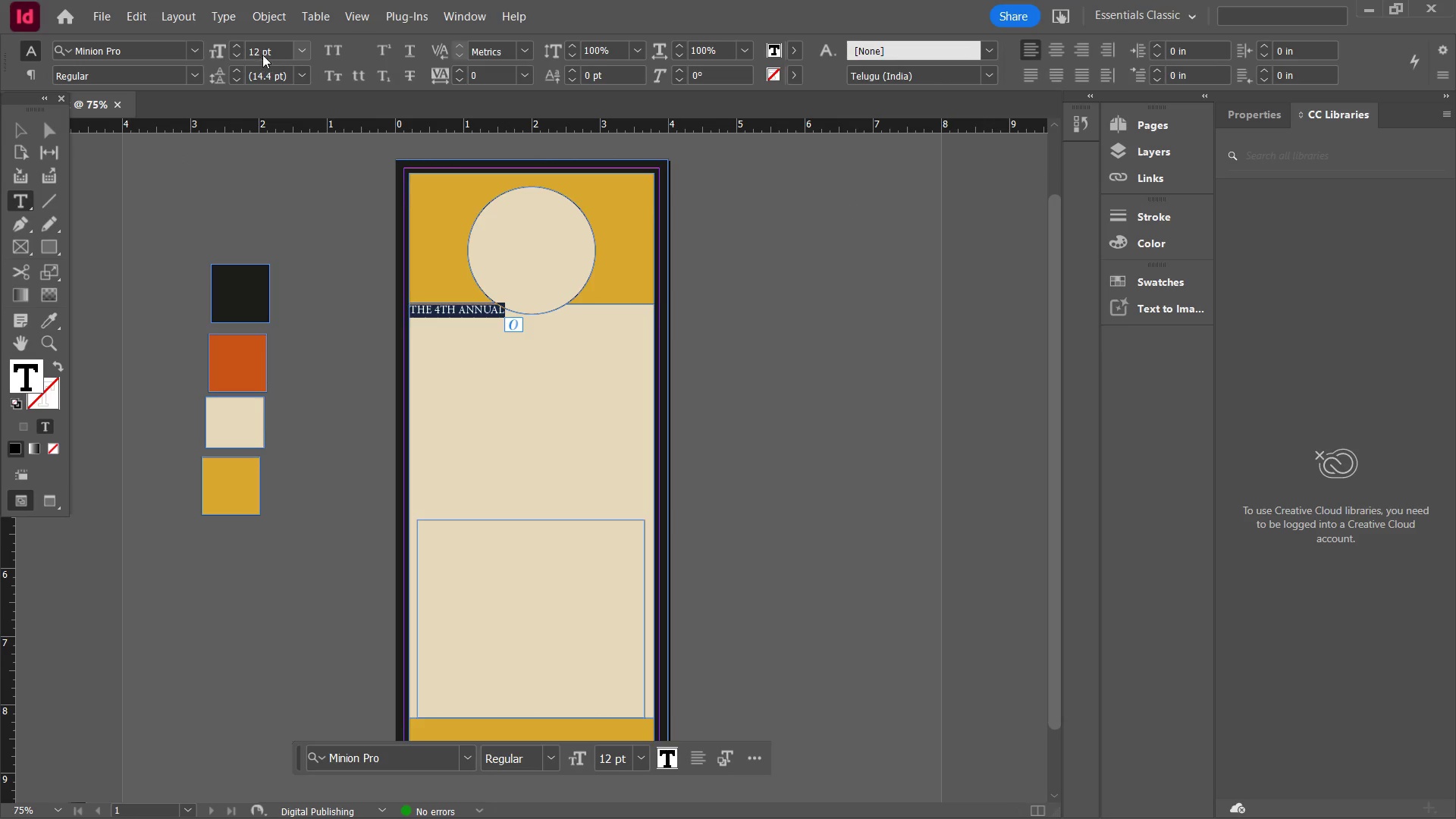 
left_click([197, 52])
 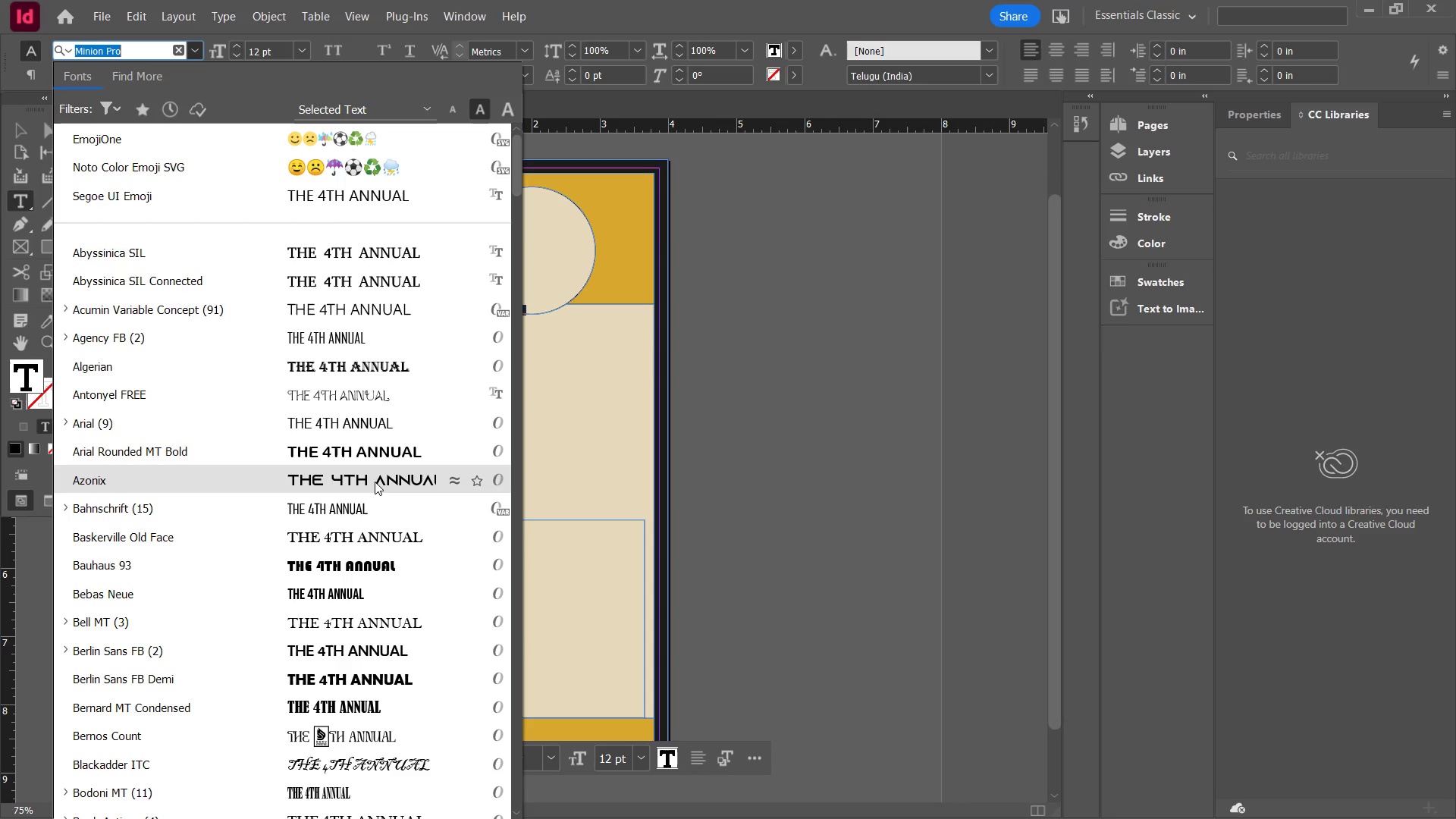 
wait(10.75)
 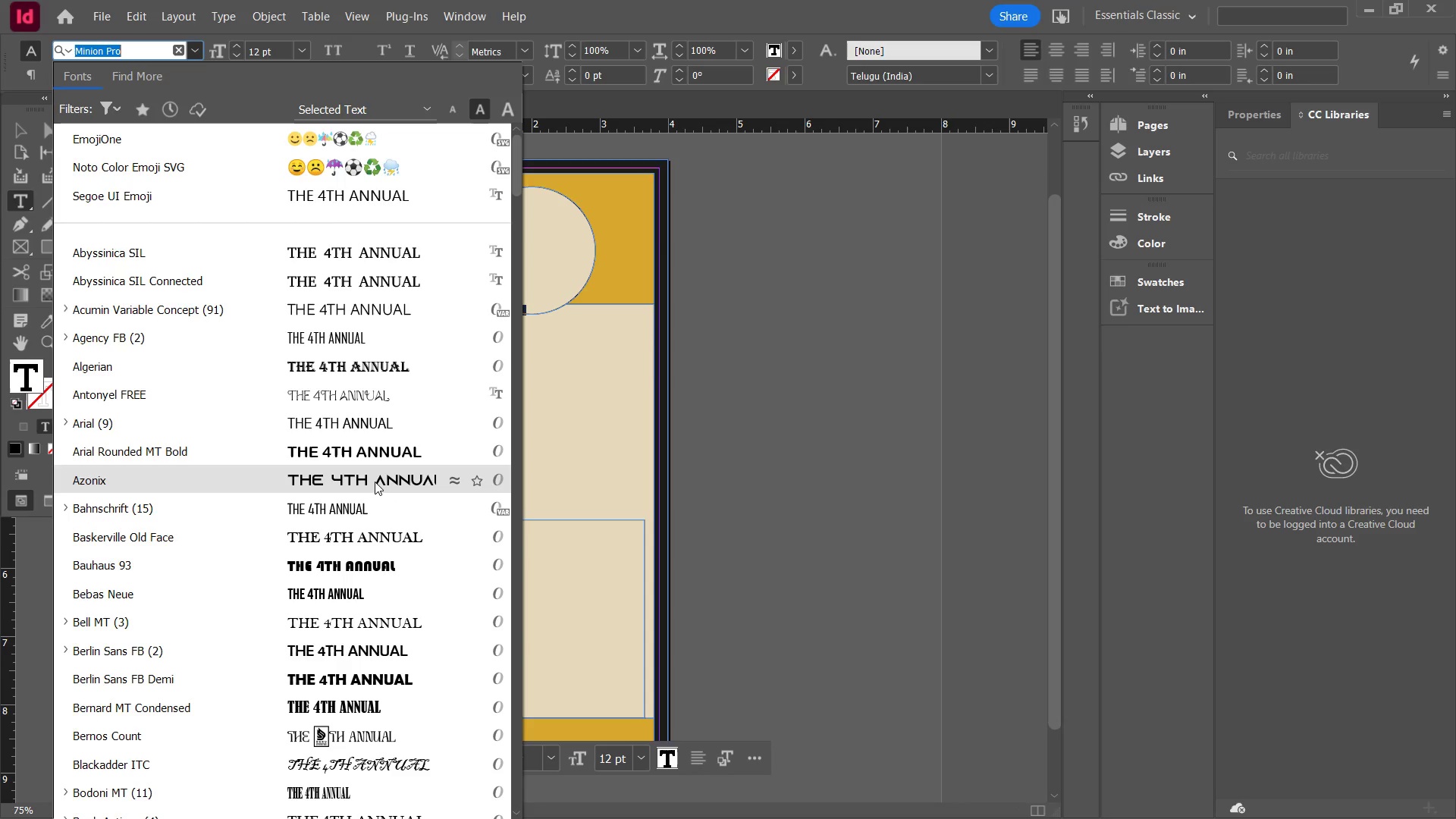 
left_click([193, 54])
 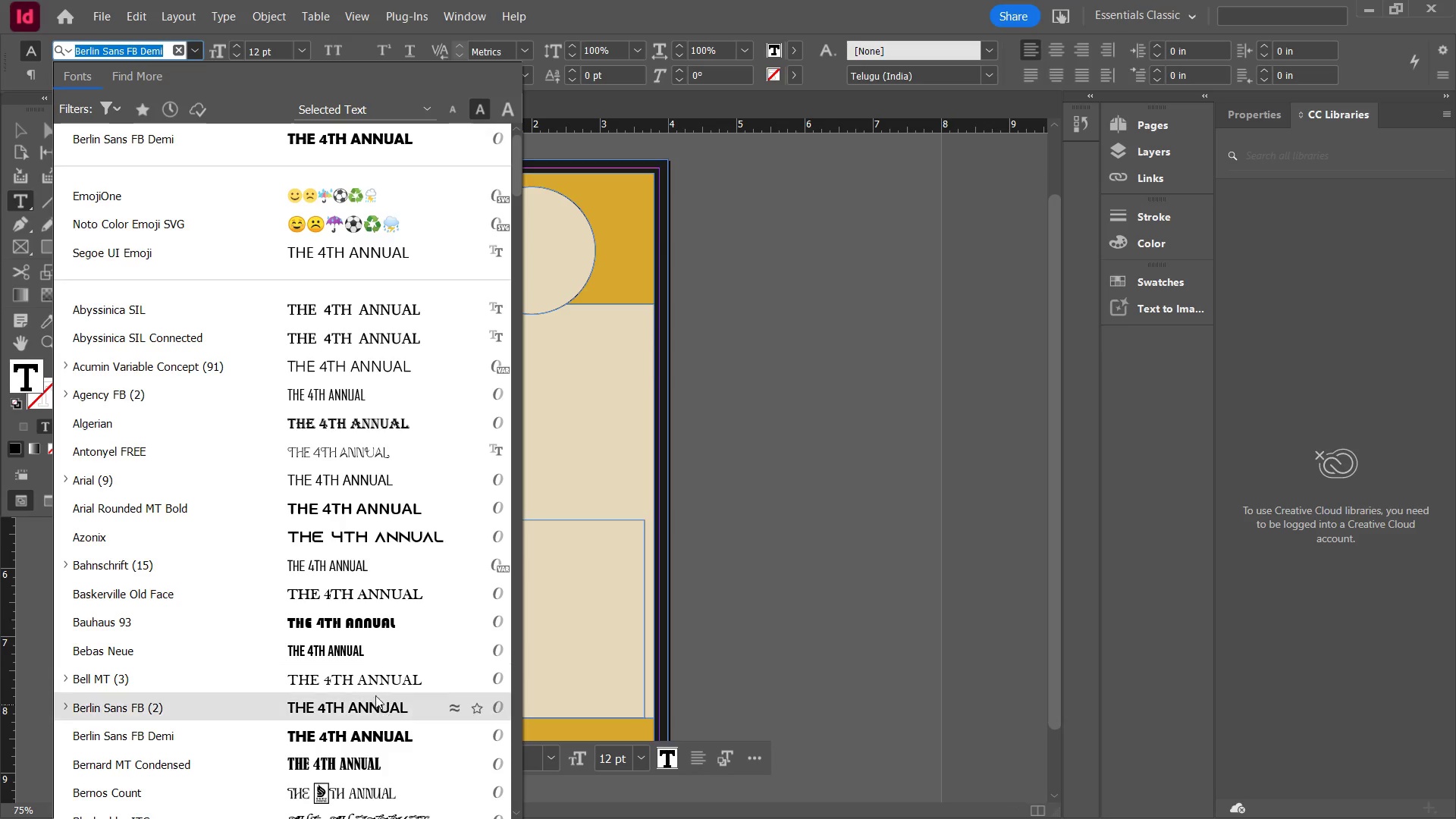 
left_click([366, 647])
 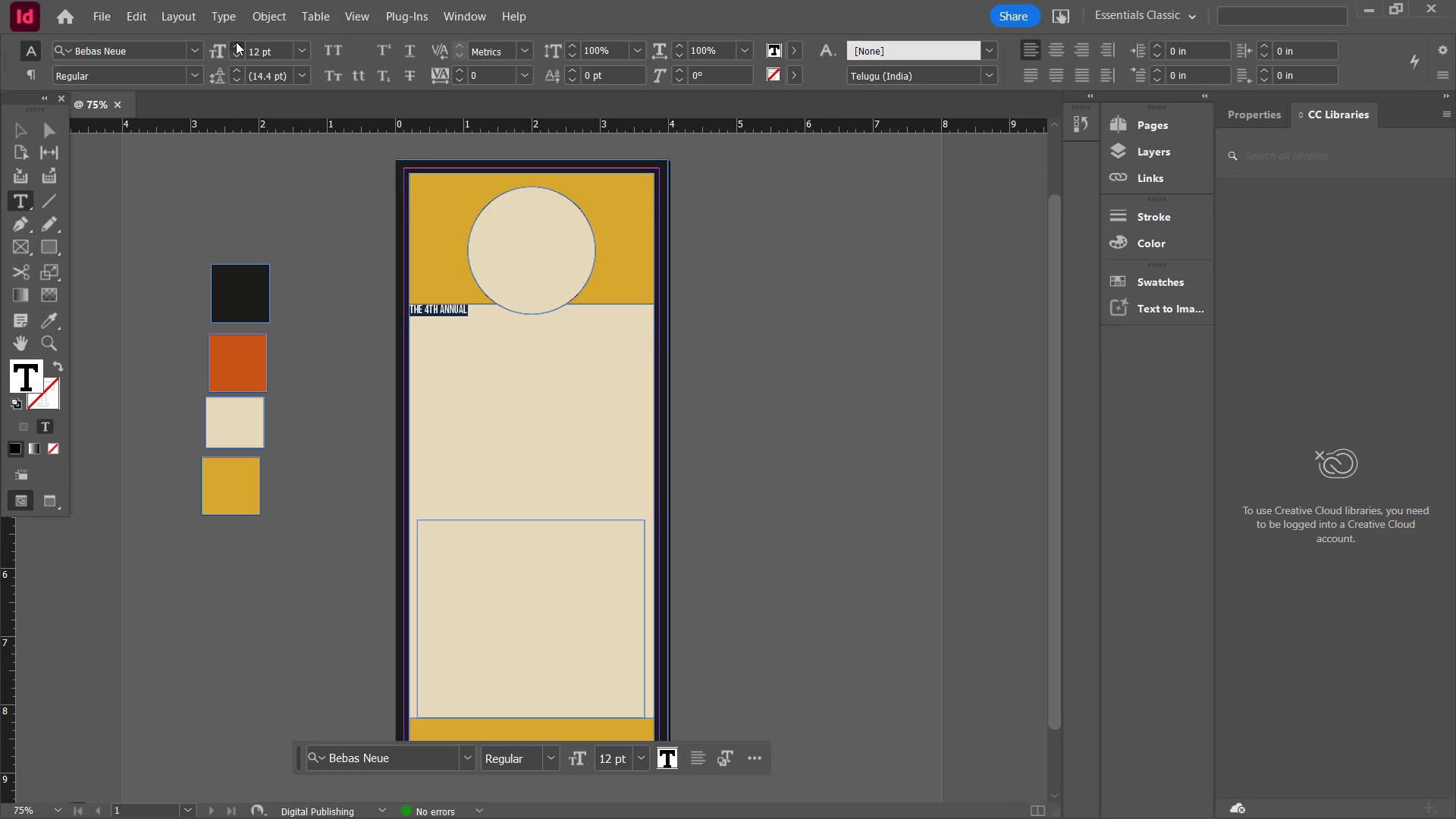 
left_click([236, 42])
 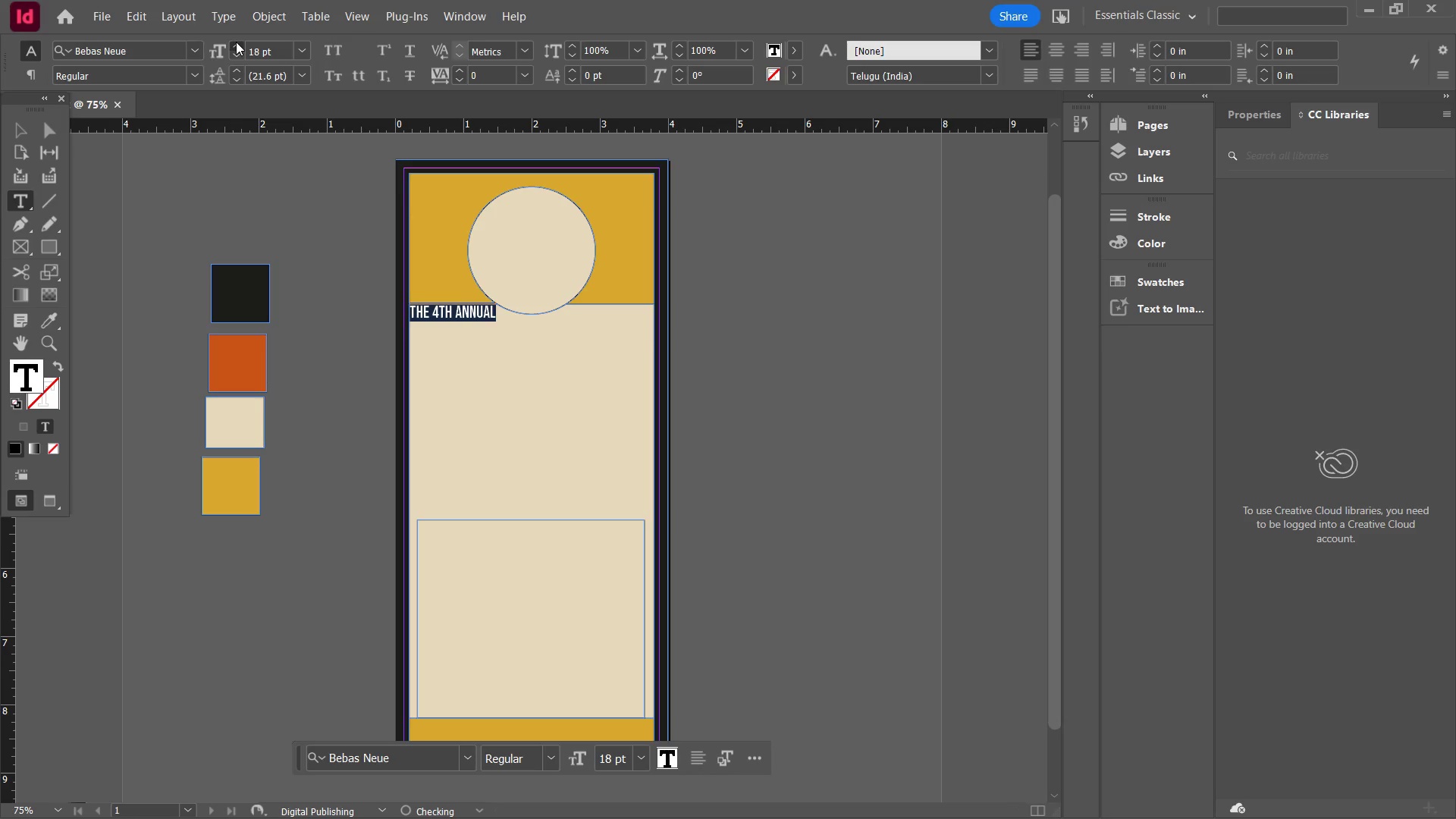 
double_click([236, 42])
 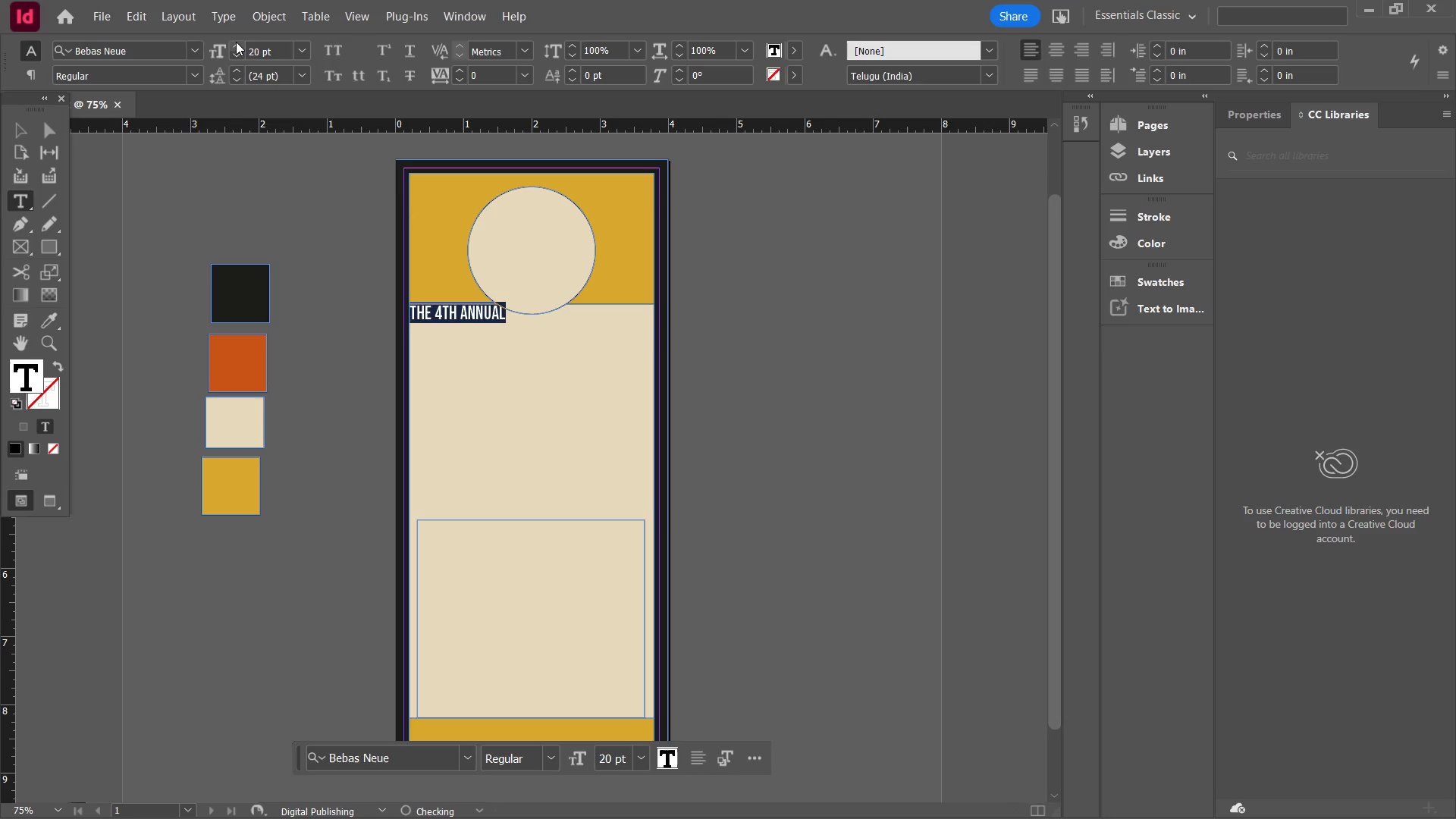 
triple_click([236, 42])
 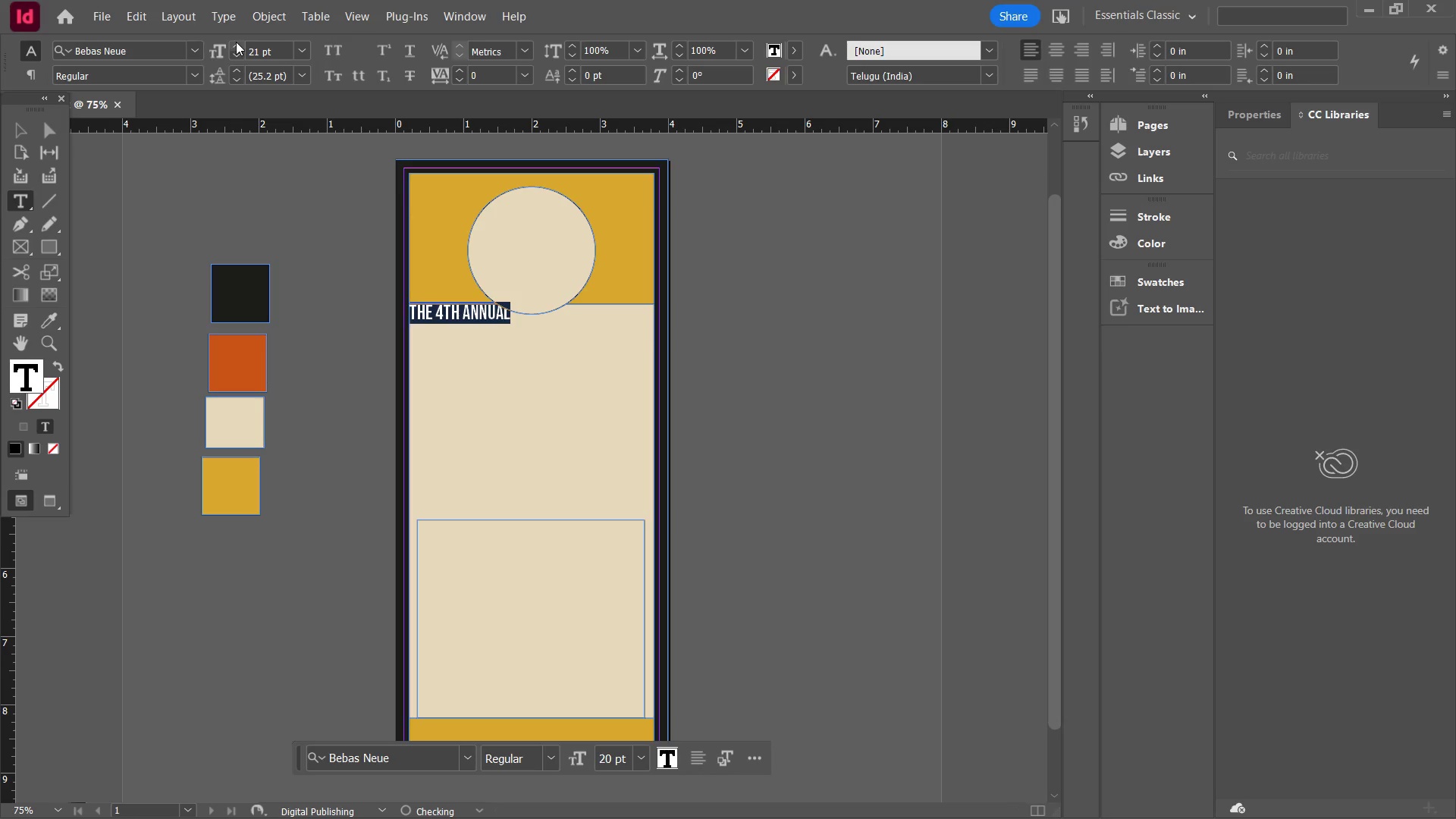 
triple_click([236, 42])
 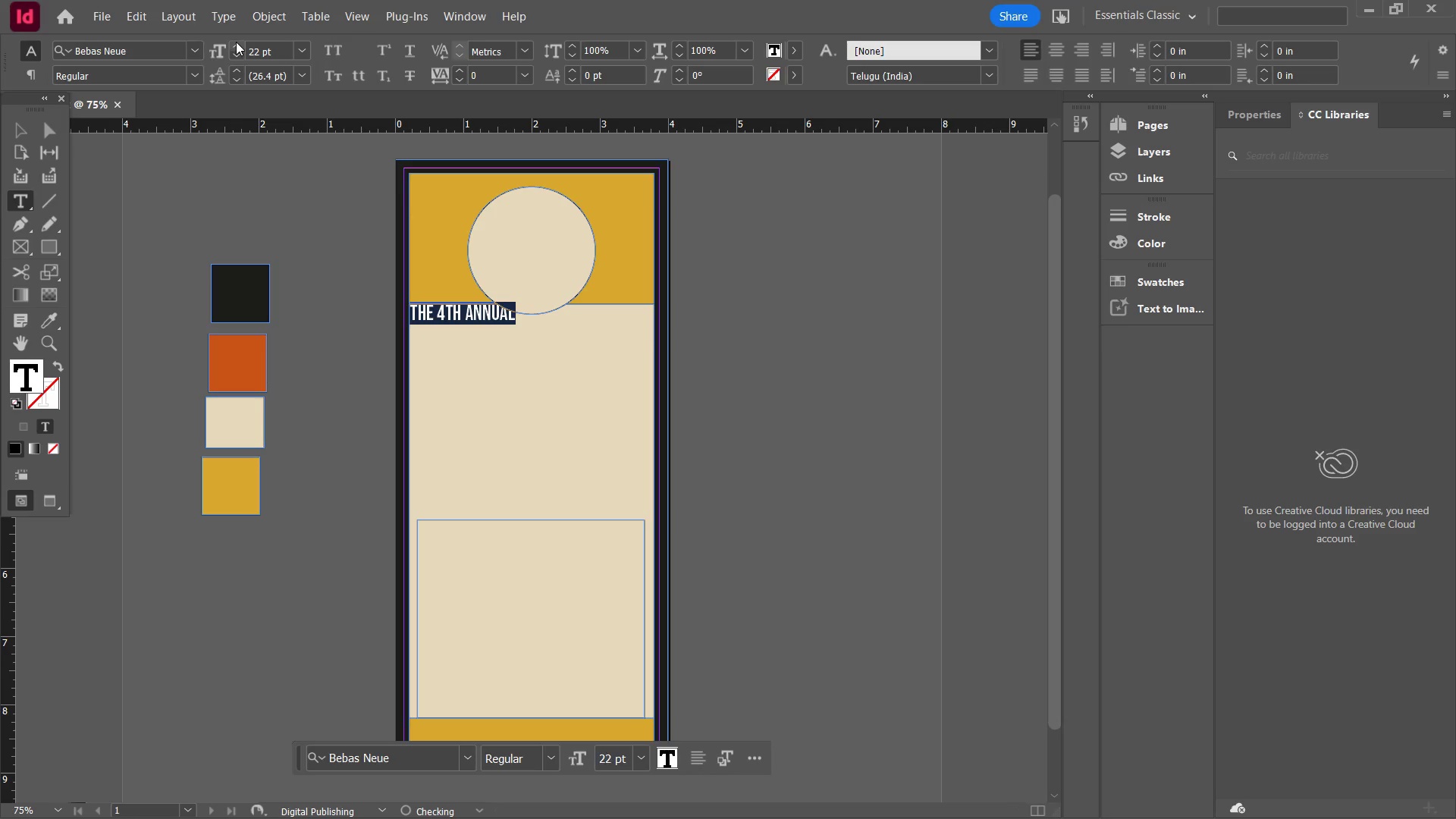 
triple_click([236, 42])
 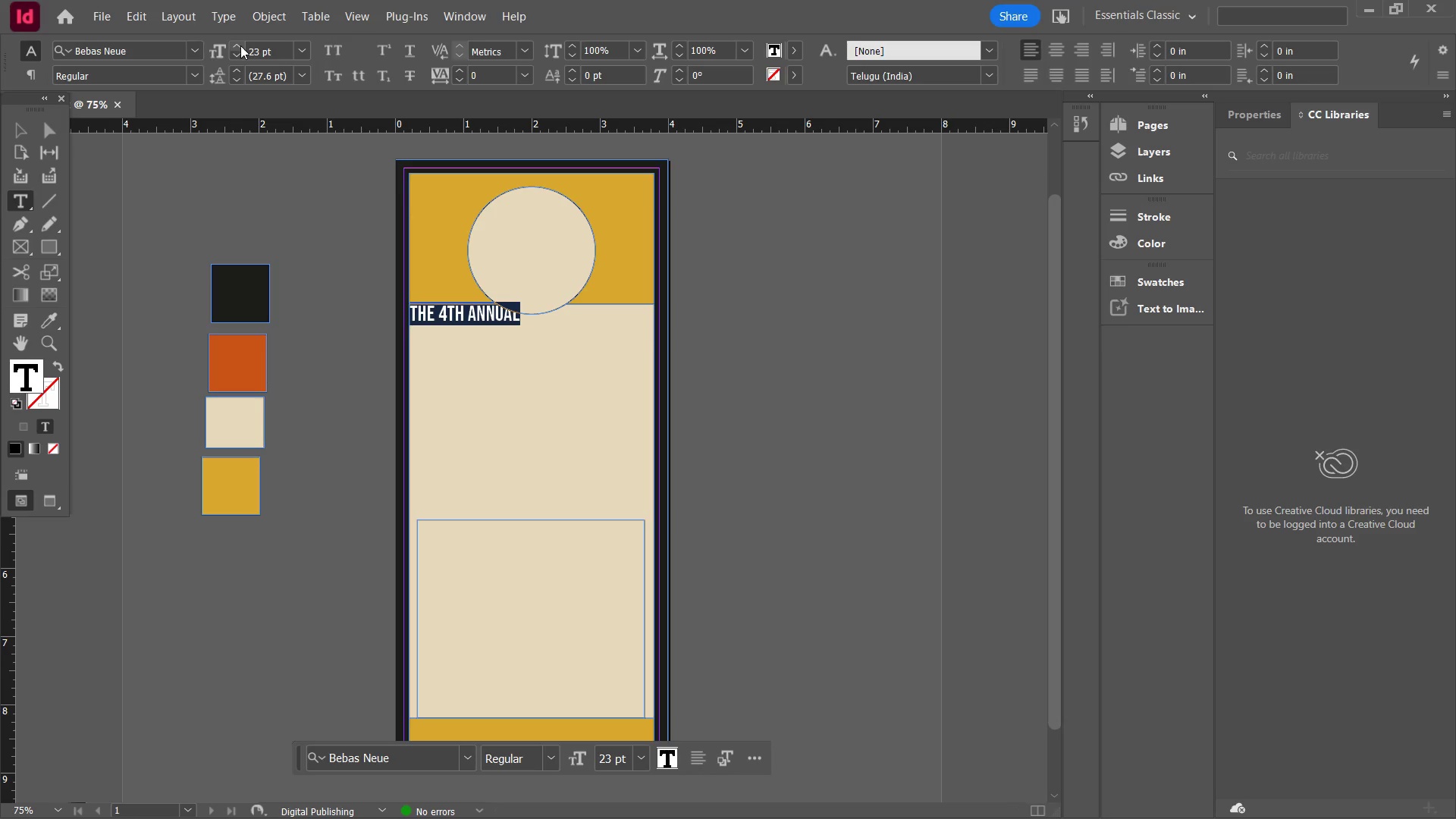 
double_click([240, 46])
 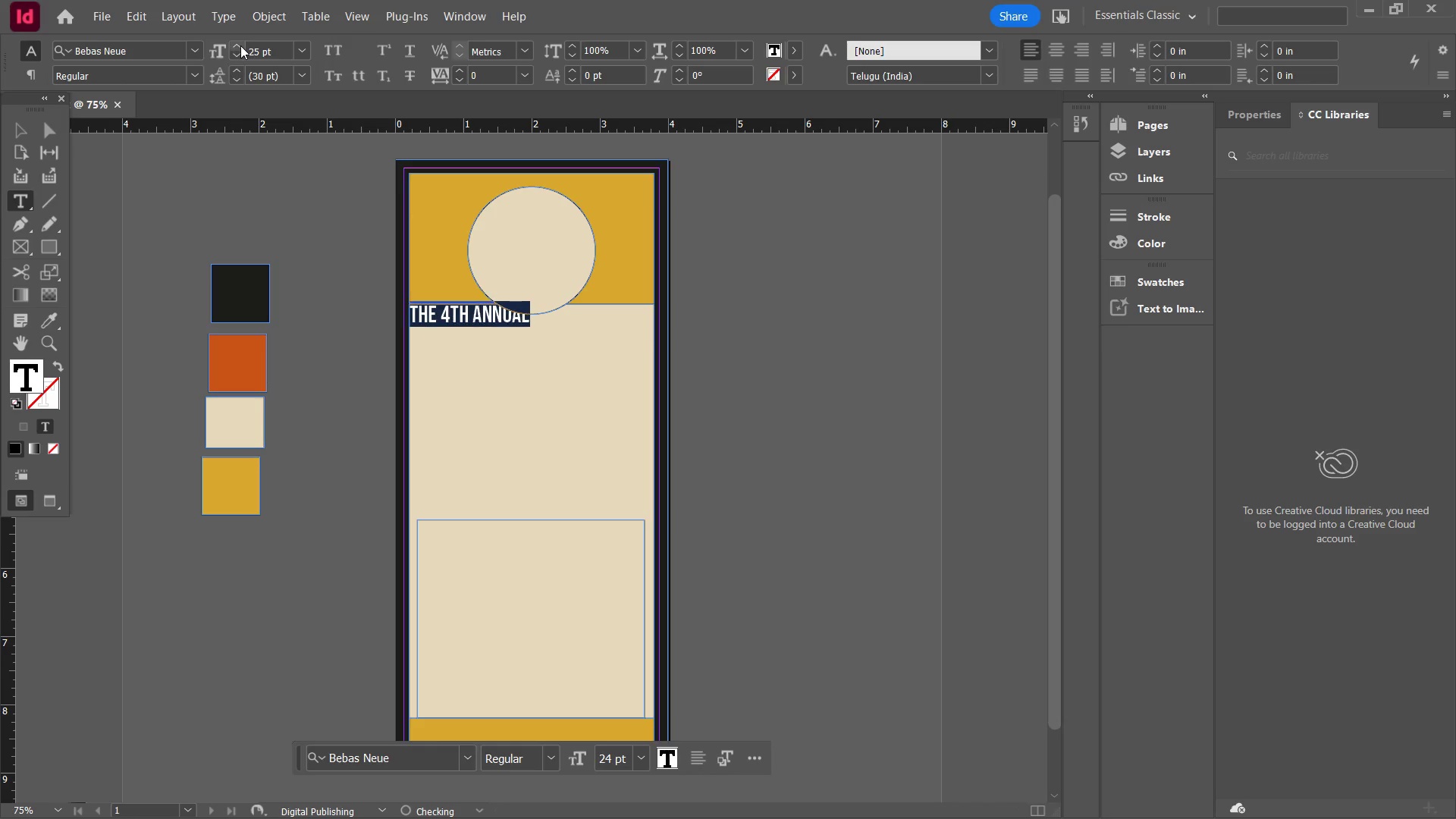 
triple_click([240, 46])
 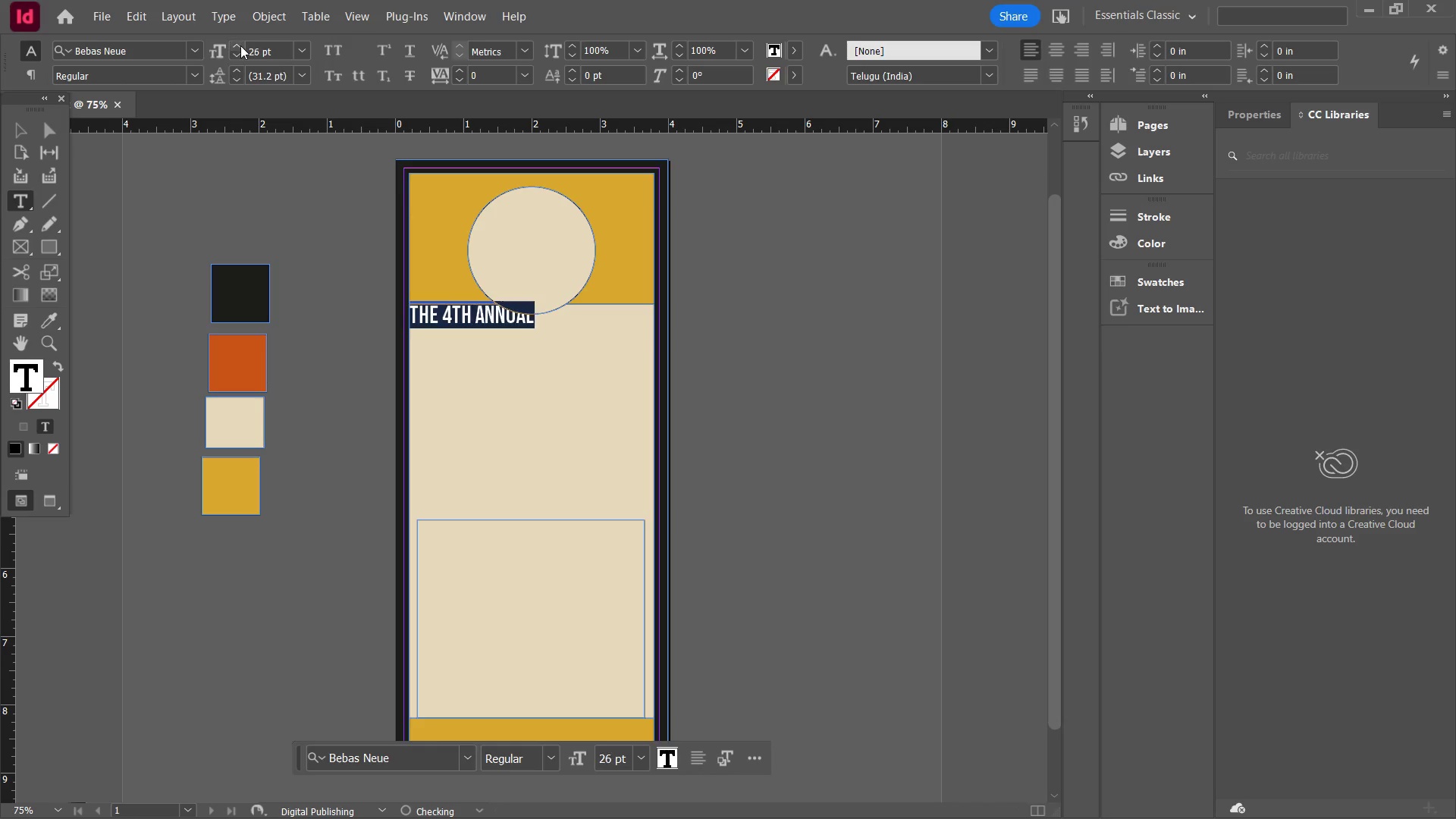 
triple_click([240, 46])
 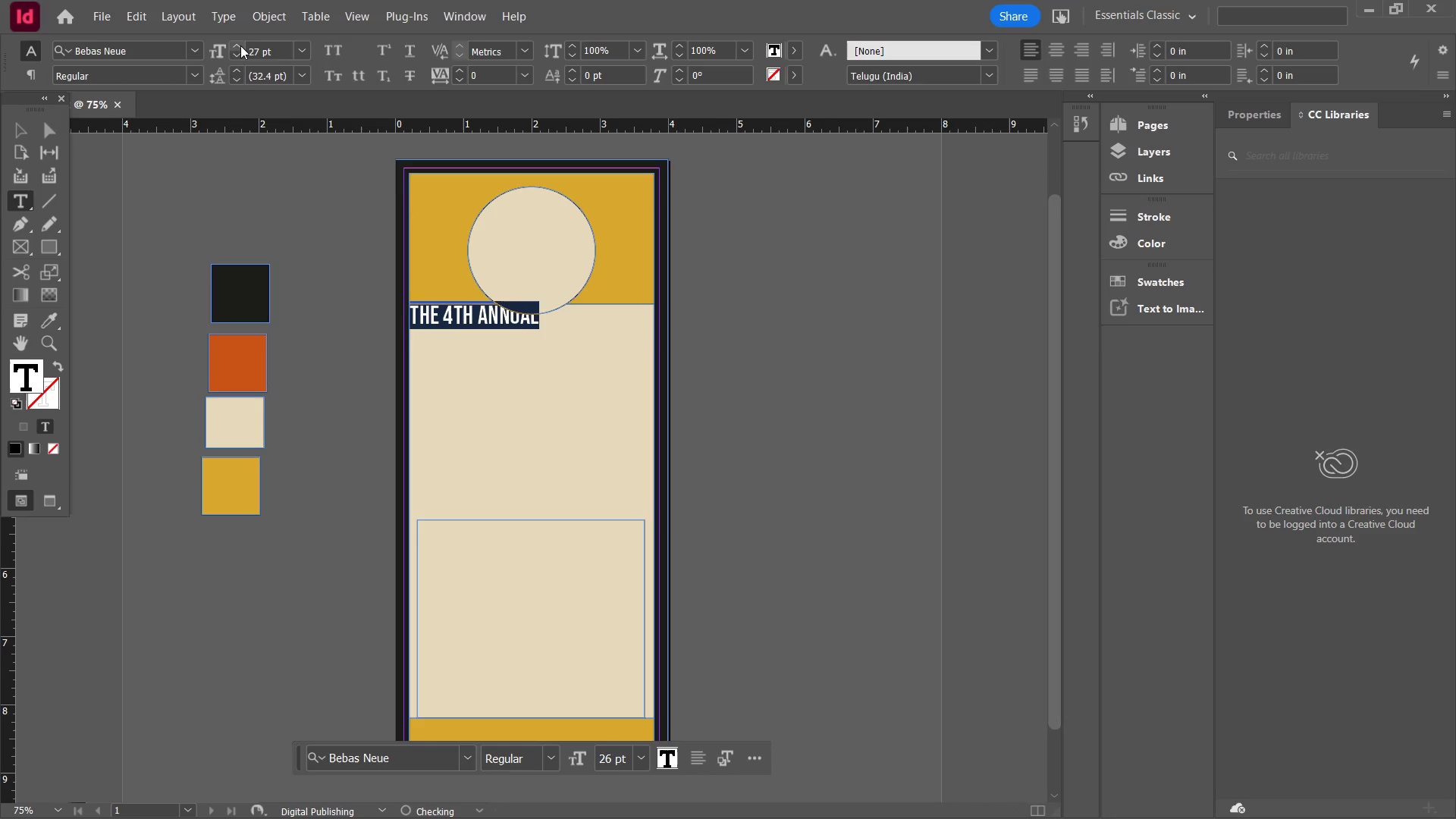 
triple_click([240, 46])
 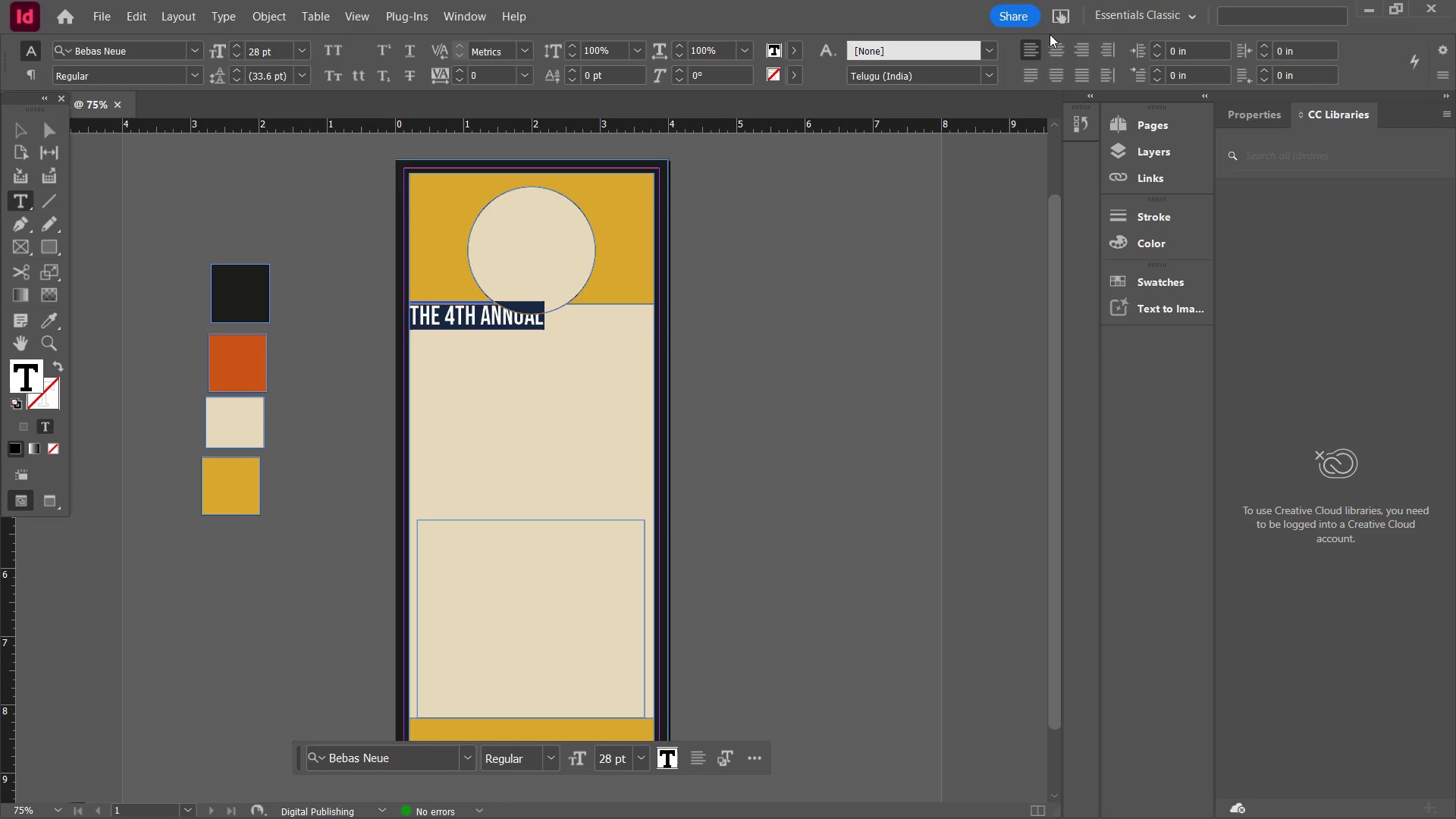 
left_click([1061, 54])
 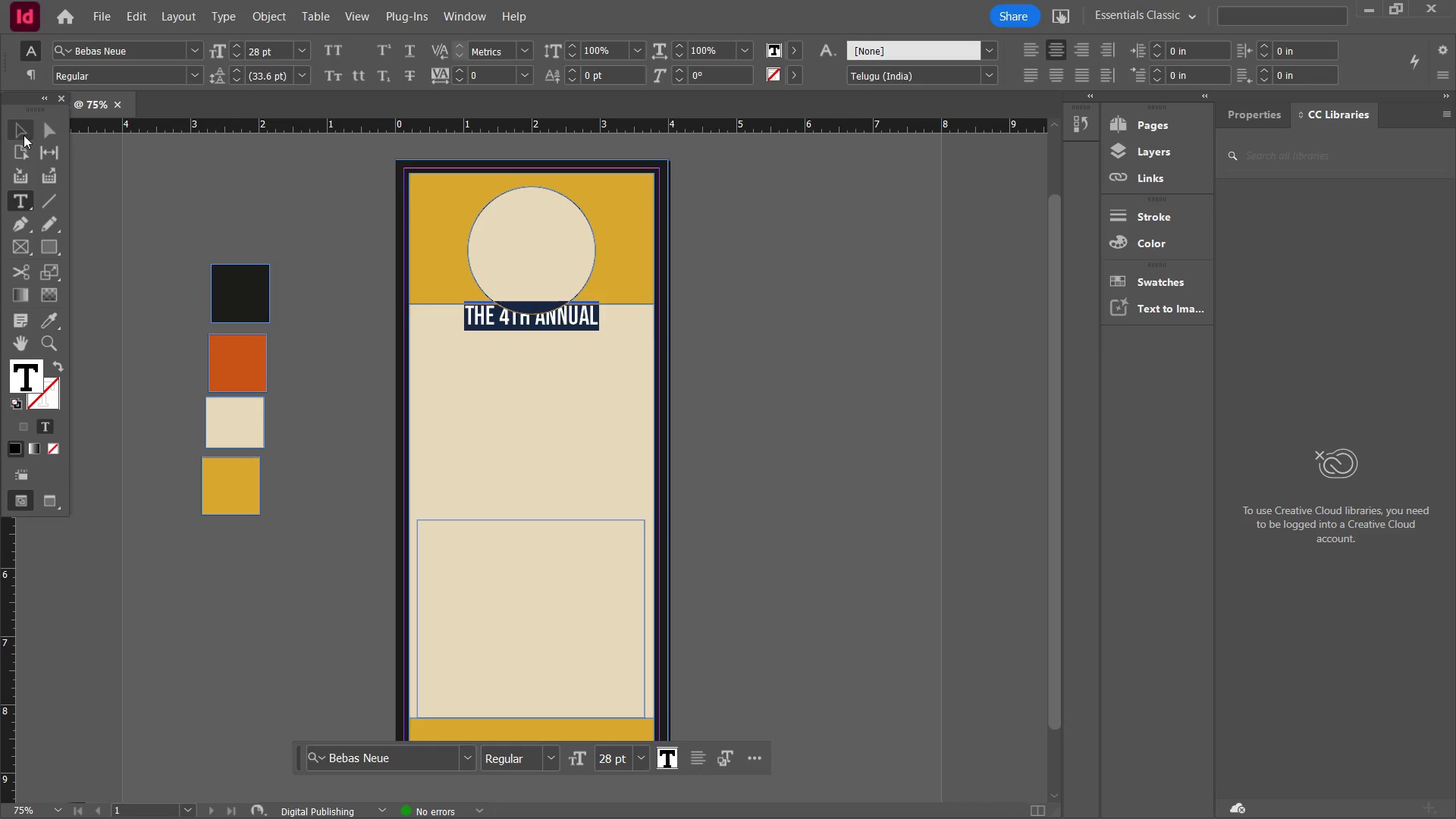 
double_click([232, 176])
 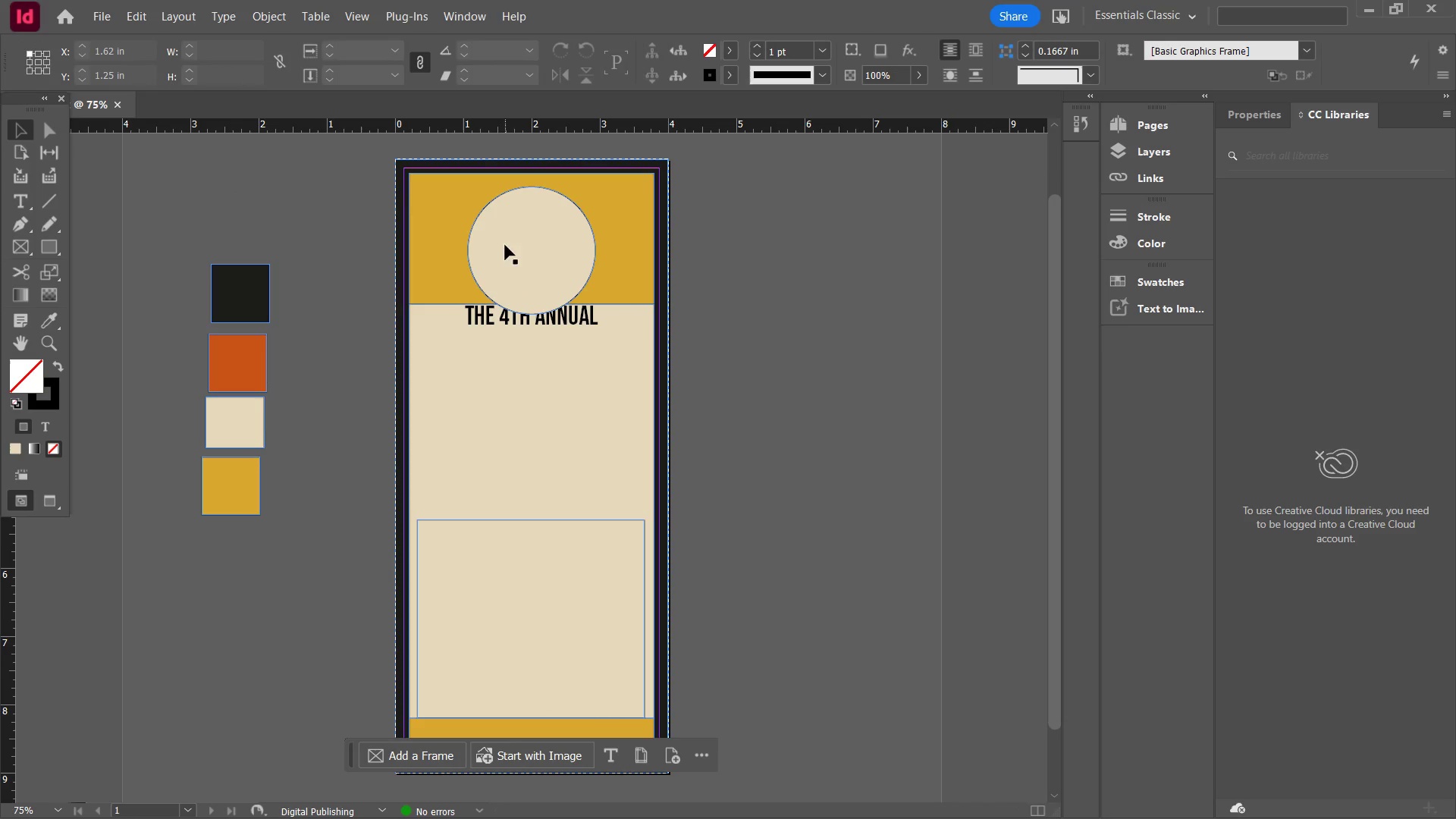 
left_click([527, 248])
 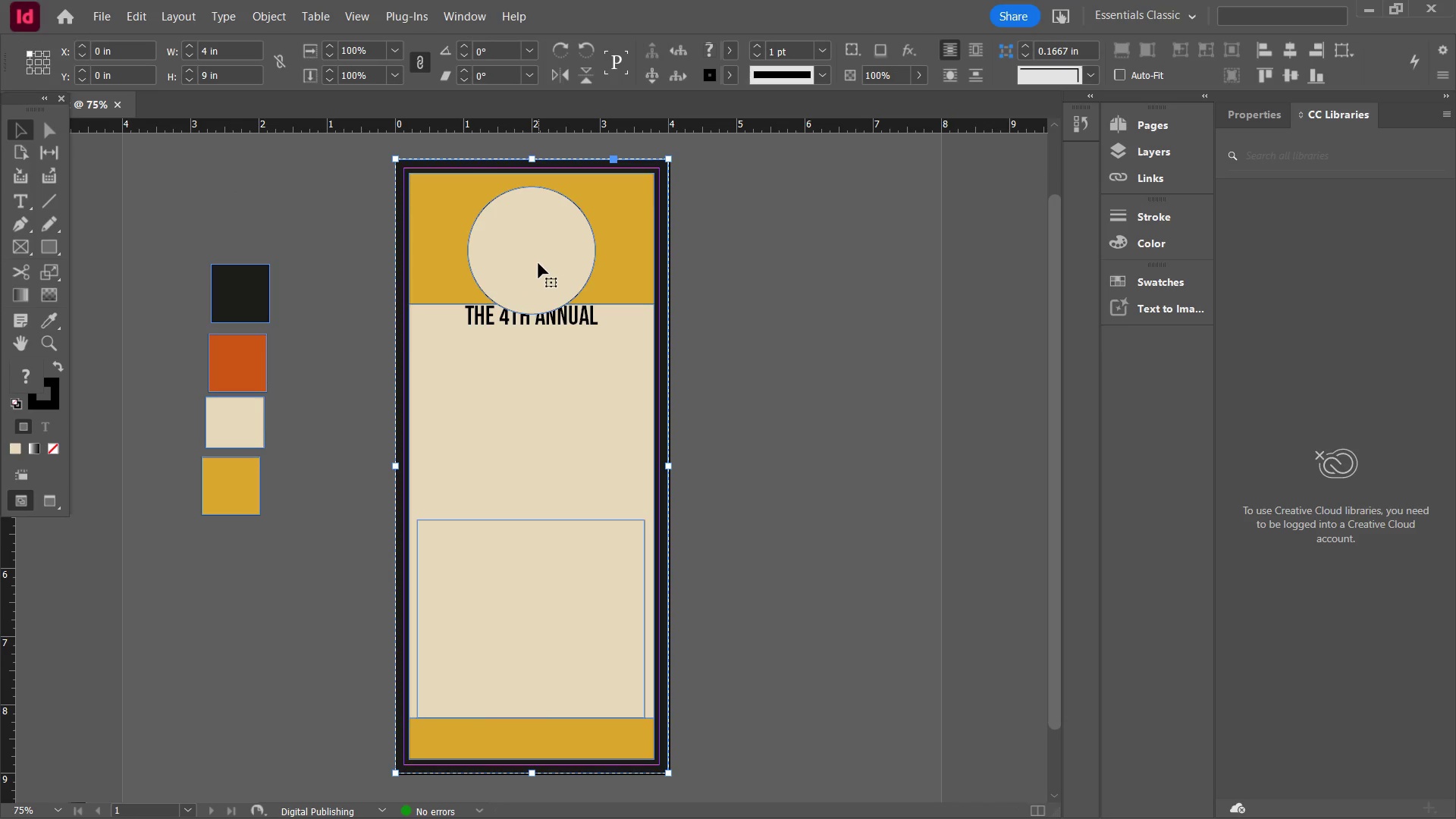 
double_click([533, 262])
 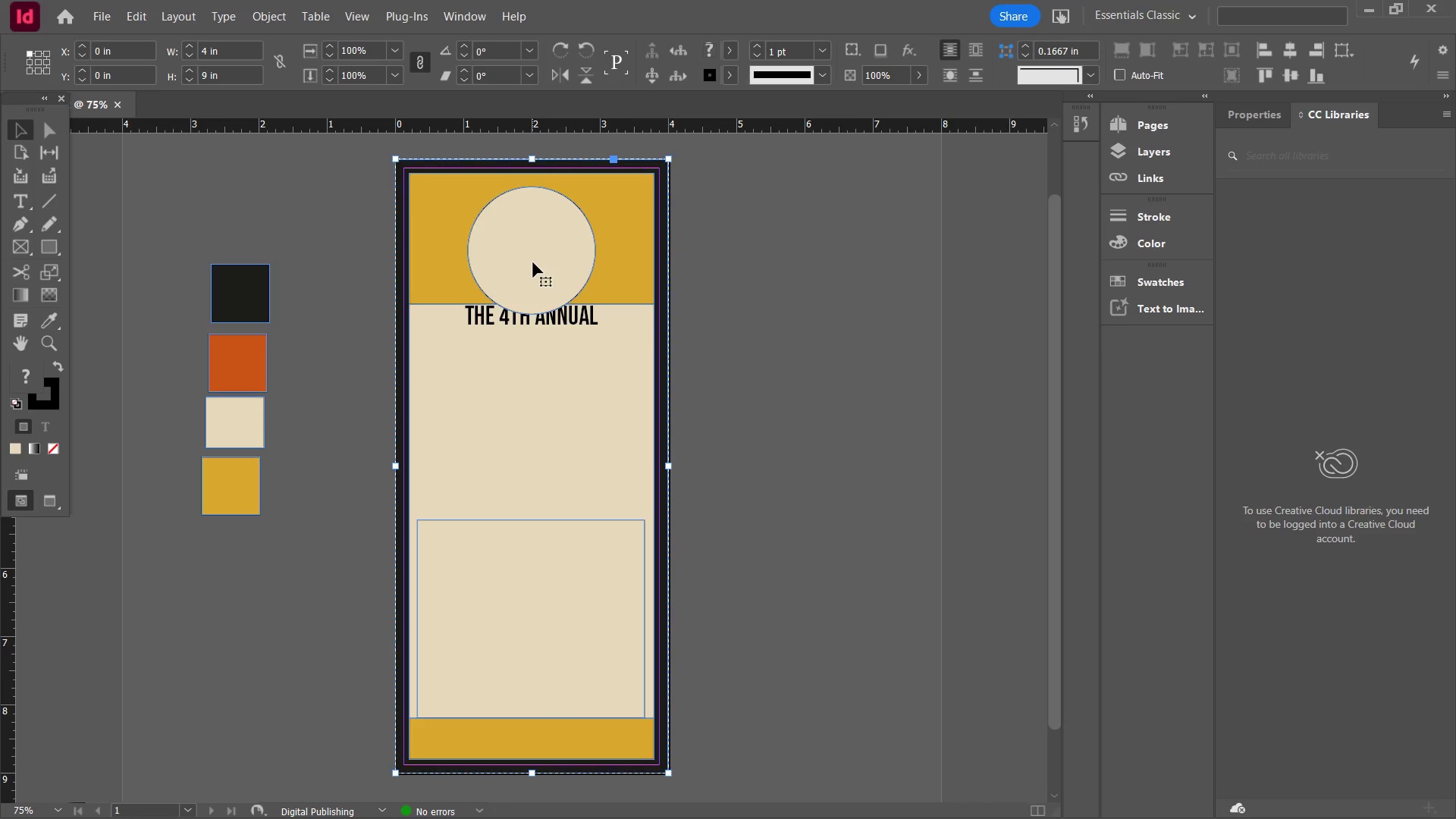 
triple_click([533, 262])
 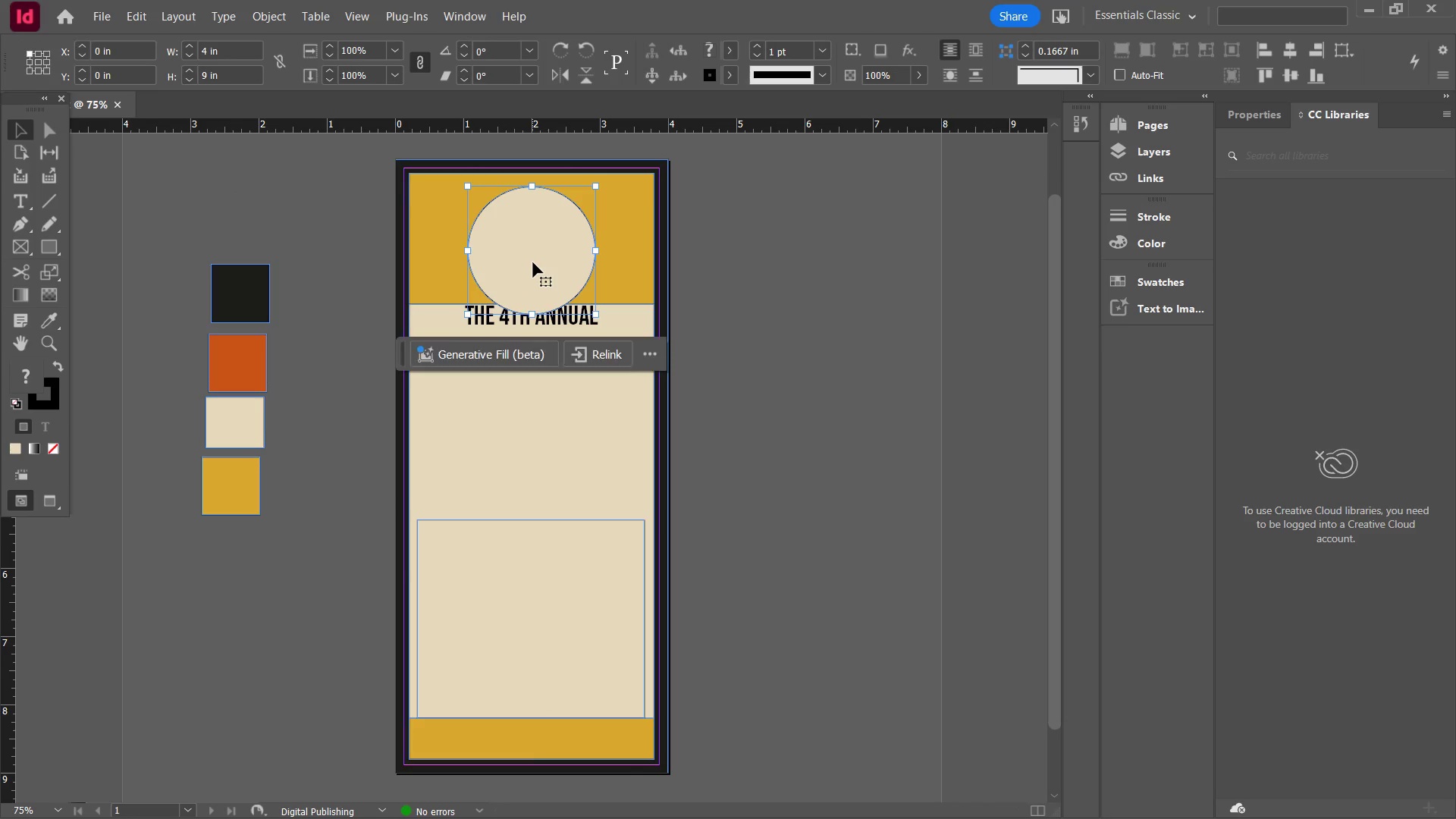 
triple_click([533, 262])
 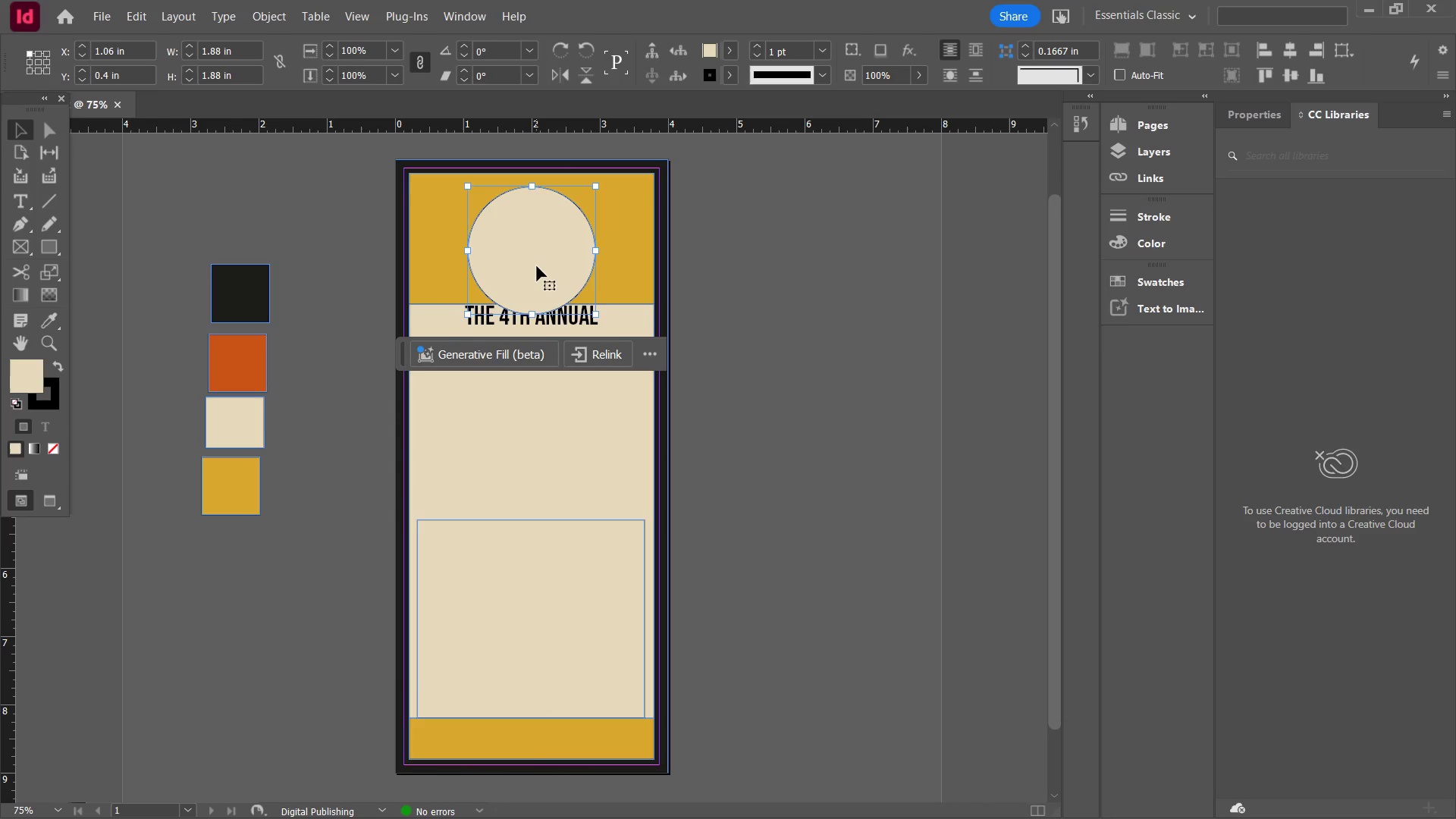 
left_click_drag(start_coordinate=[537, 266], to_coordinate=[536, 259])
 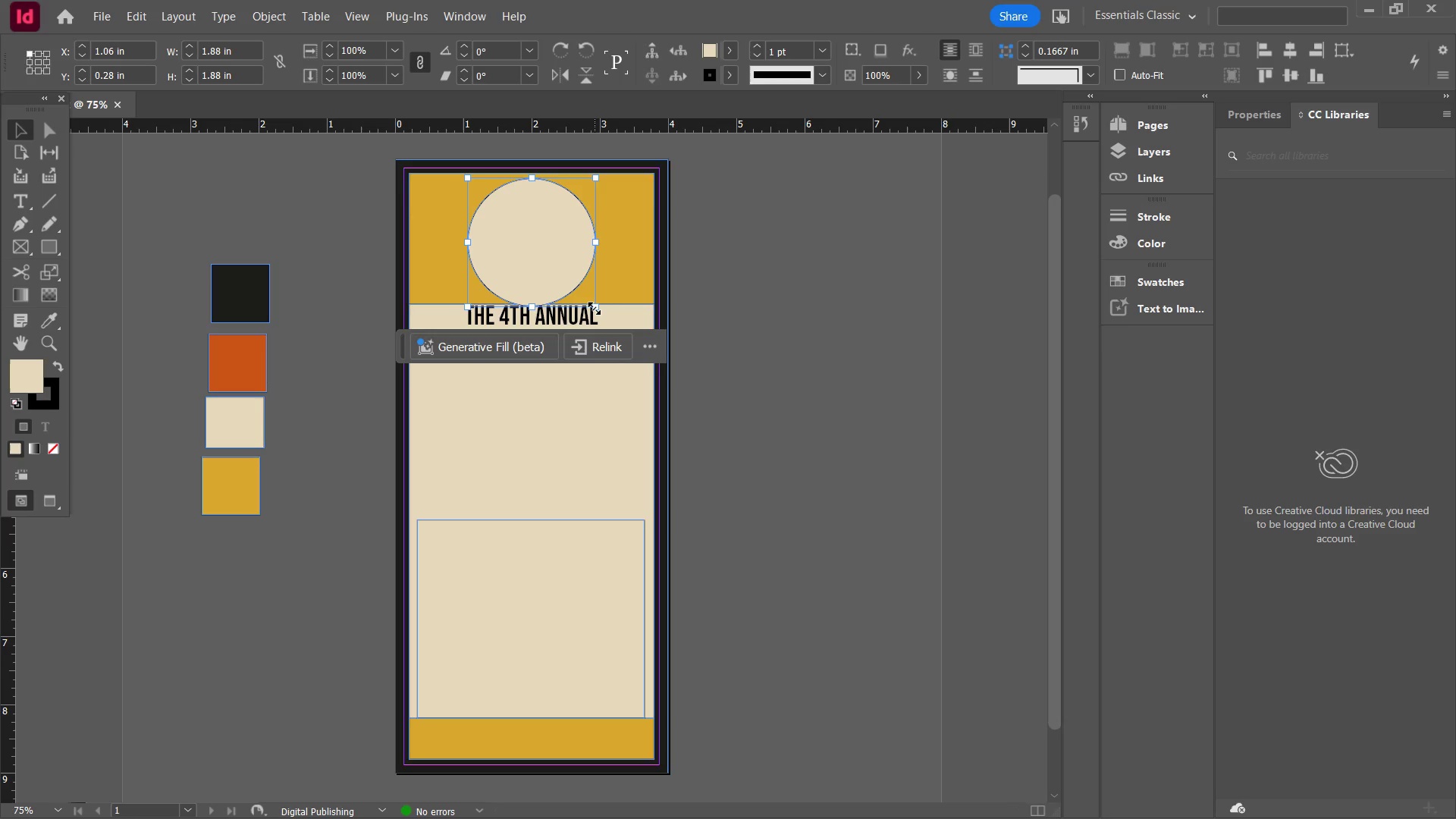 
left_click_drag(start_coordinate=[595, 308], to_coordinate=[585, 289])
 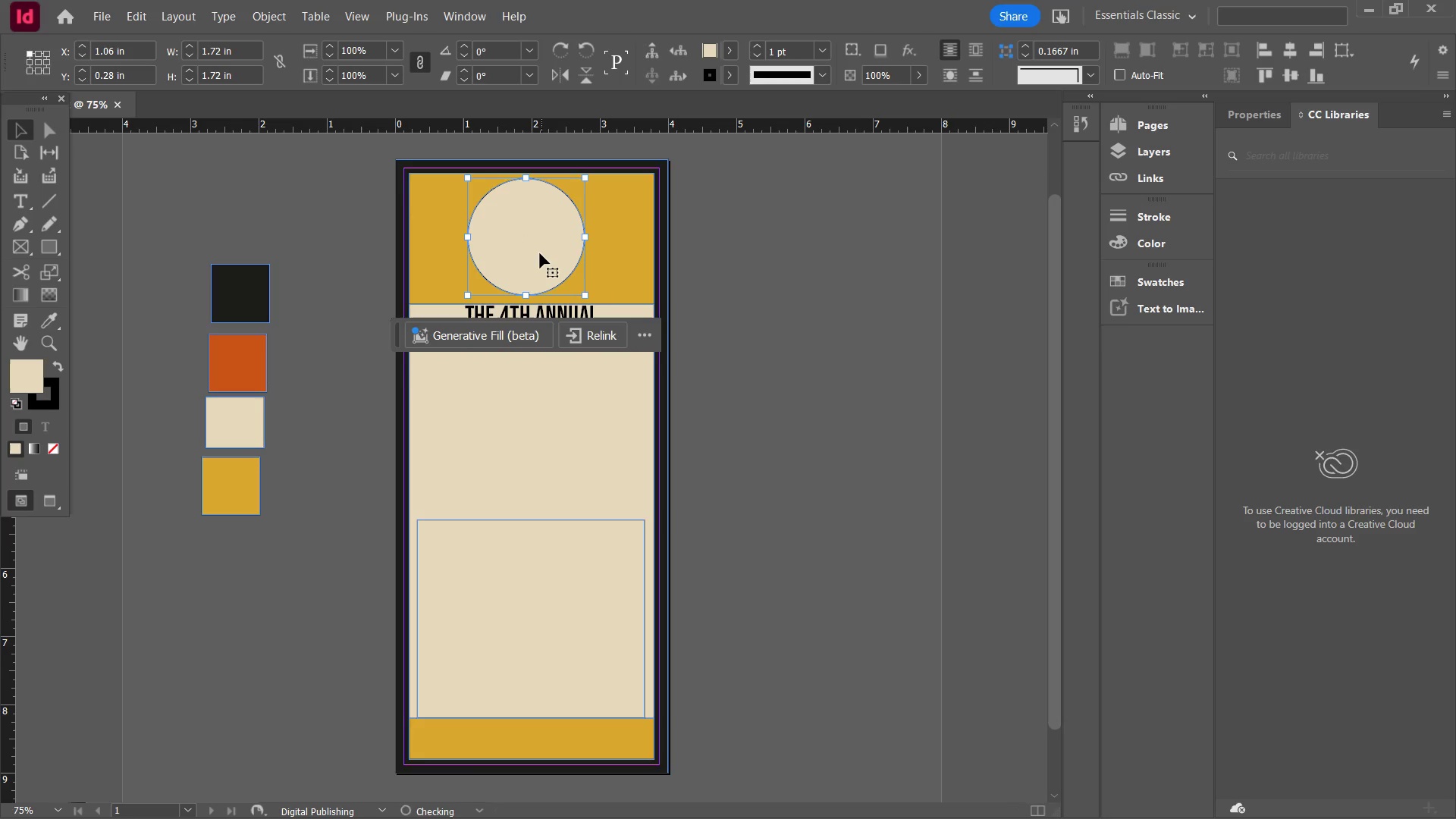 
hold_key(key=ShiftLeft, duration=1.38)
 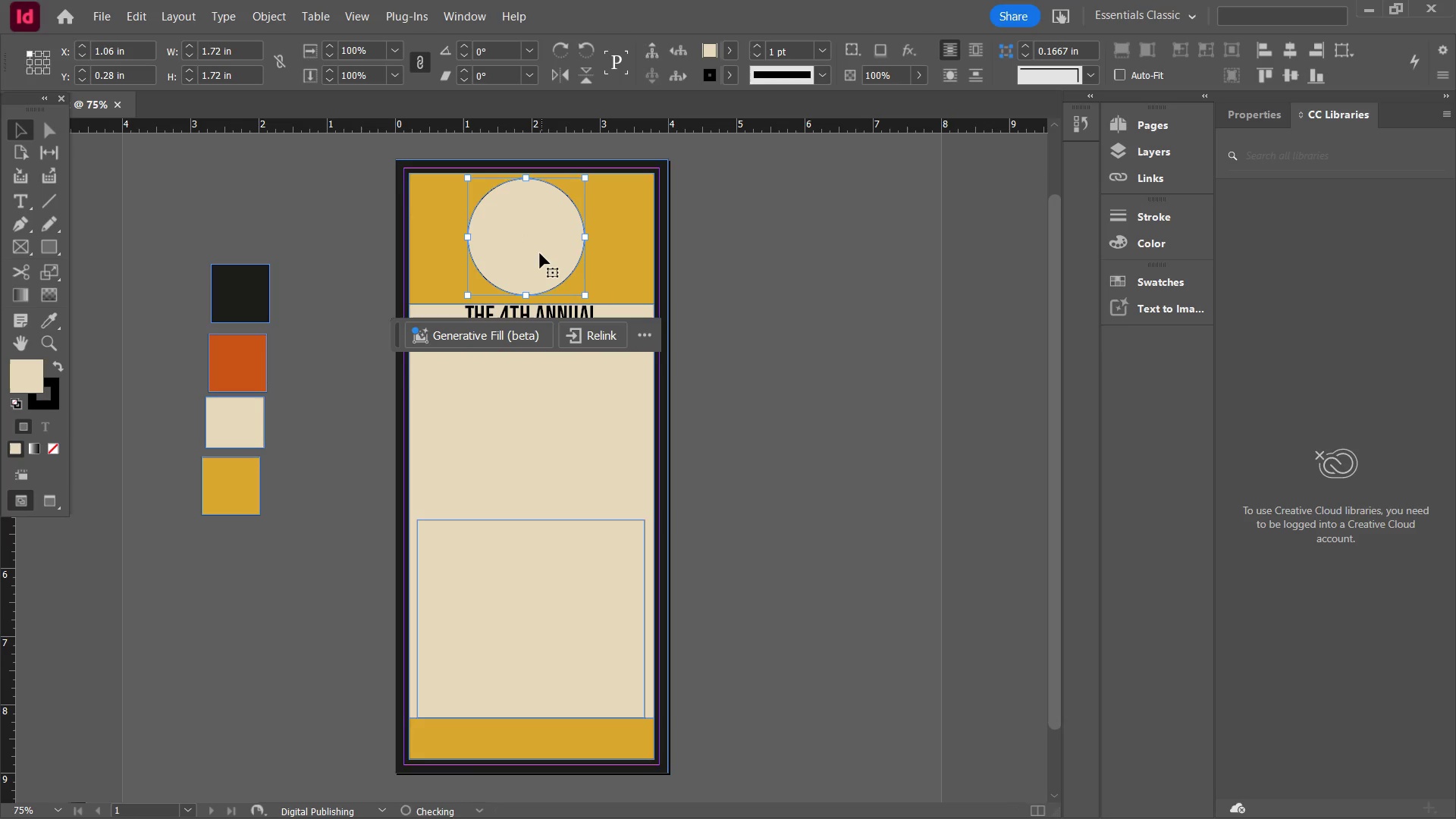 
left_click_drag(start_coordinate=[540, 253], to_coordinate=[544, 262])
 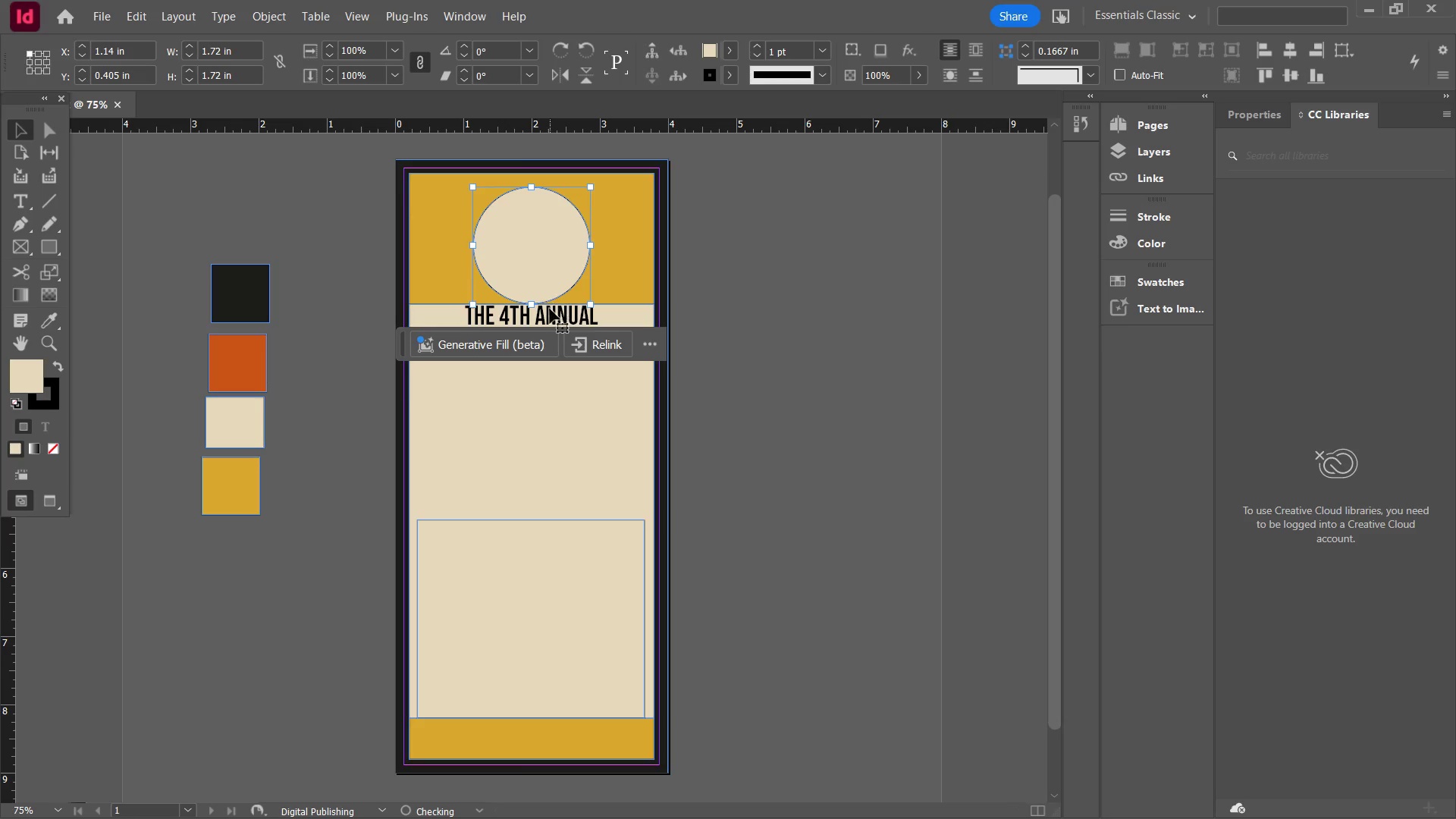 
left_click([552, 318])
 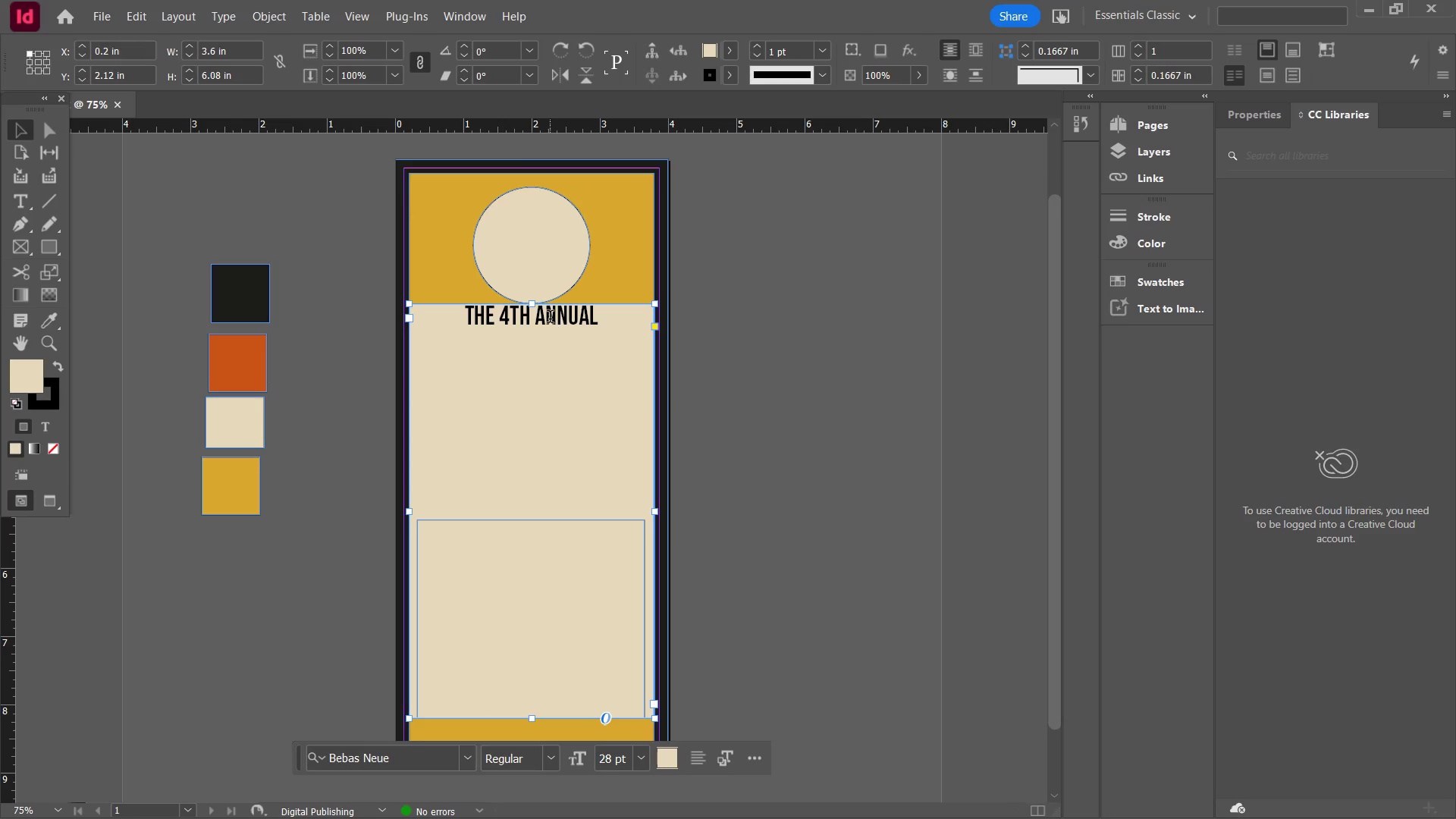 
double_click([550, 318])
 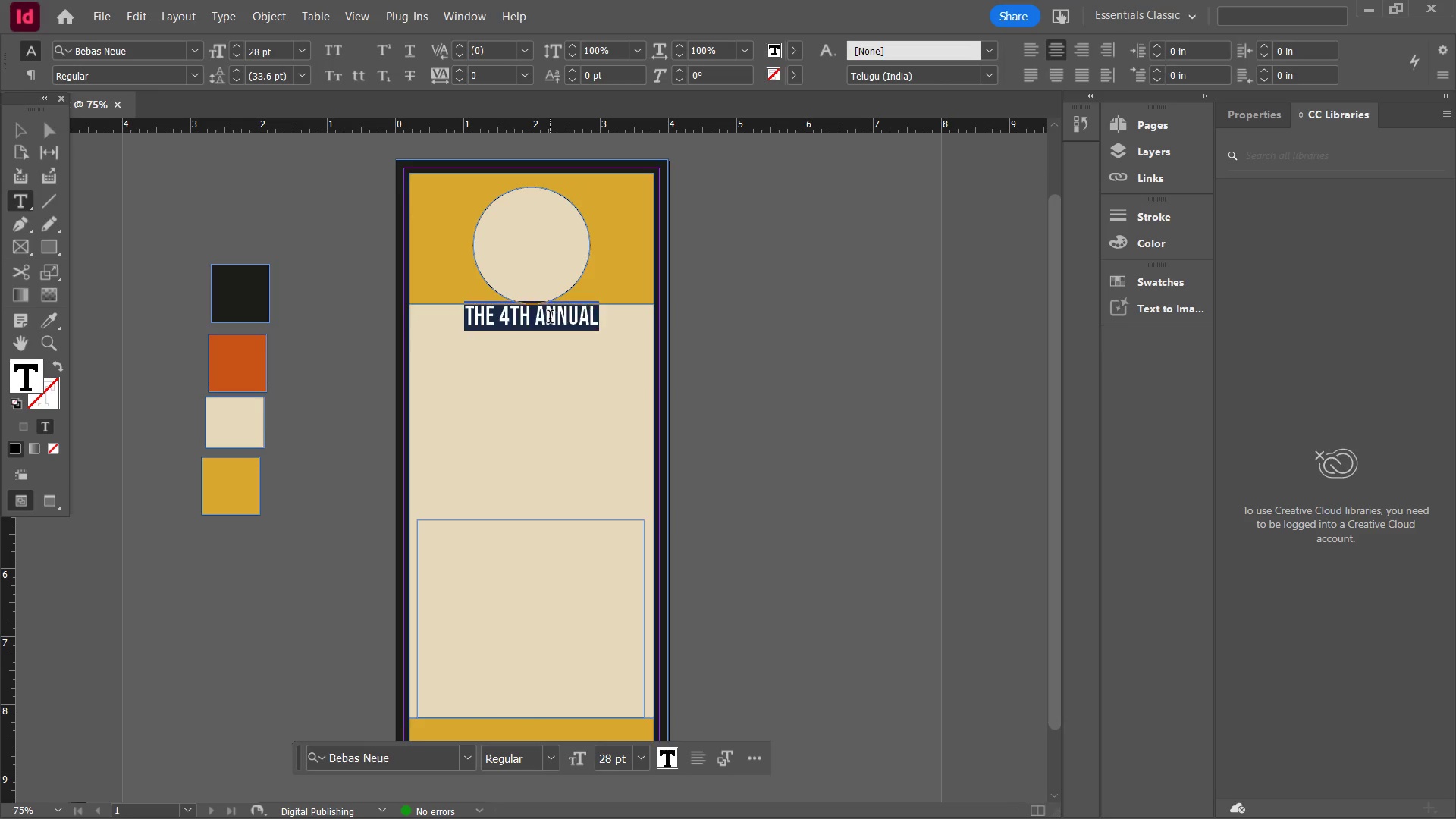 
triple_click([550, 318])
 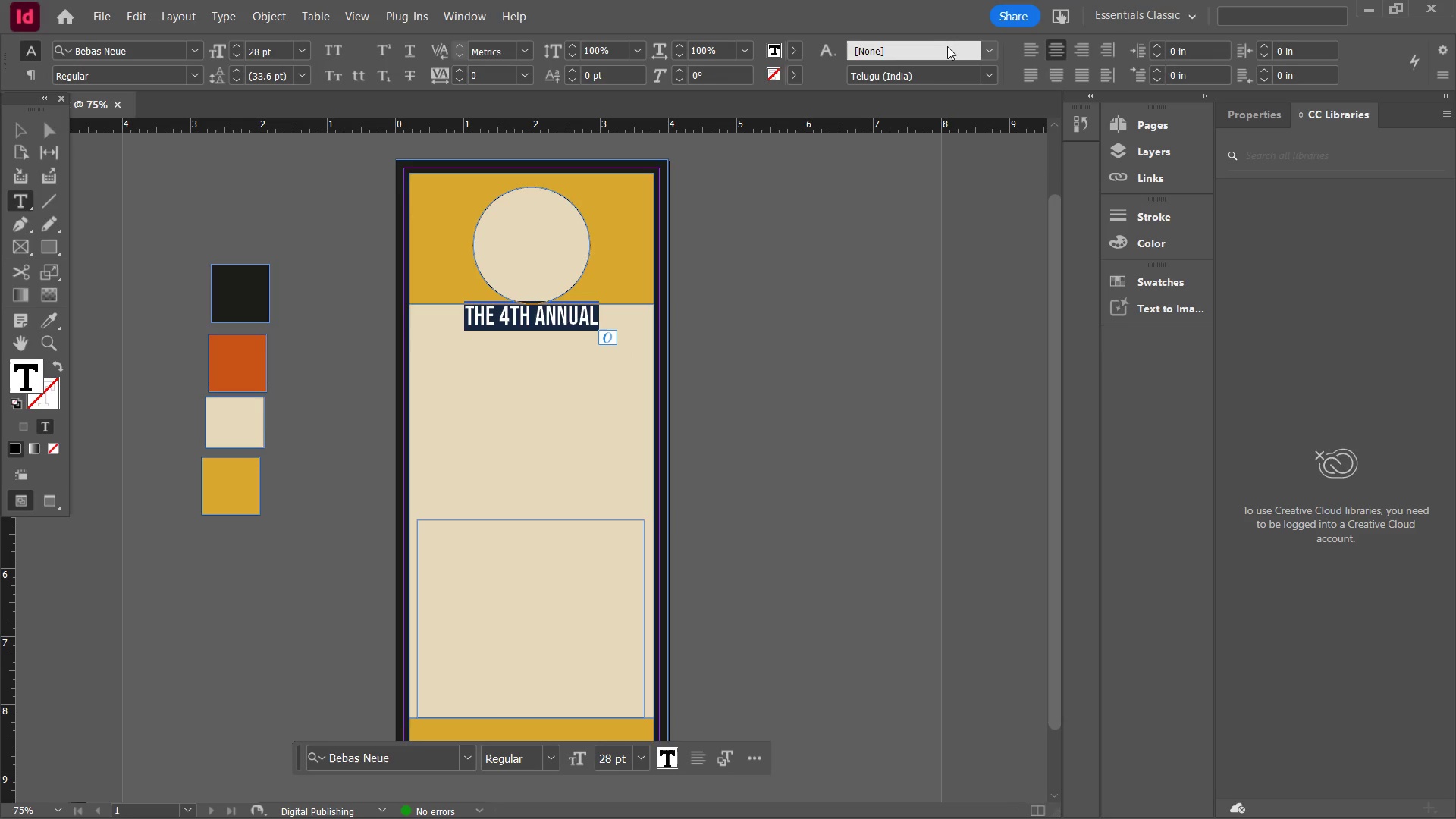 
left_click([1050, 67])
 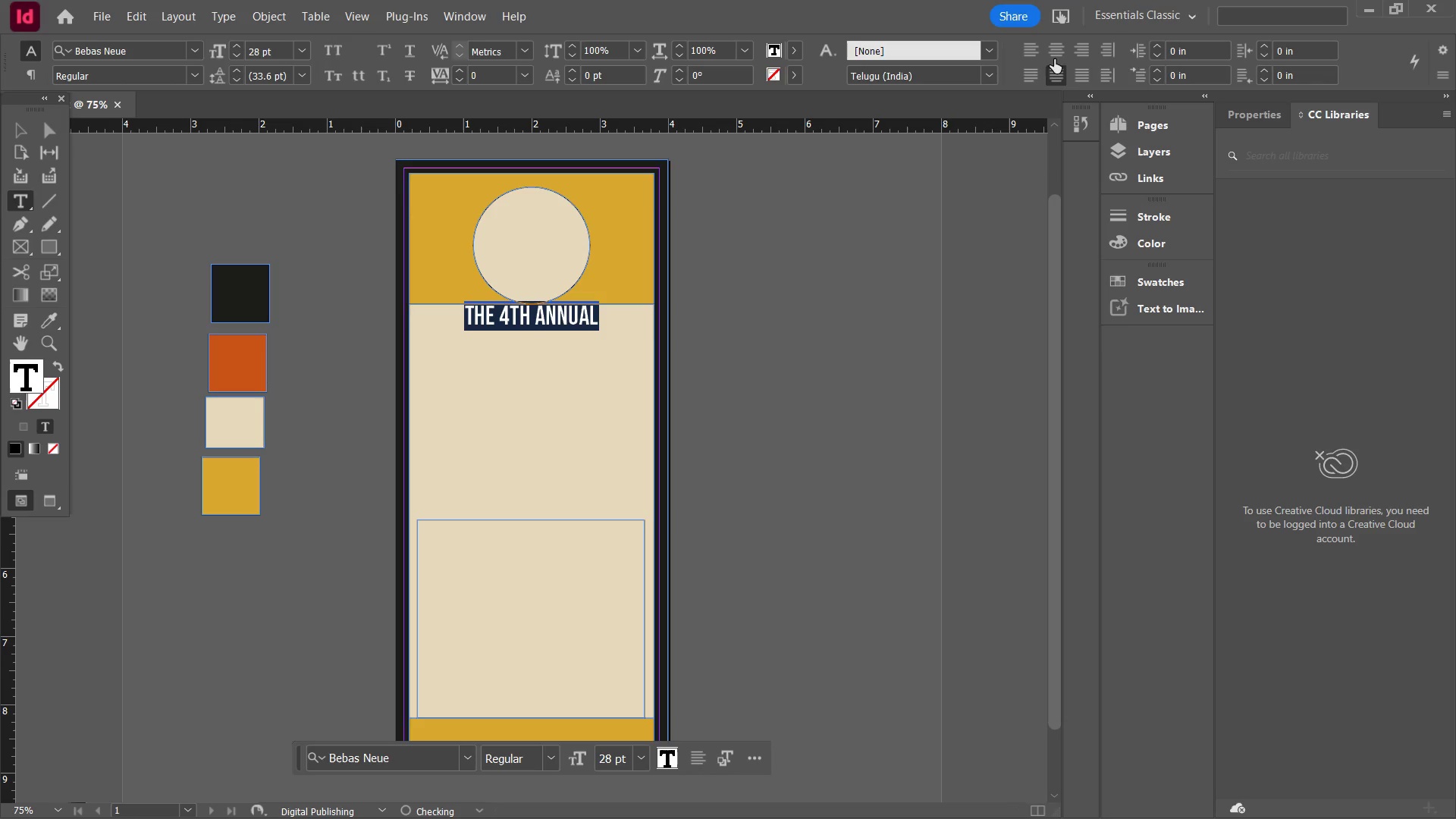 
left_click([1054, 51])
 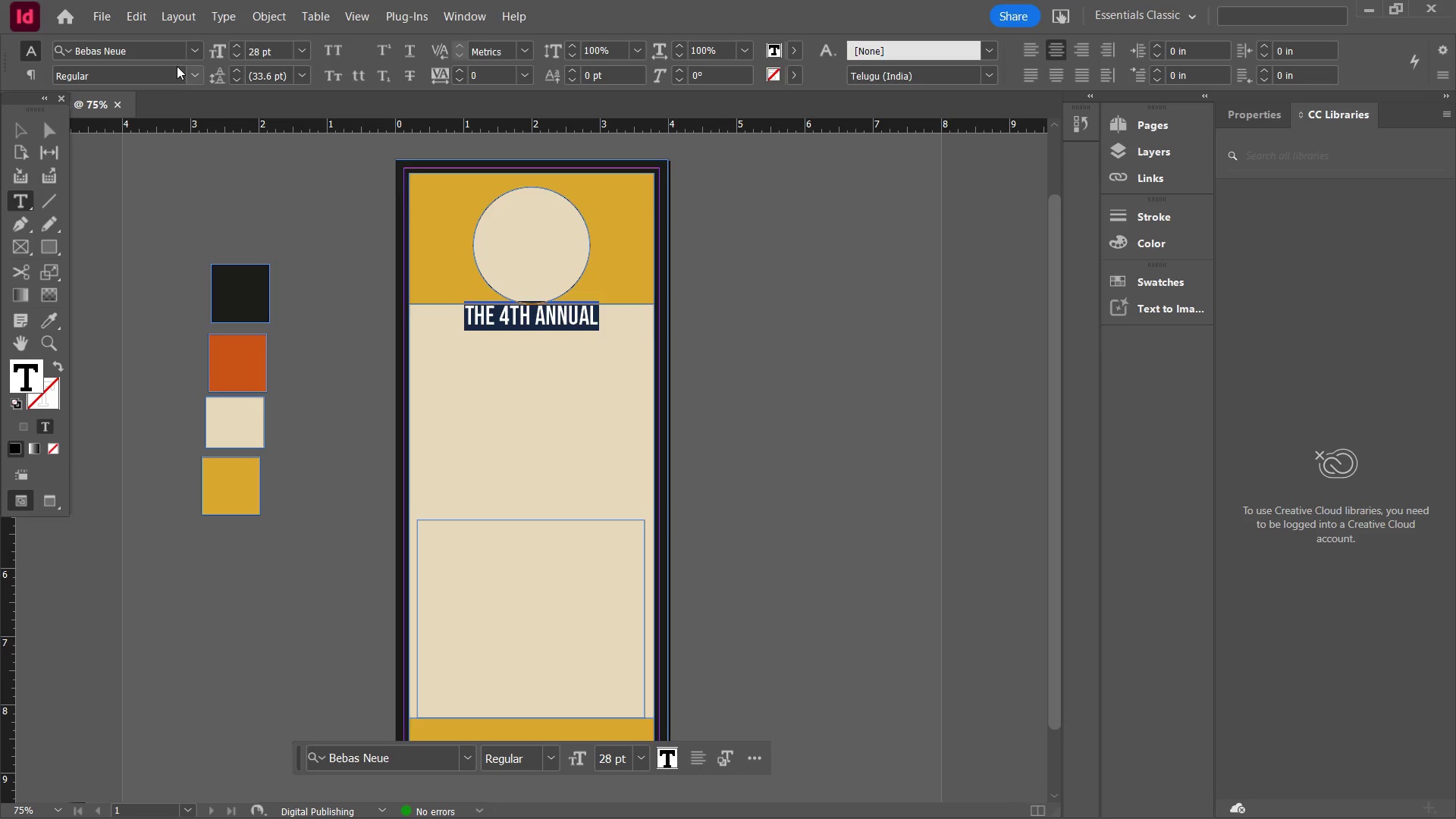 
left_click([259, 164])
 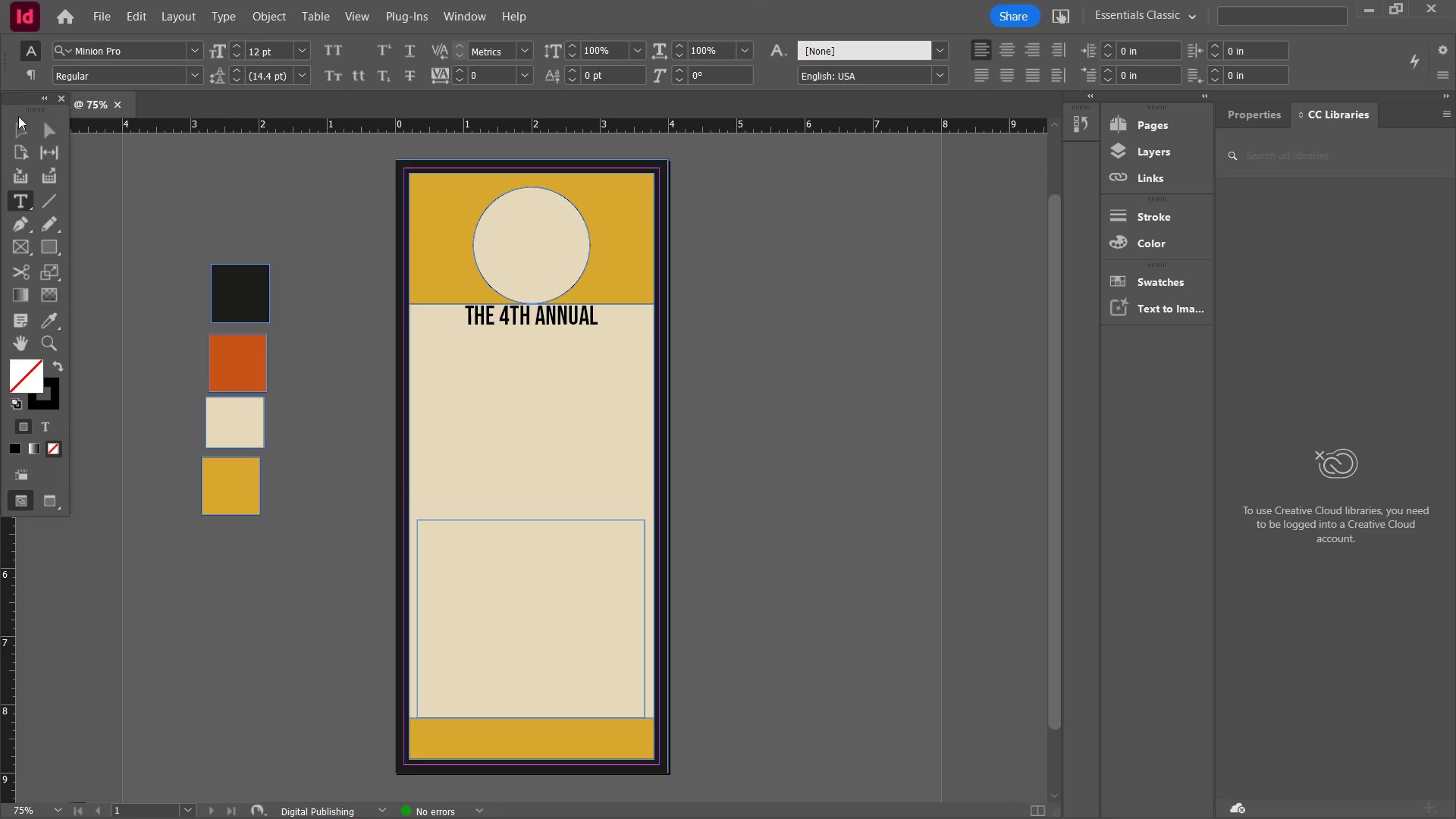 
left_click([20, 133])
 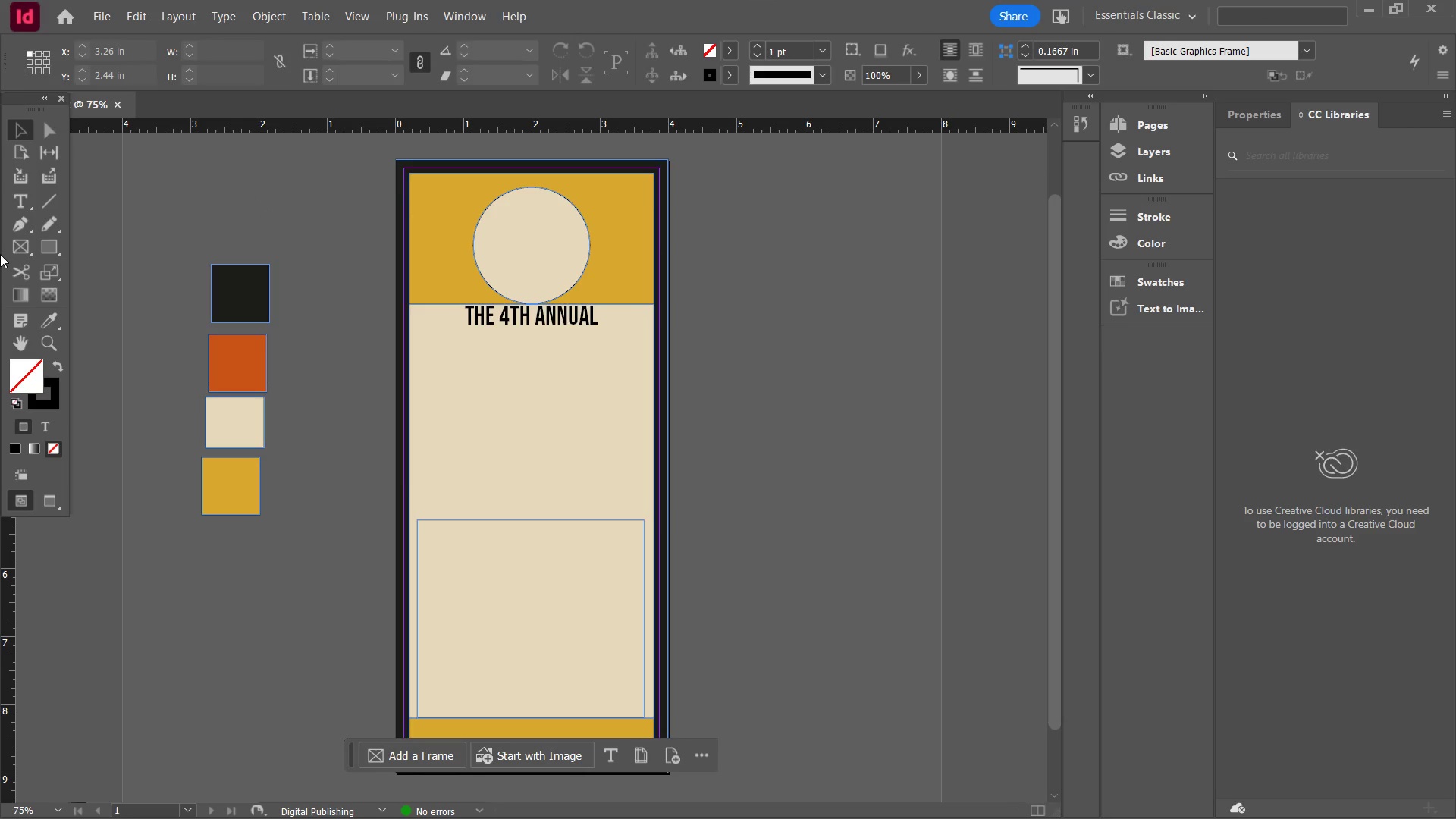 
left_click([24, 205])
 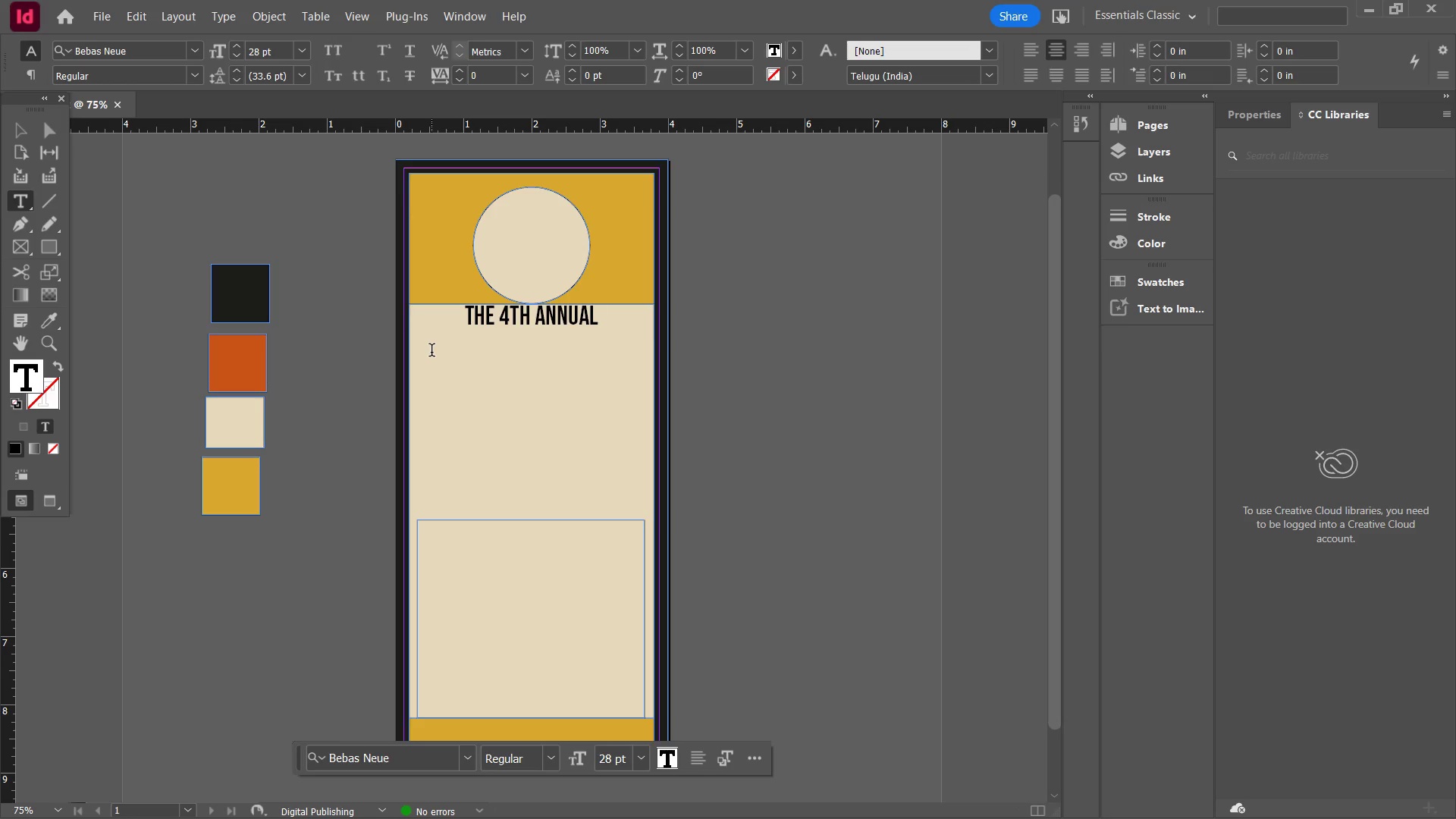 
key(Shift+Enter)
 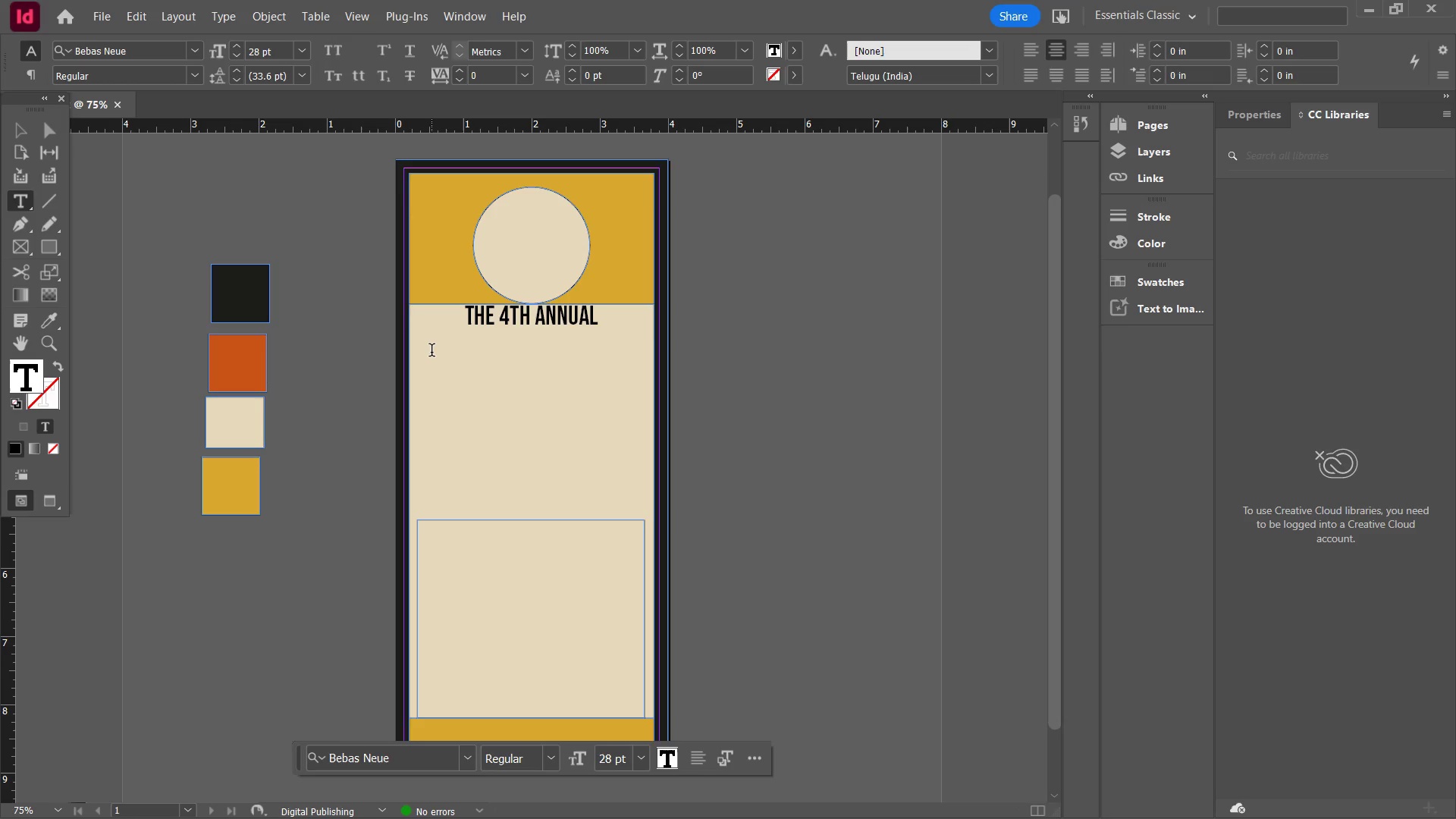 
type(RUSTYGEARS)
 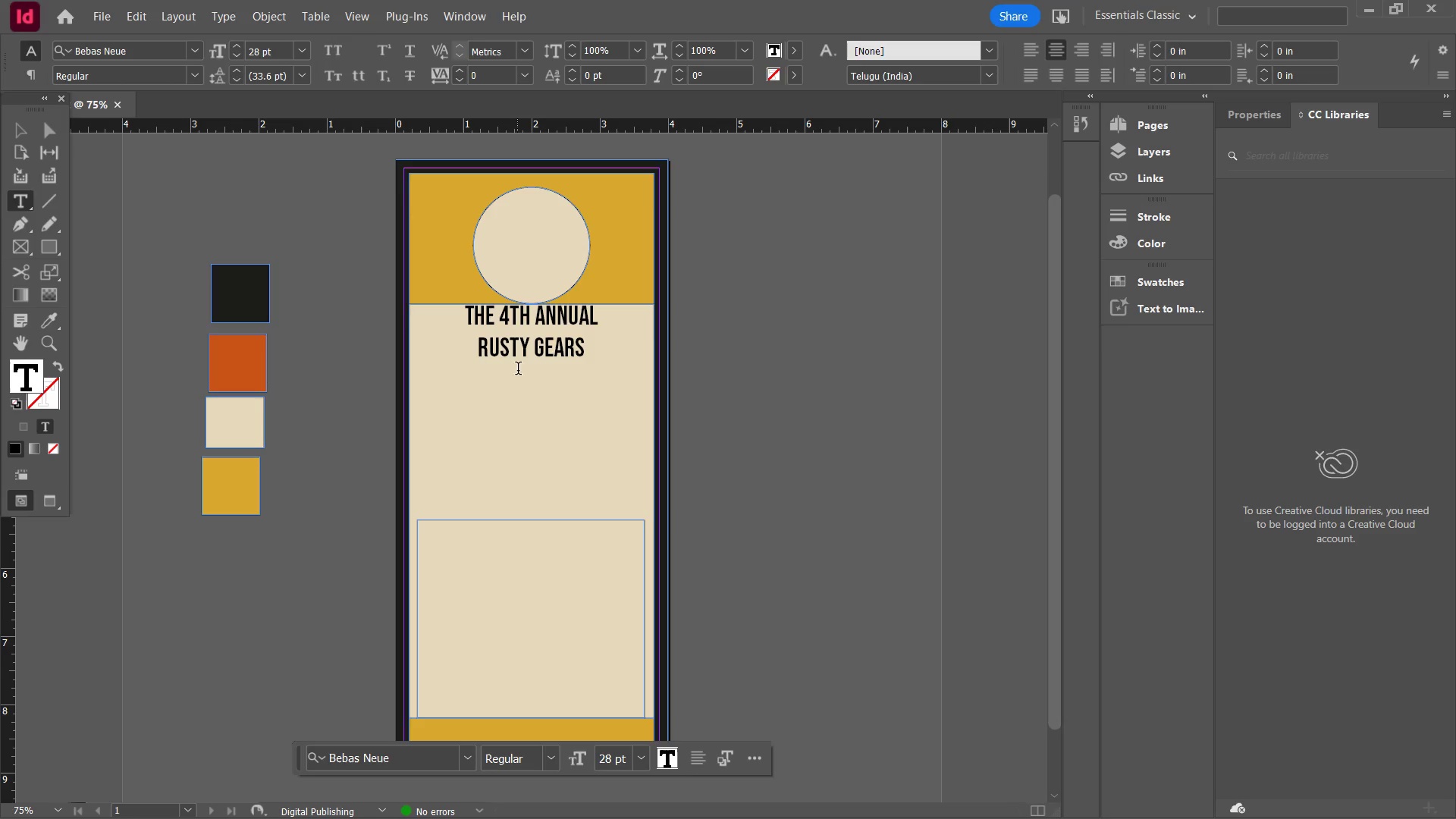 
double_click([514, 355])
 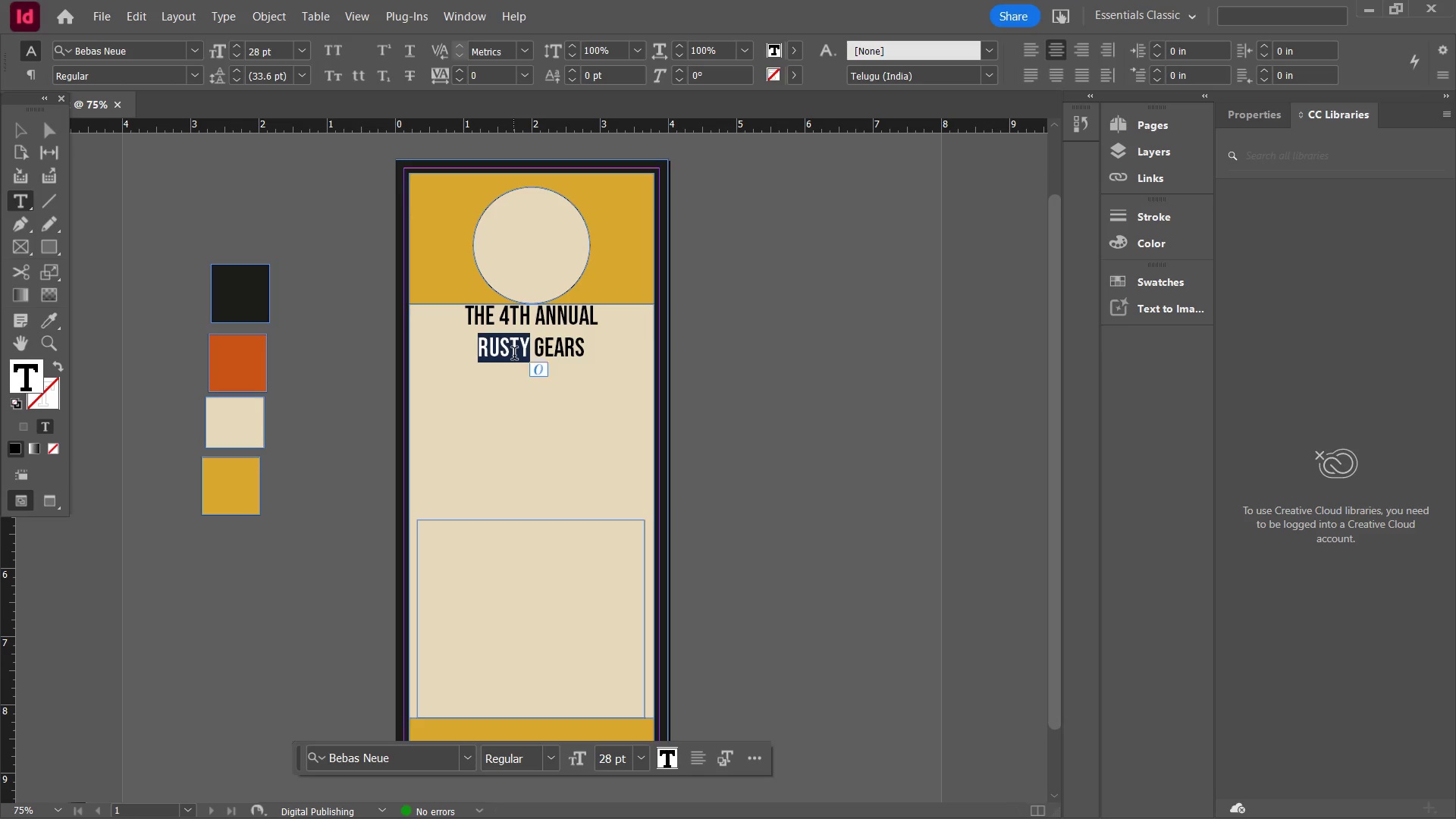 
triple_click([514, 355])
 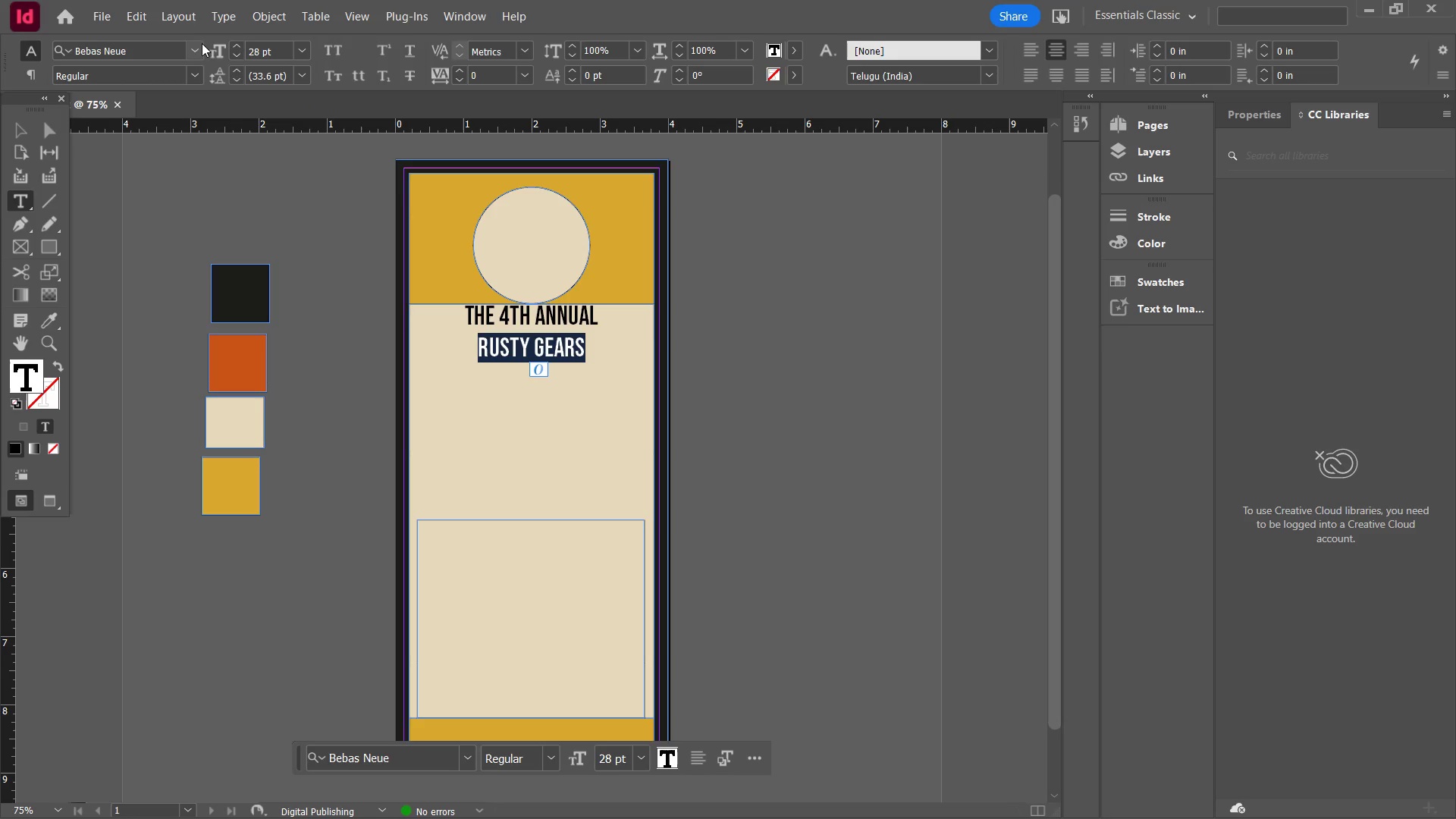 
left_click([200, 47])
 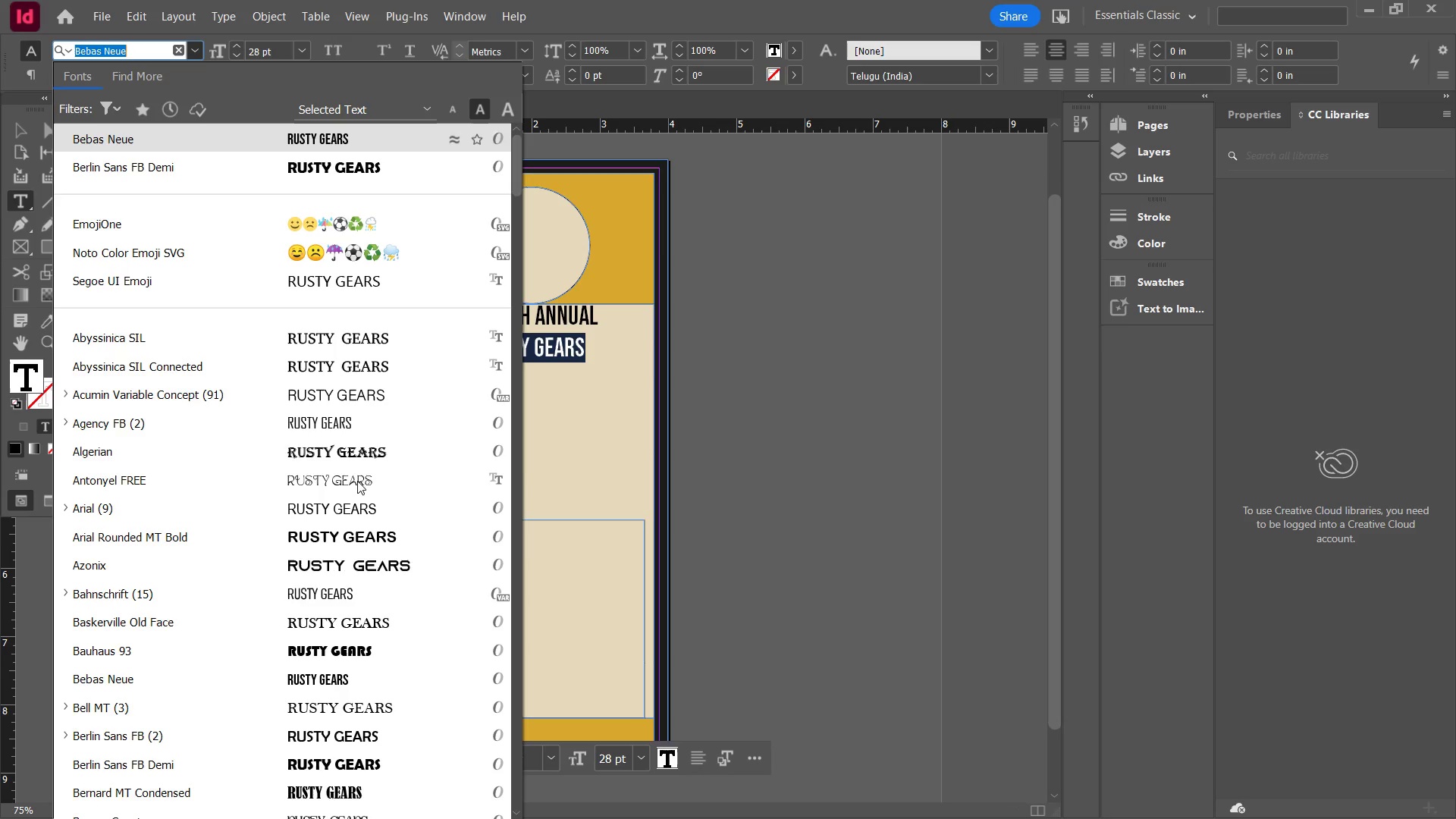 
scroll: coordinate [375, 586], scroll_direction: down, amount: 9.0
 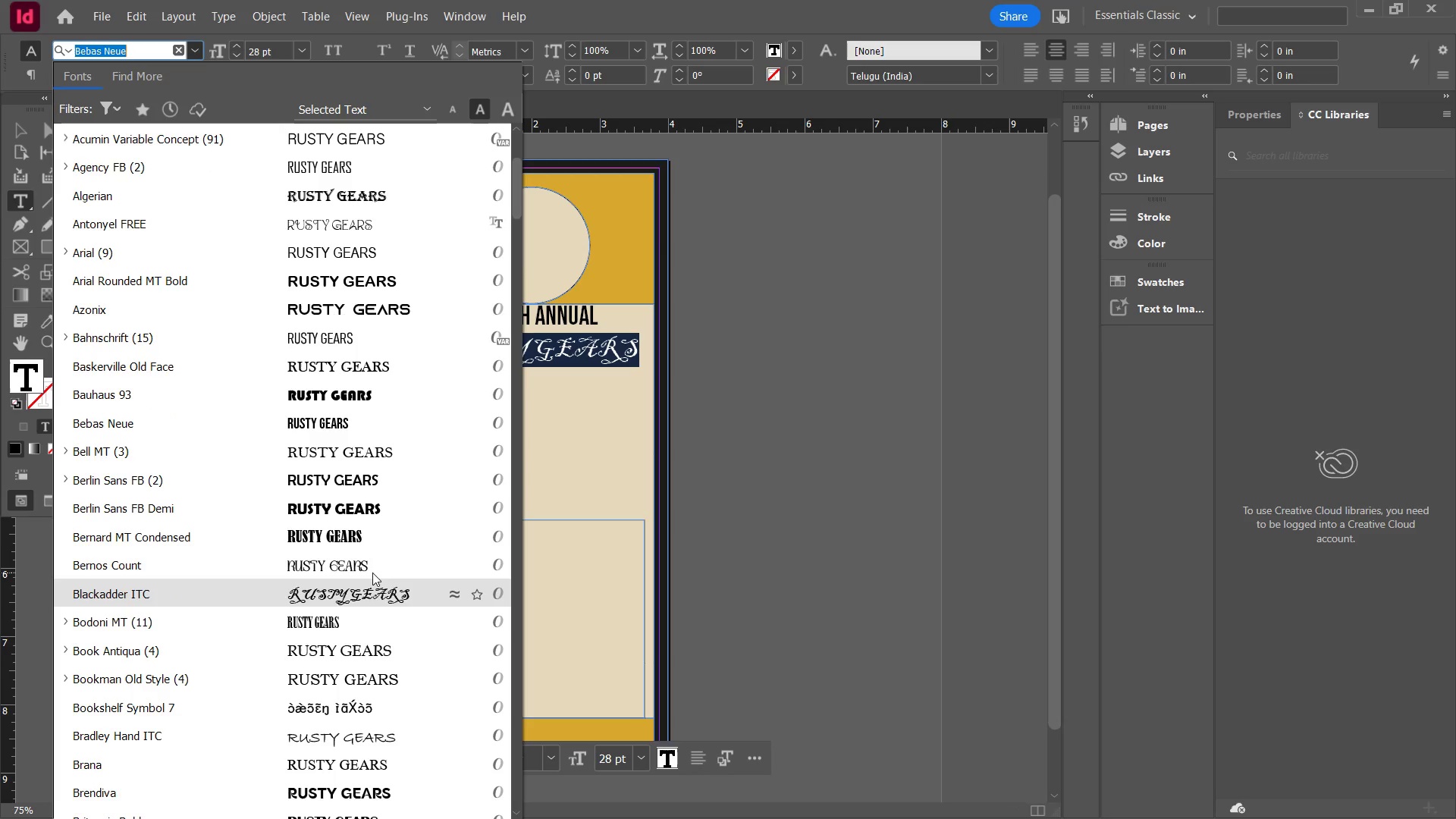 
scroll: coordinate [389, 544], scroll_direction: down, amount: 10.0
 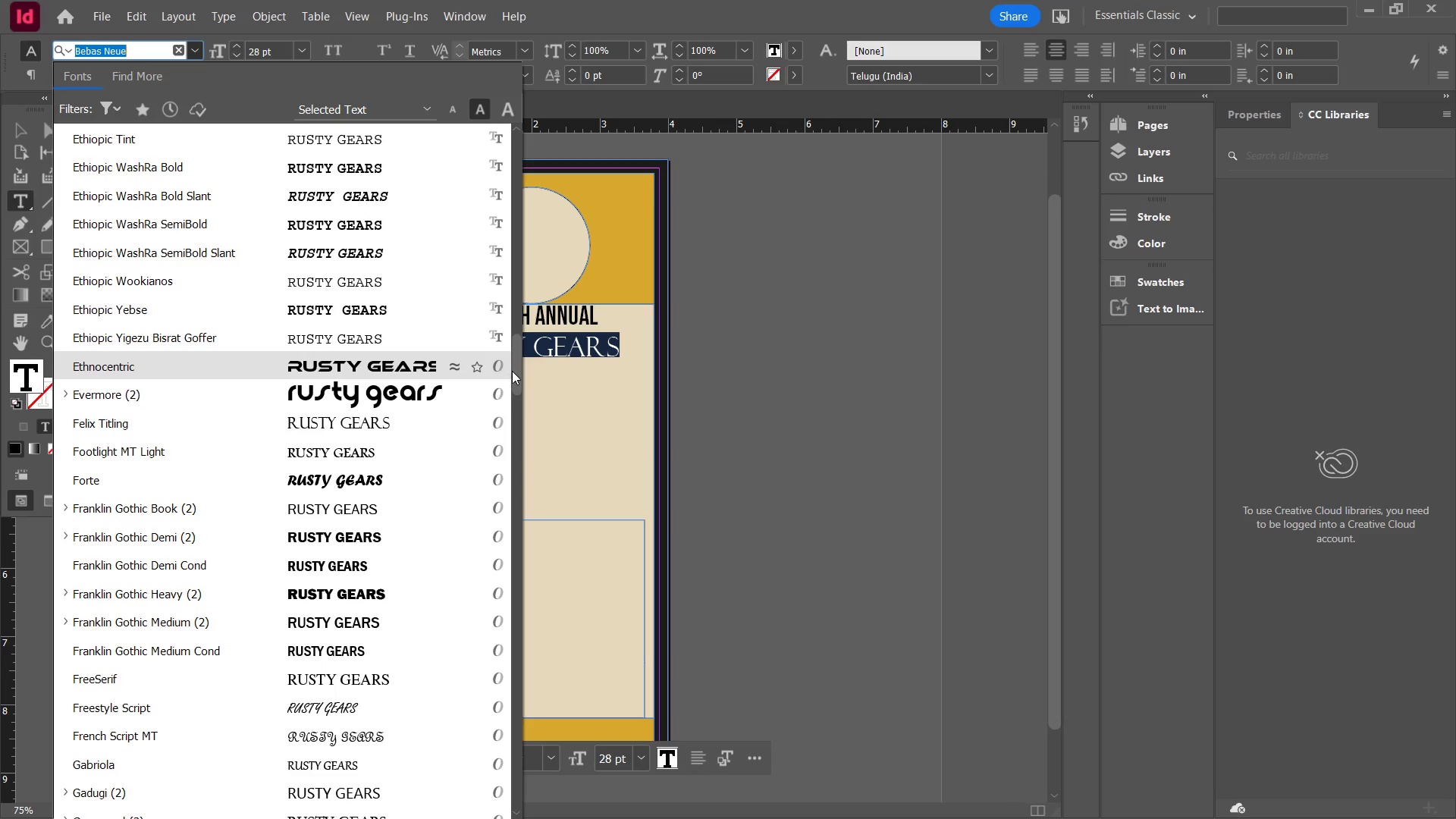 
left_click_drag(start_coordinate=[513, 369], to_coordinate=[513, 410])
 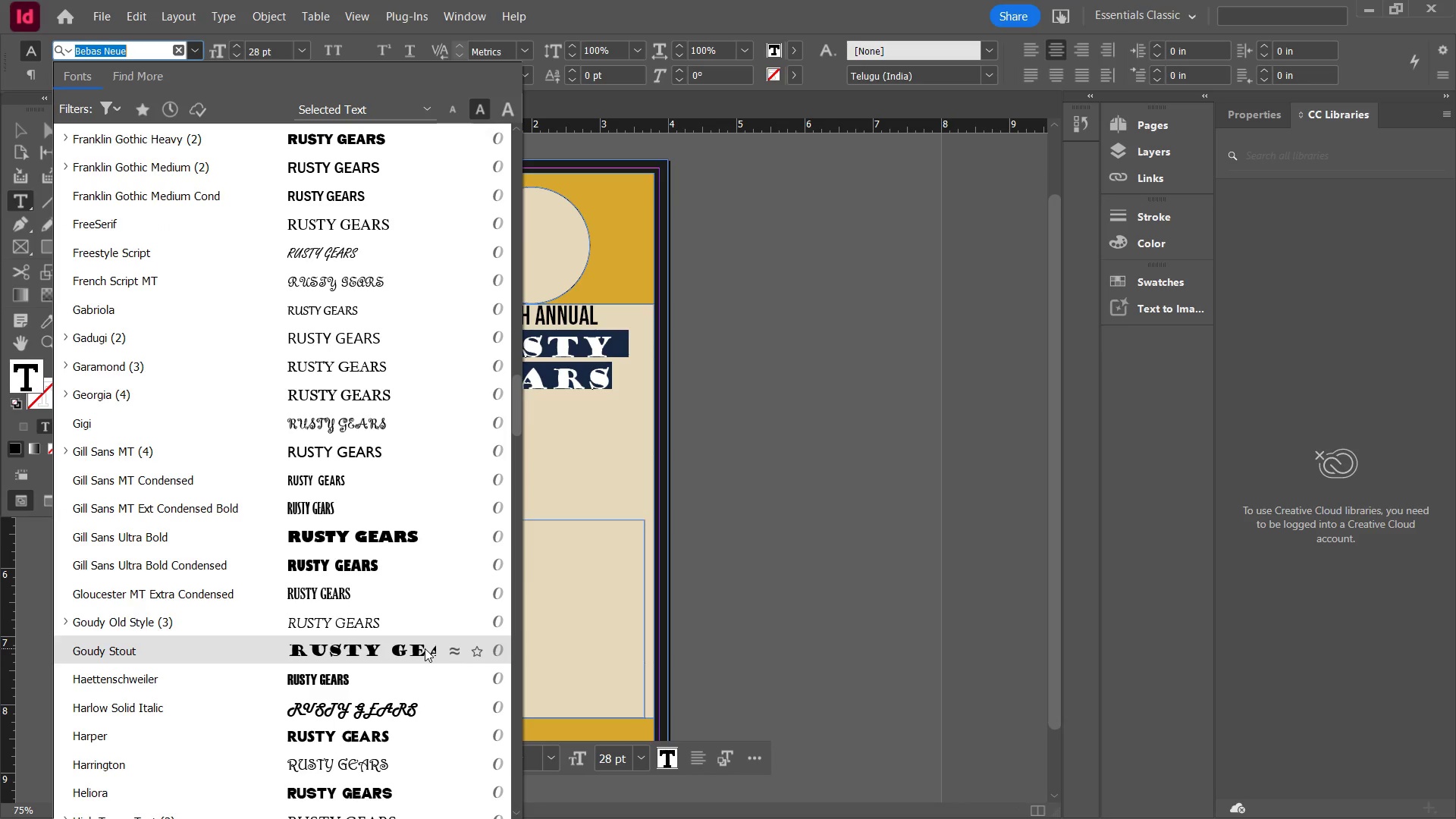 
left_click([425, 648])
 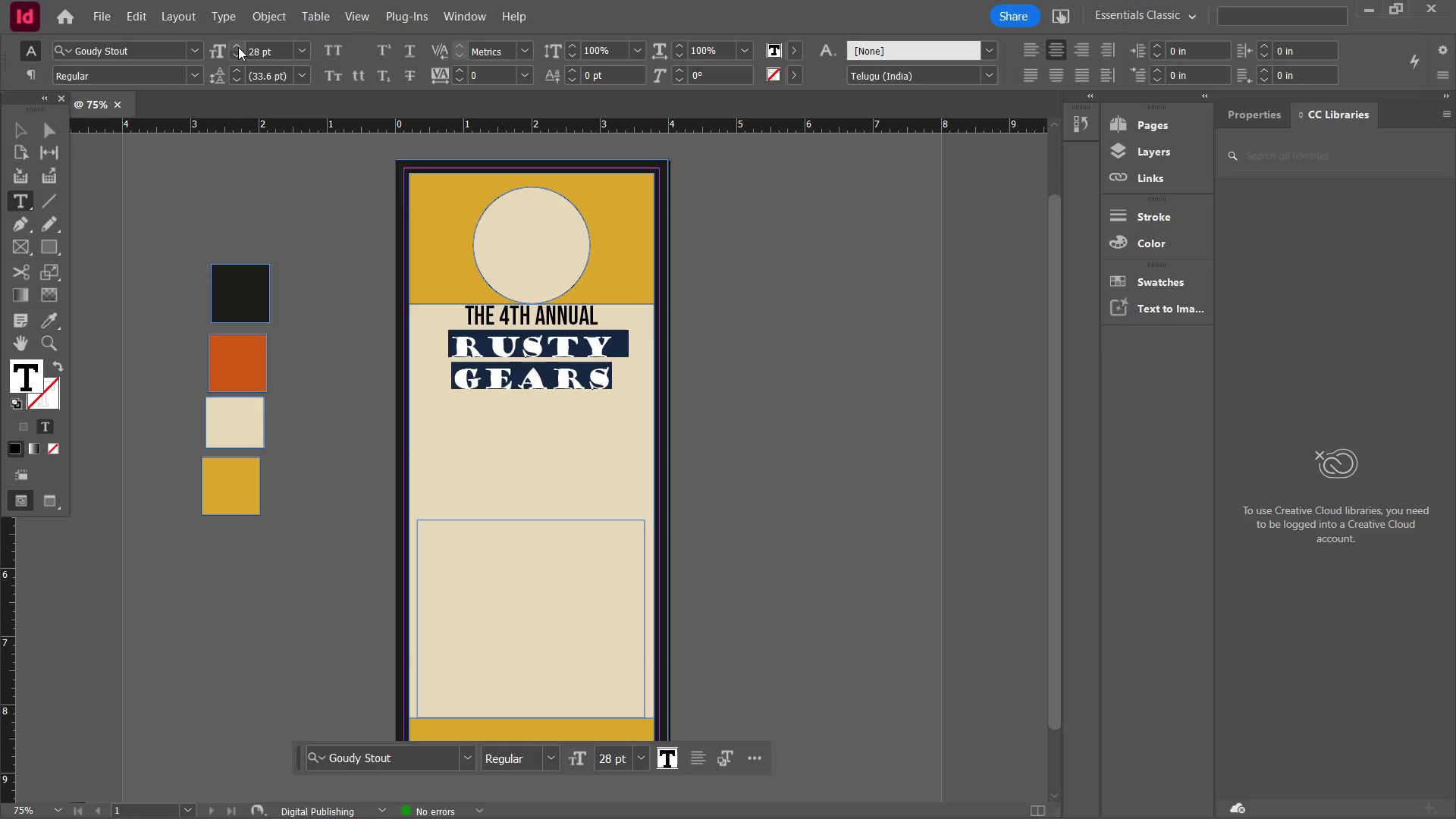 
wait(5.78)
 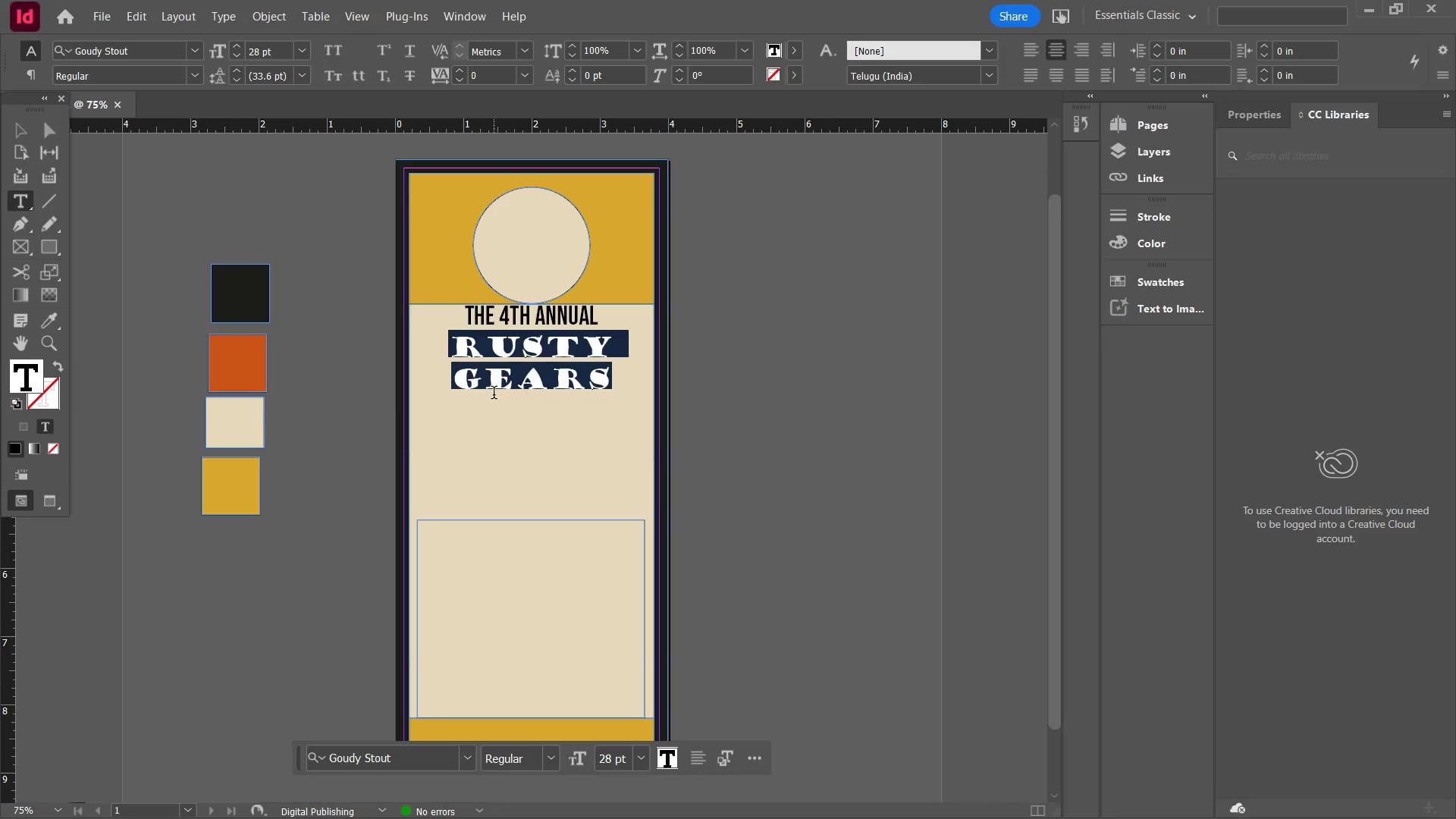 
double_click([238, 55])
 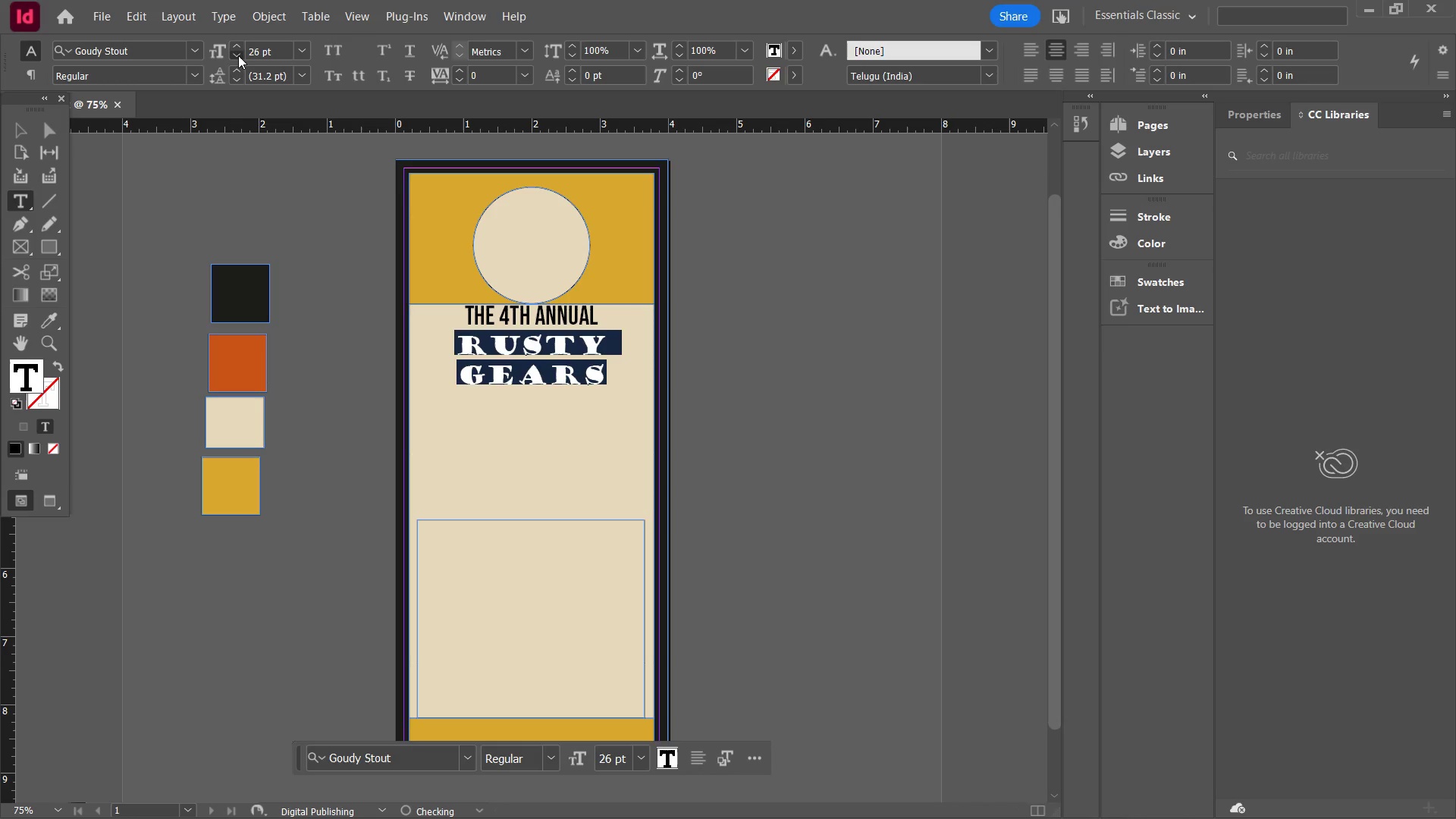 
triple_click([238, 55])
 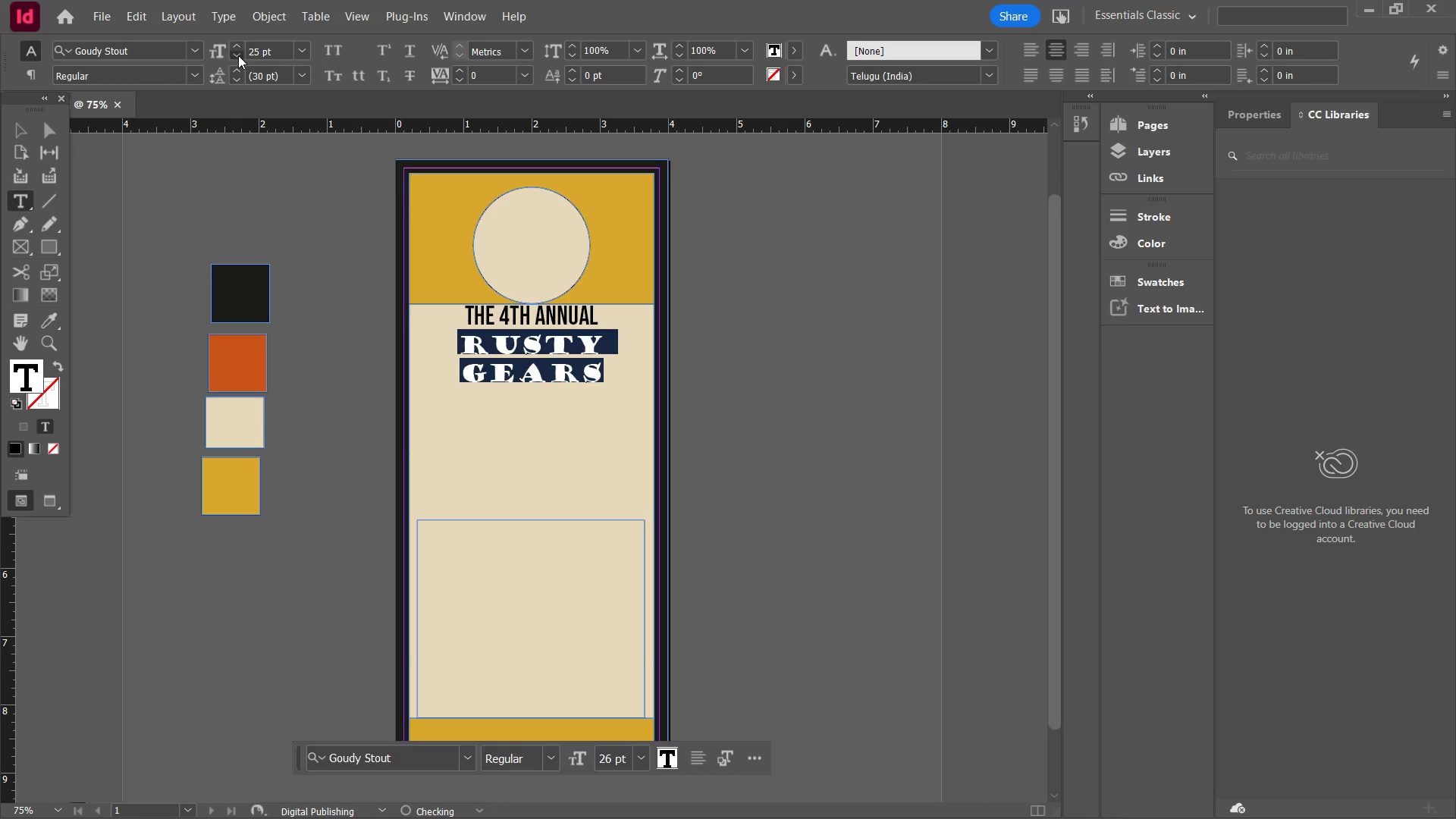 
triple_click([238, 55])
 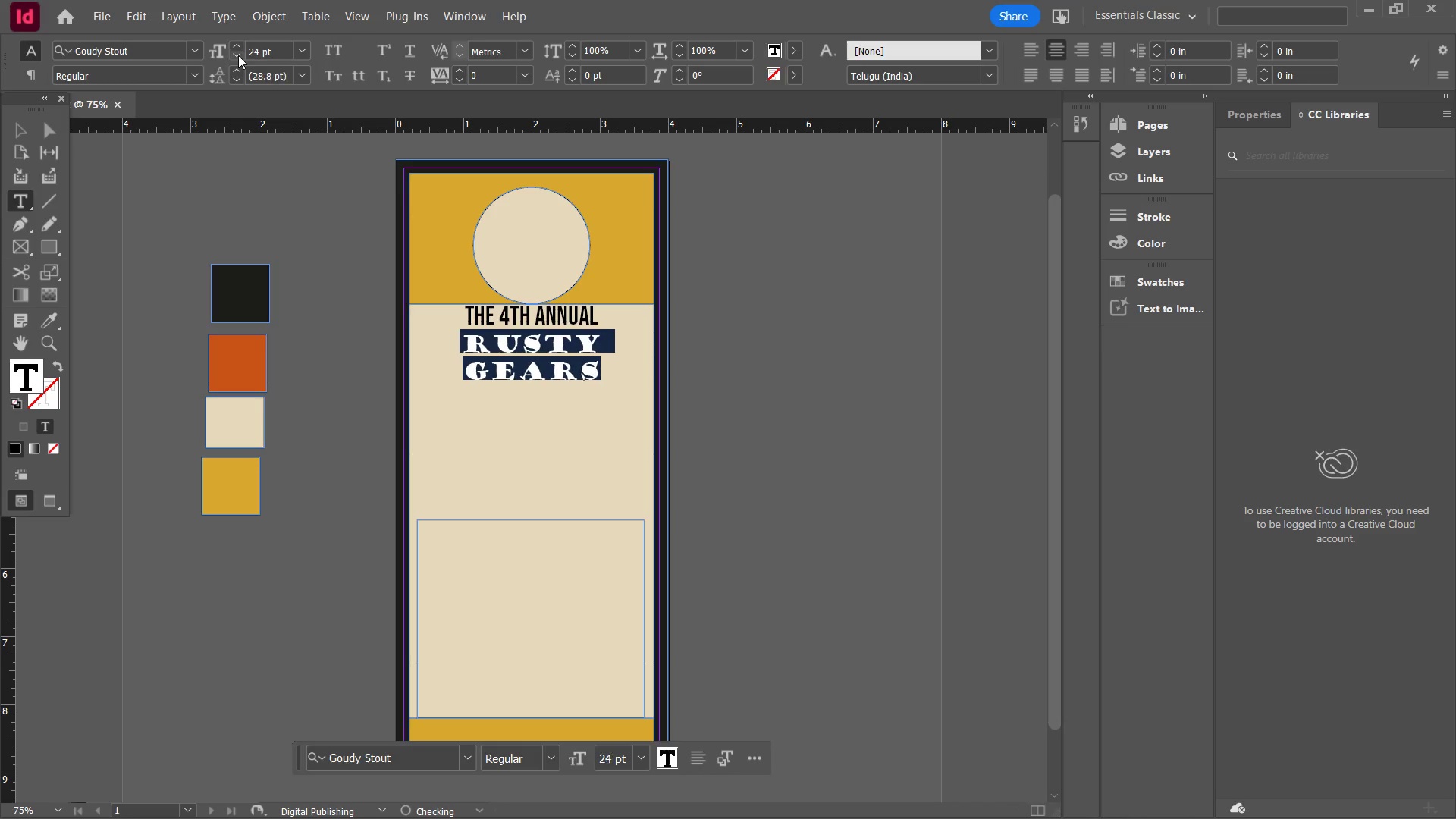 
triple_click([238, 55])
 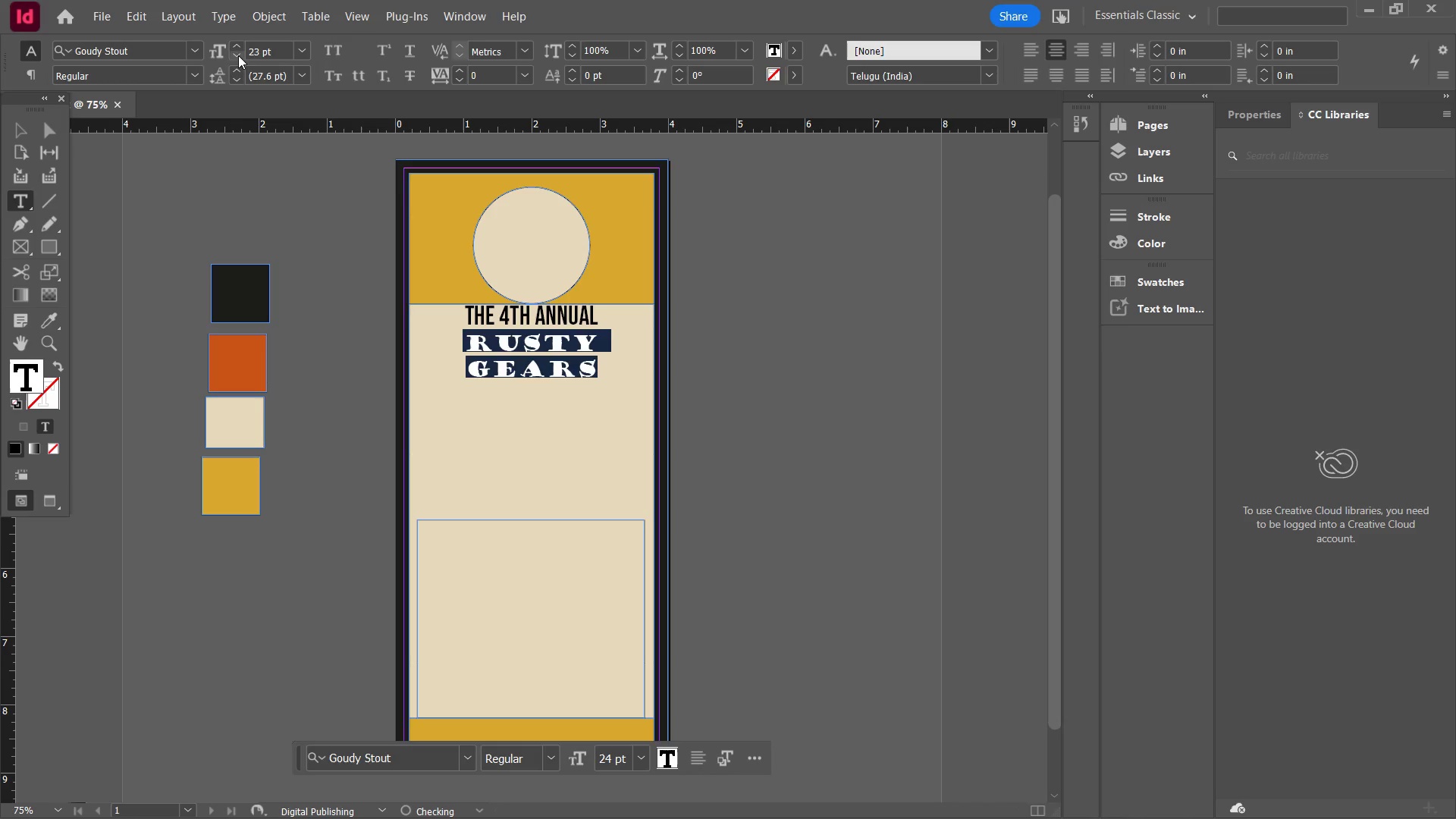 
triple_click([238, 55])
 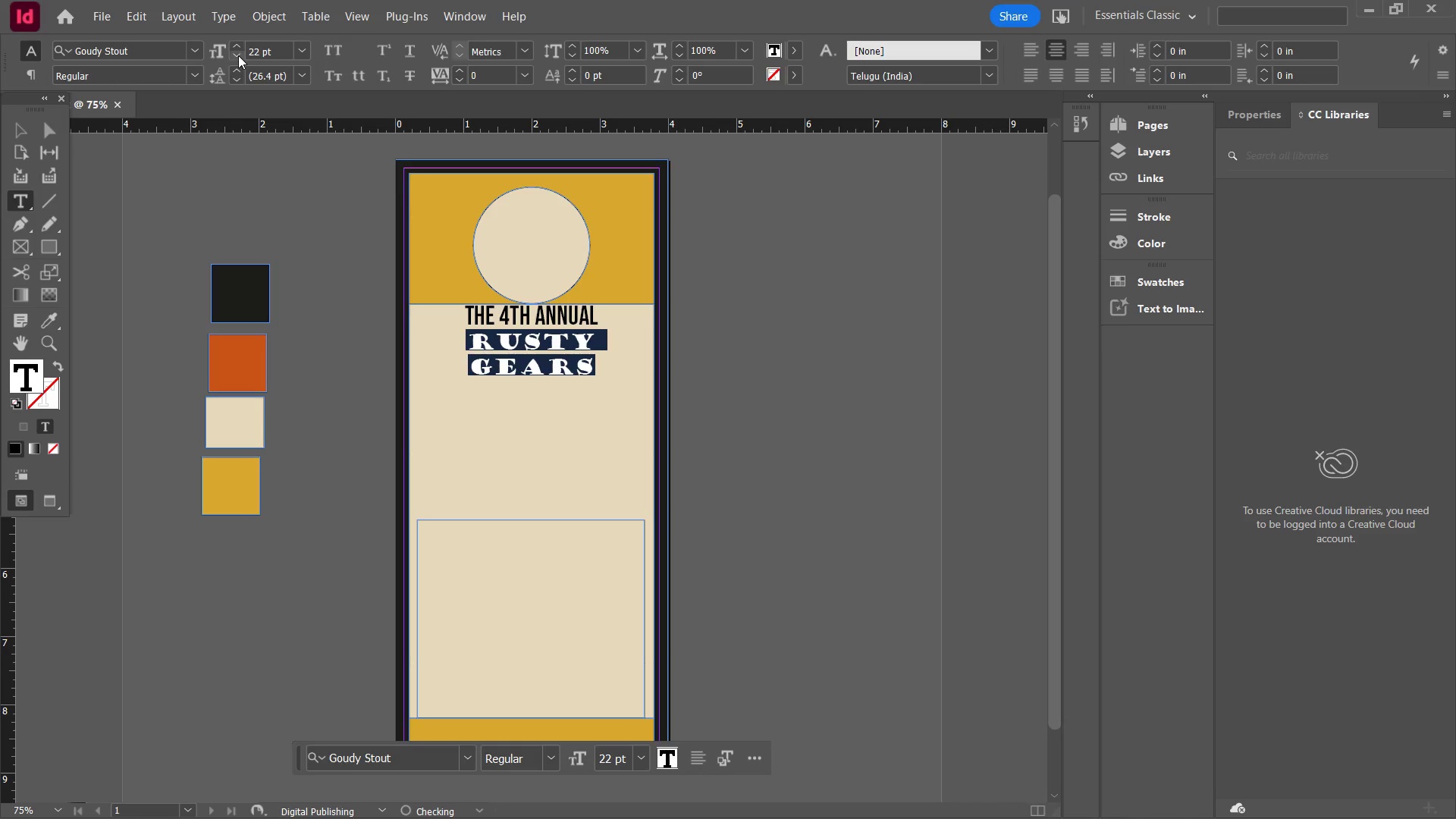 
triple_click([238, 55])
 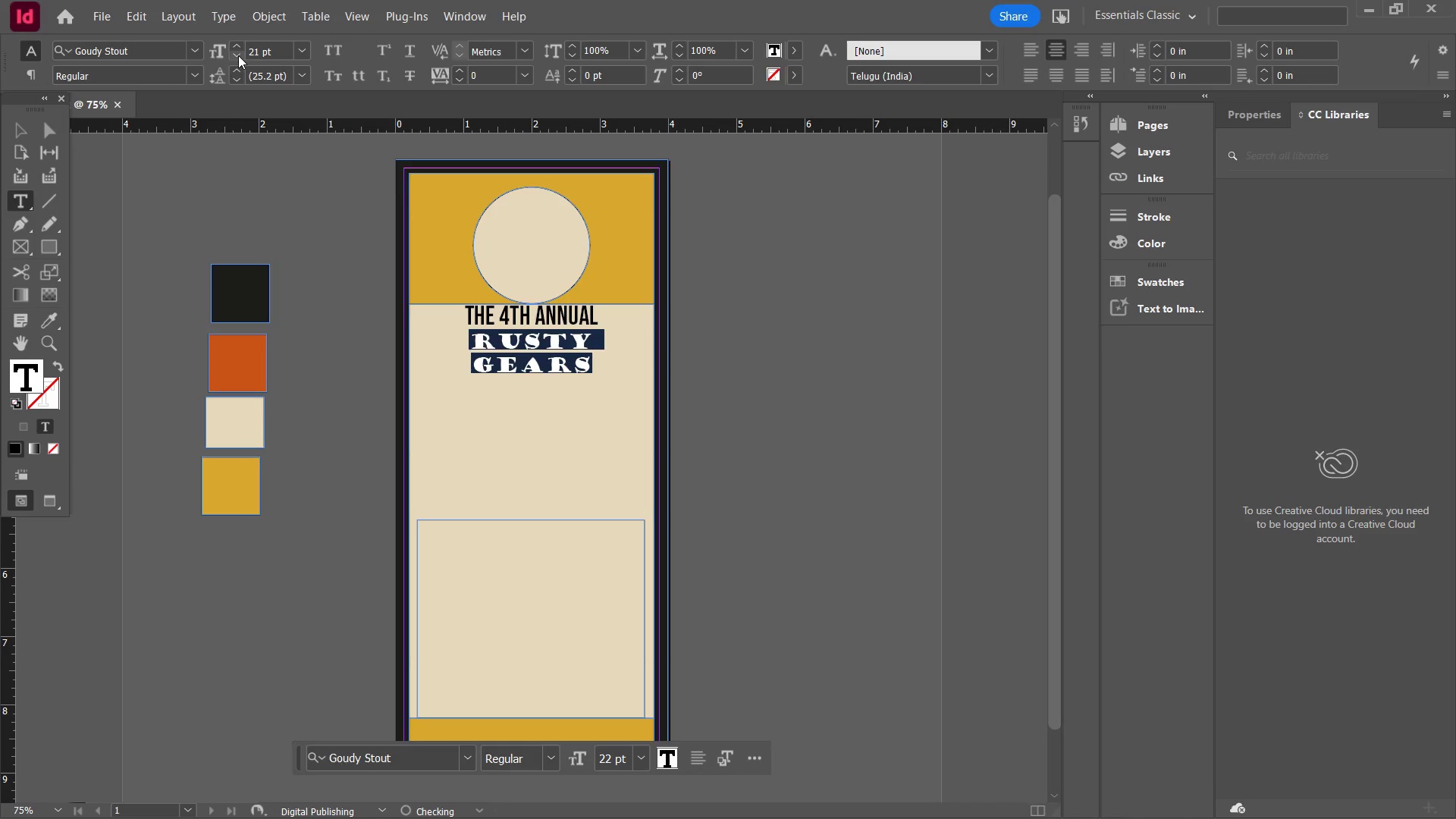 
triple_click([238, 55])
 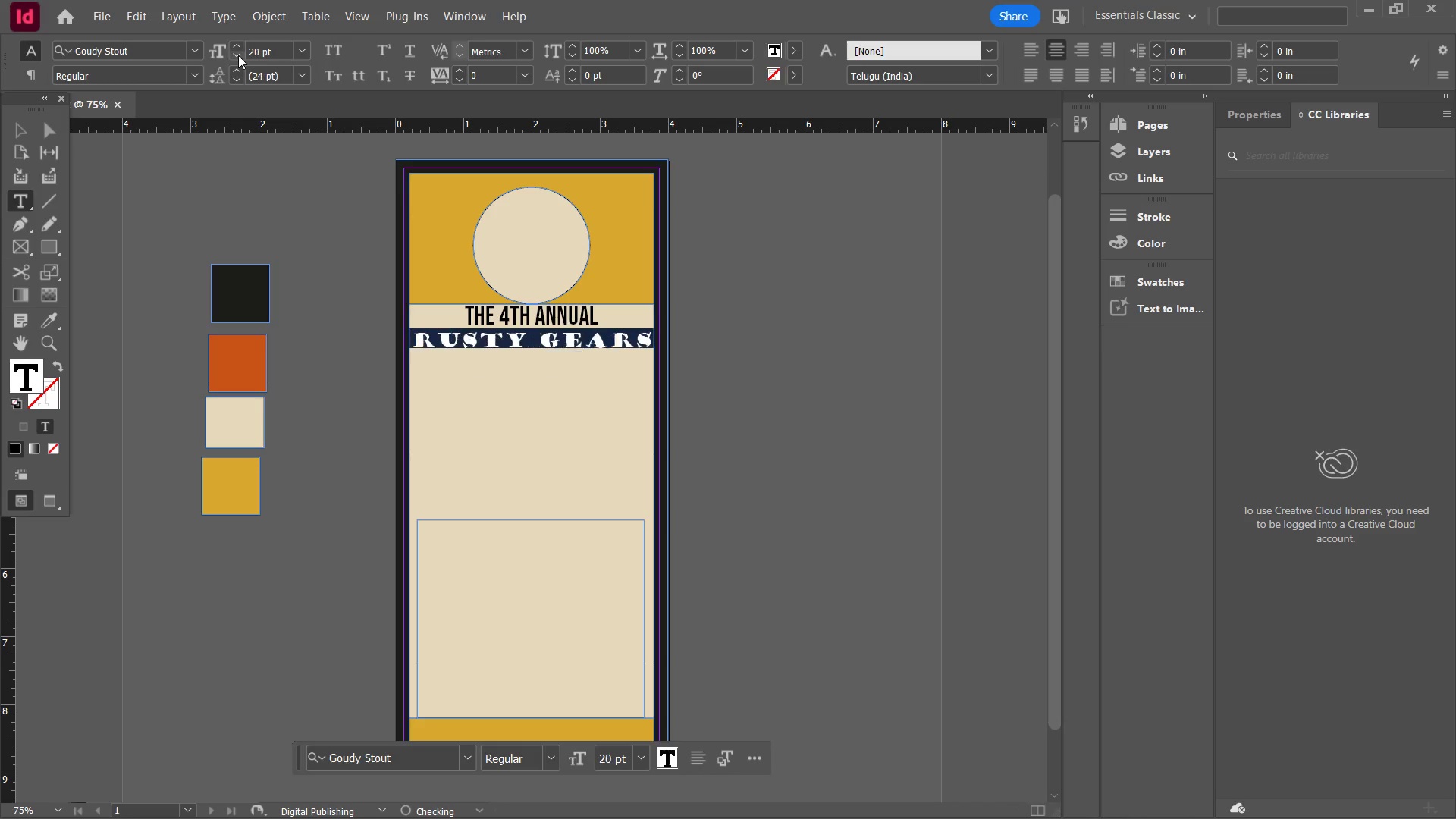 
triple_click([238, 55])
 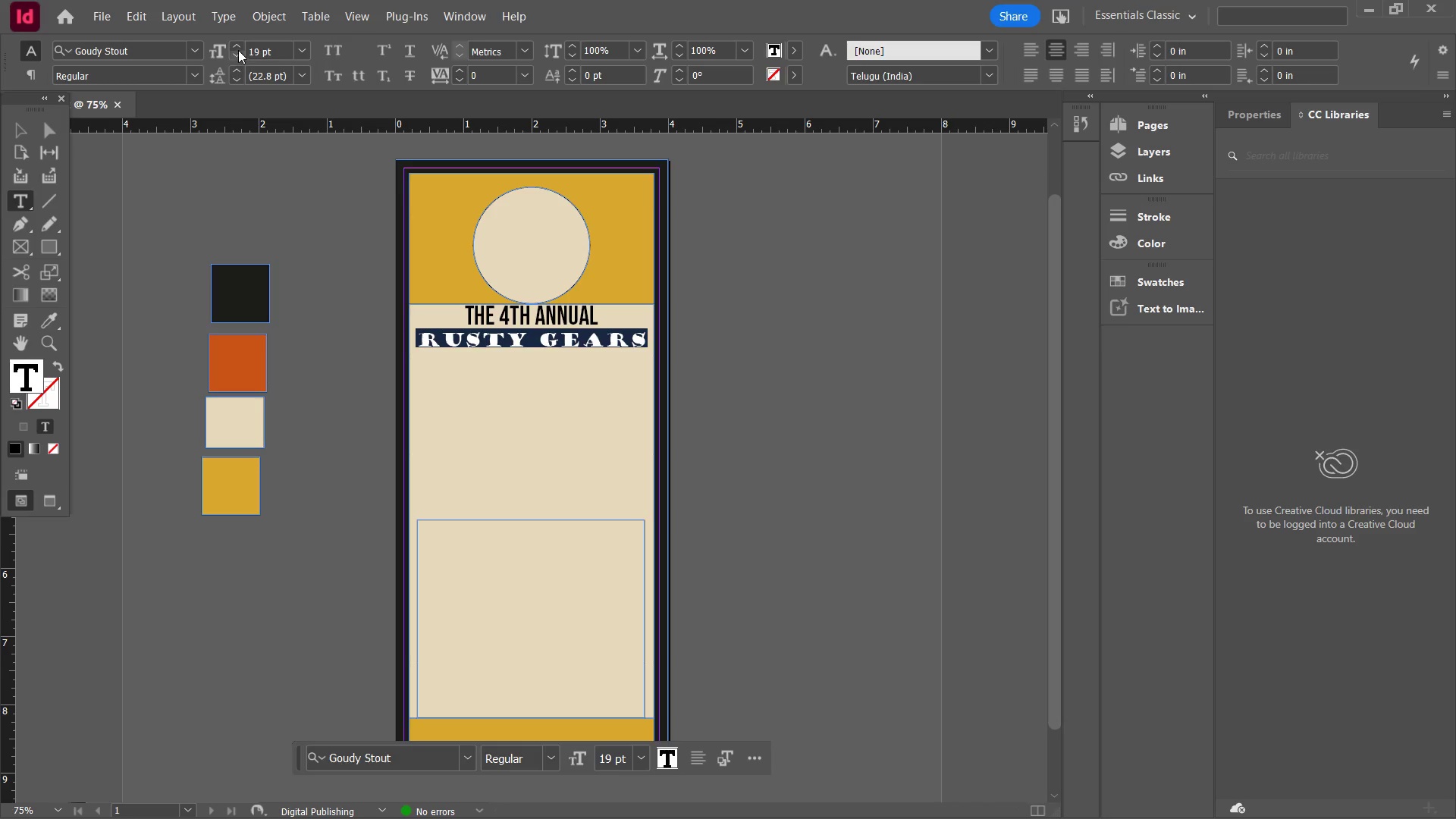 
left_click([238, 44])
 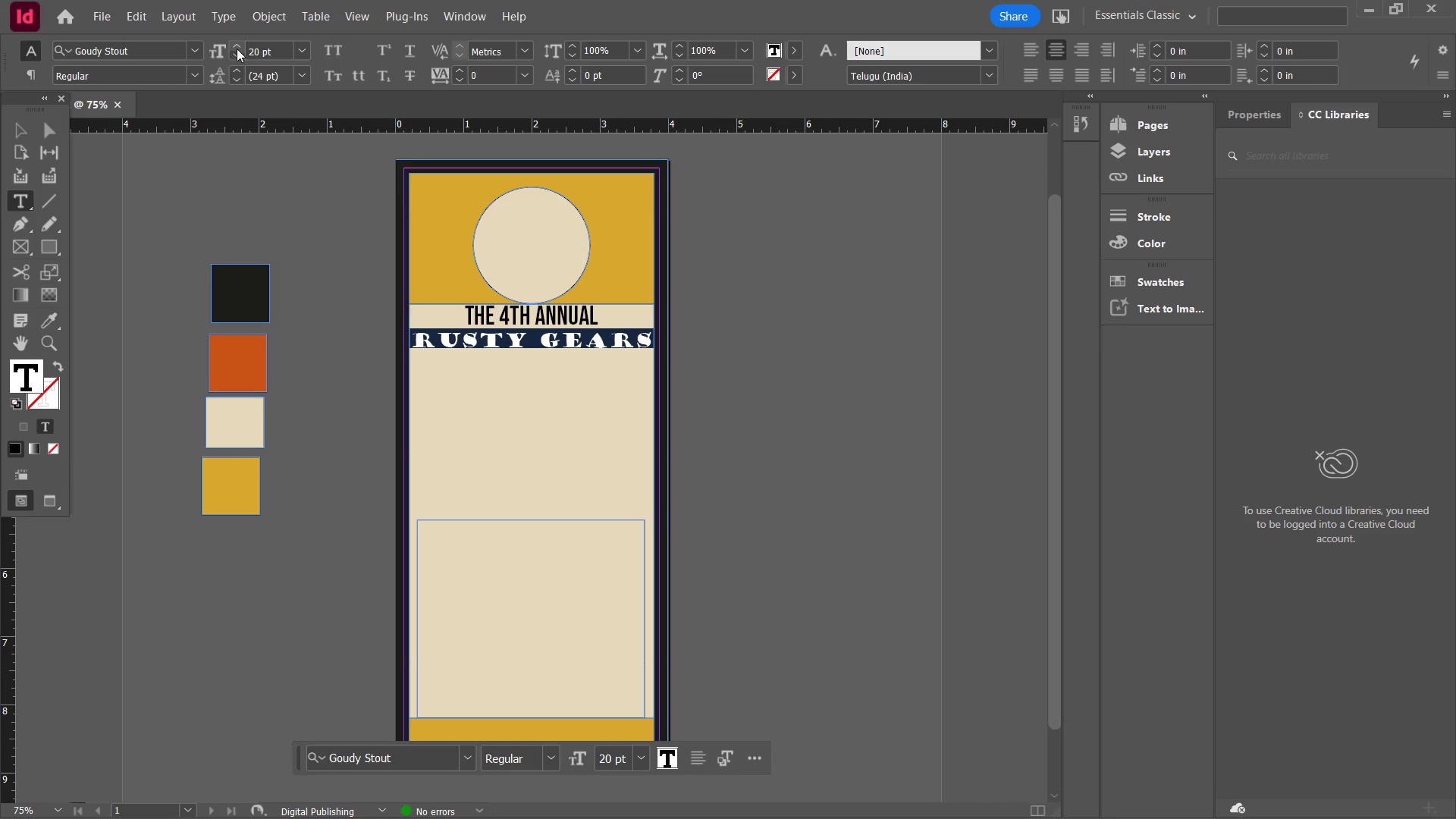 
left_click([237, 60])
 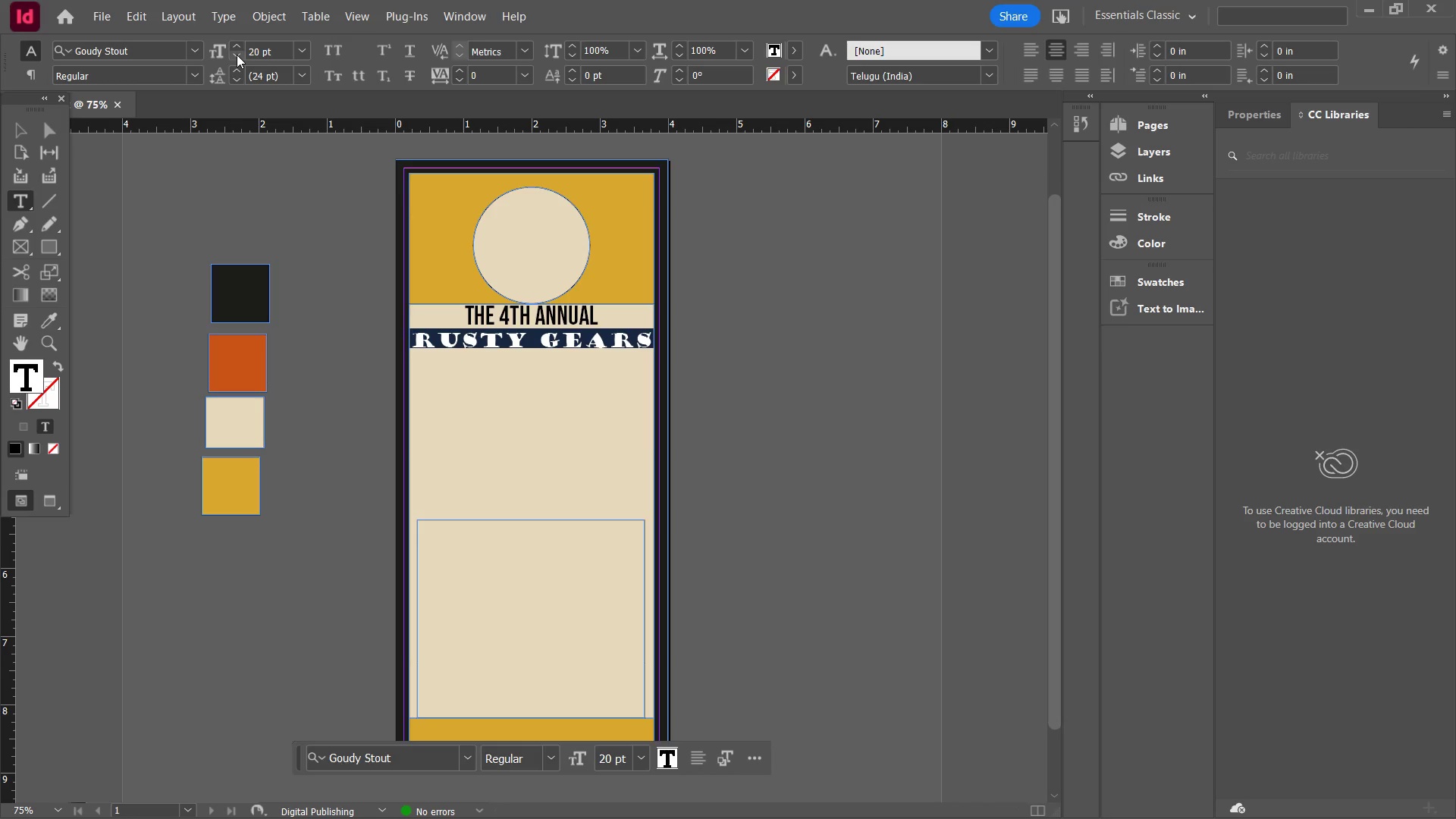 
left_click([237, 55])
 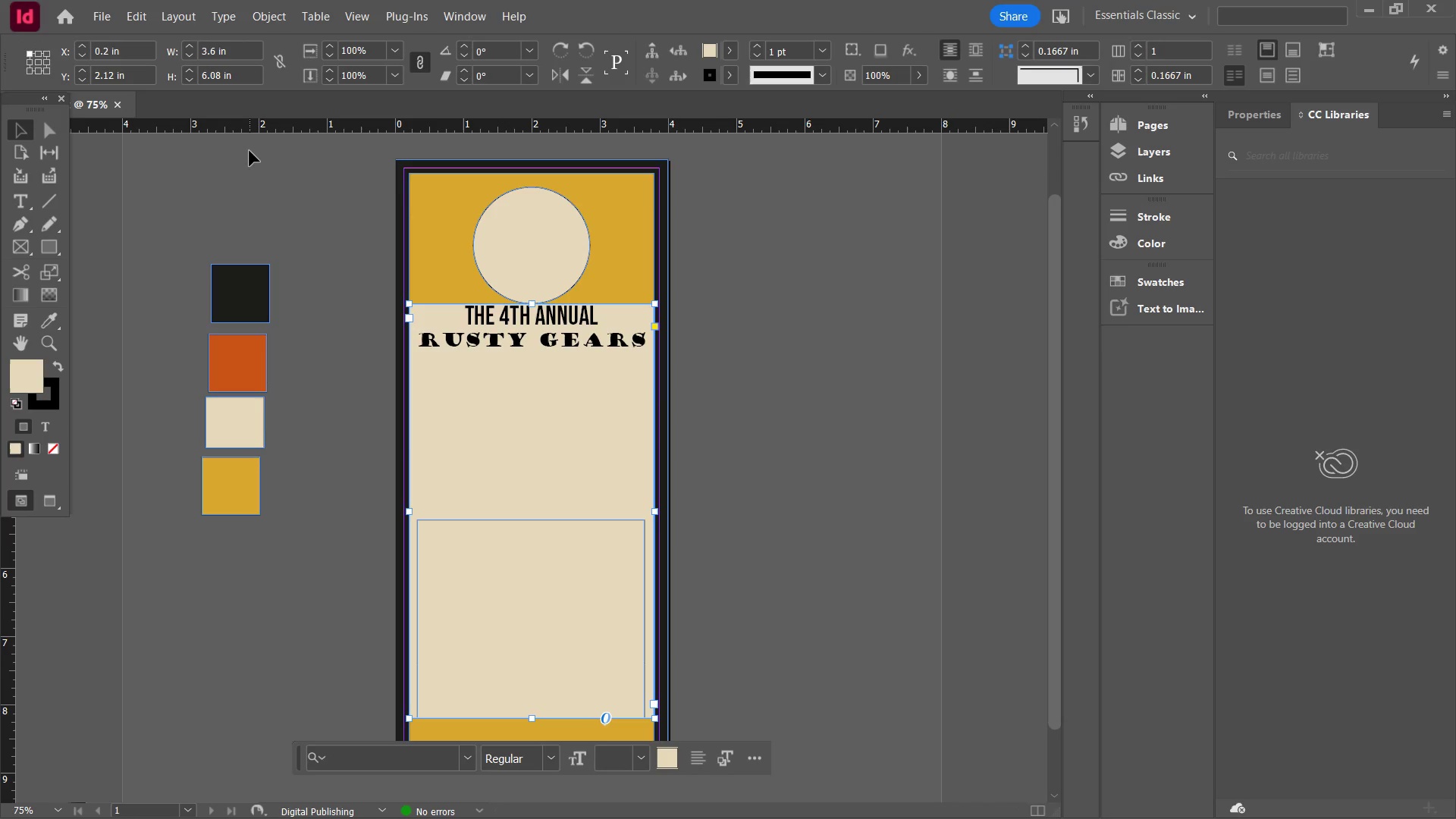 
left_click([474, 347])
 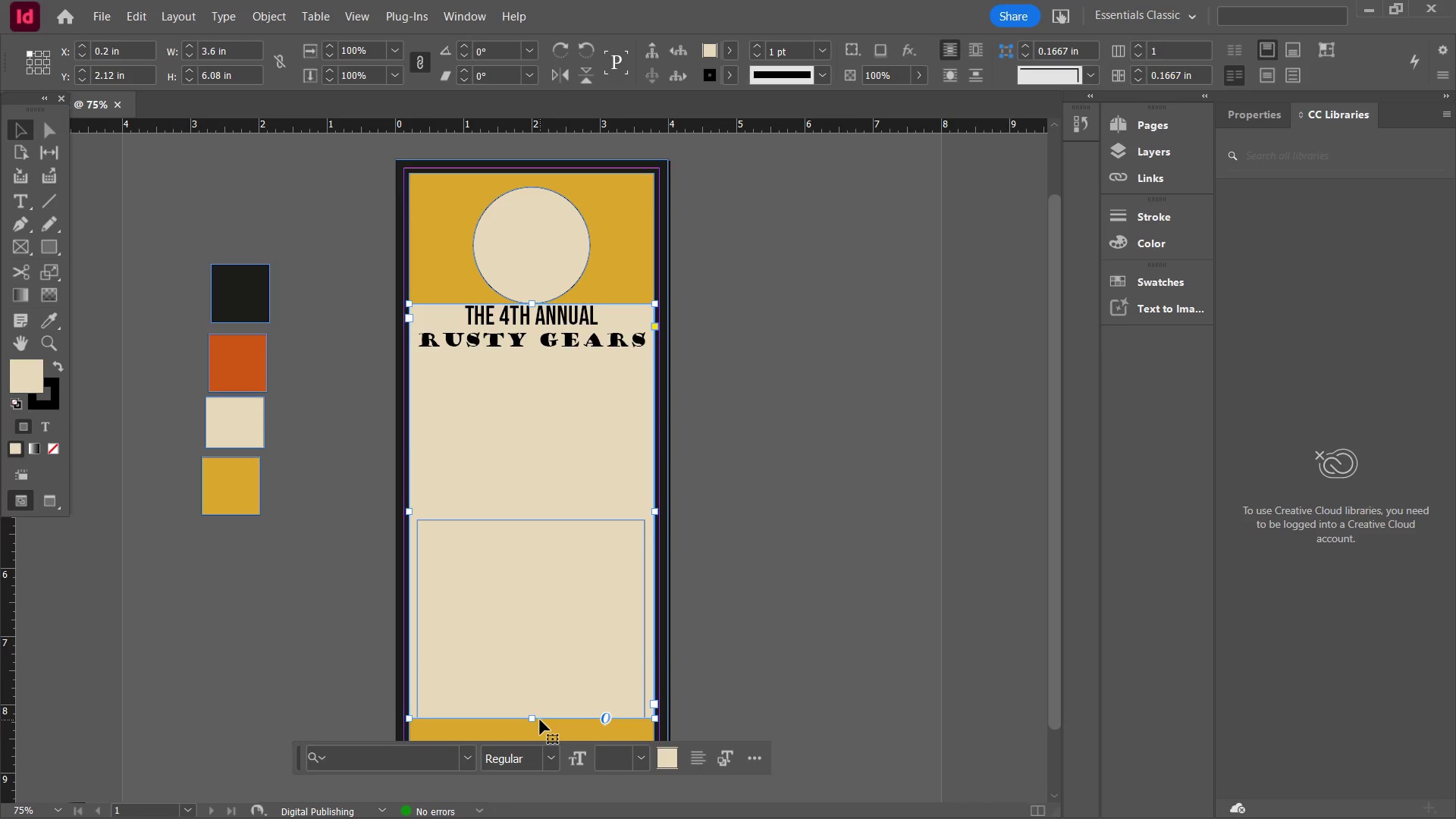 
left_click_drag(start_coordinate=[532, 717], to_coordinate=[531, 368])
 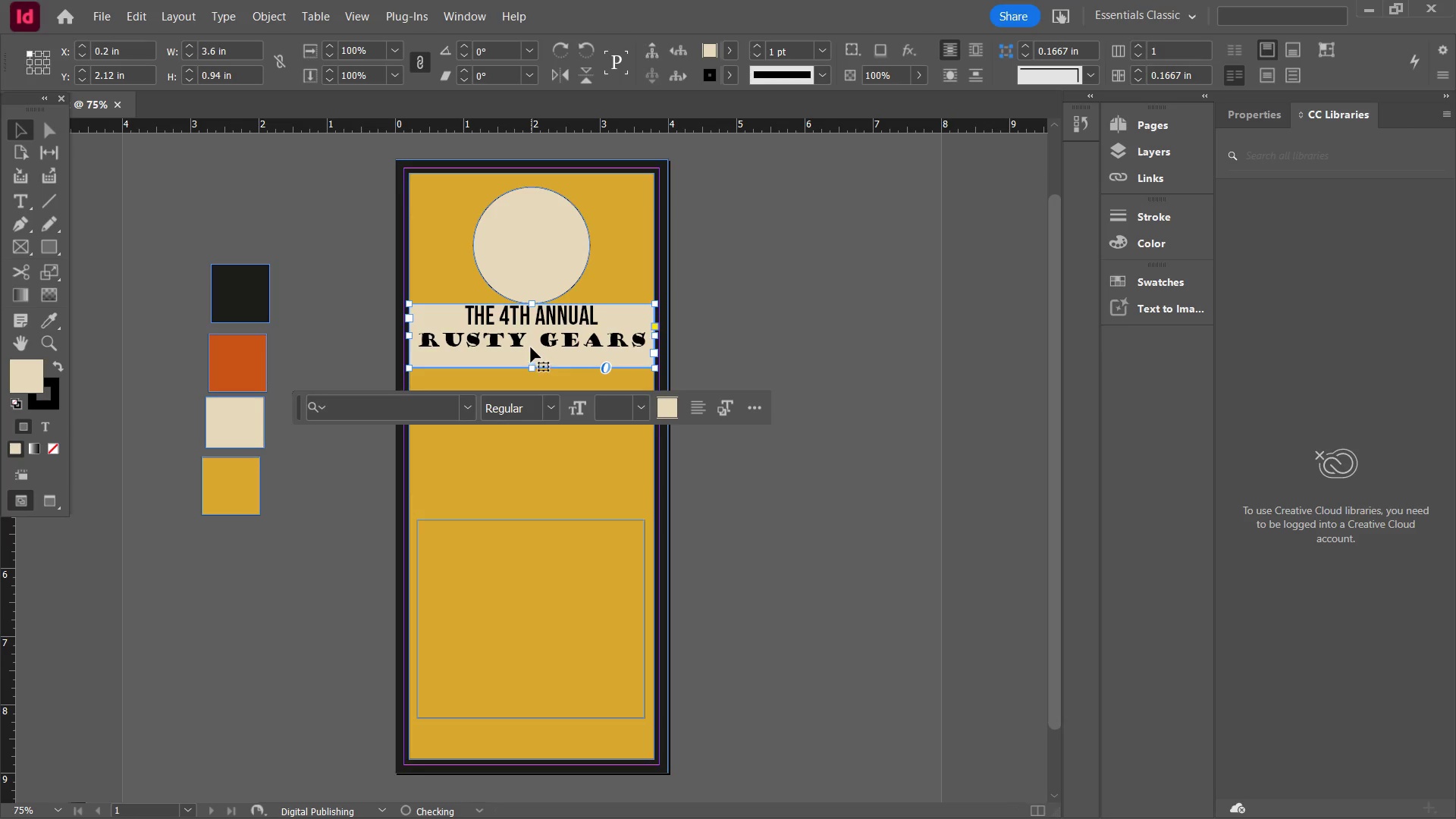 
left_click([531, 337])
 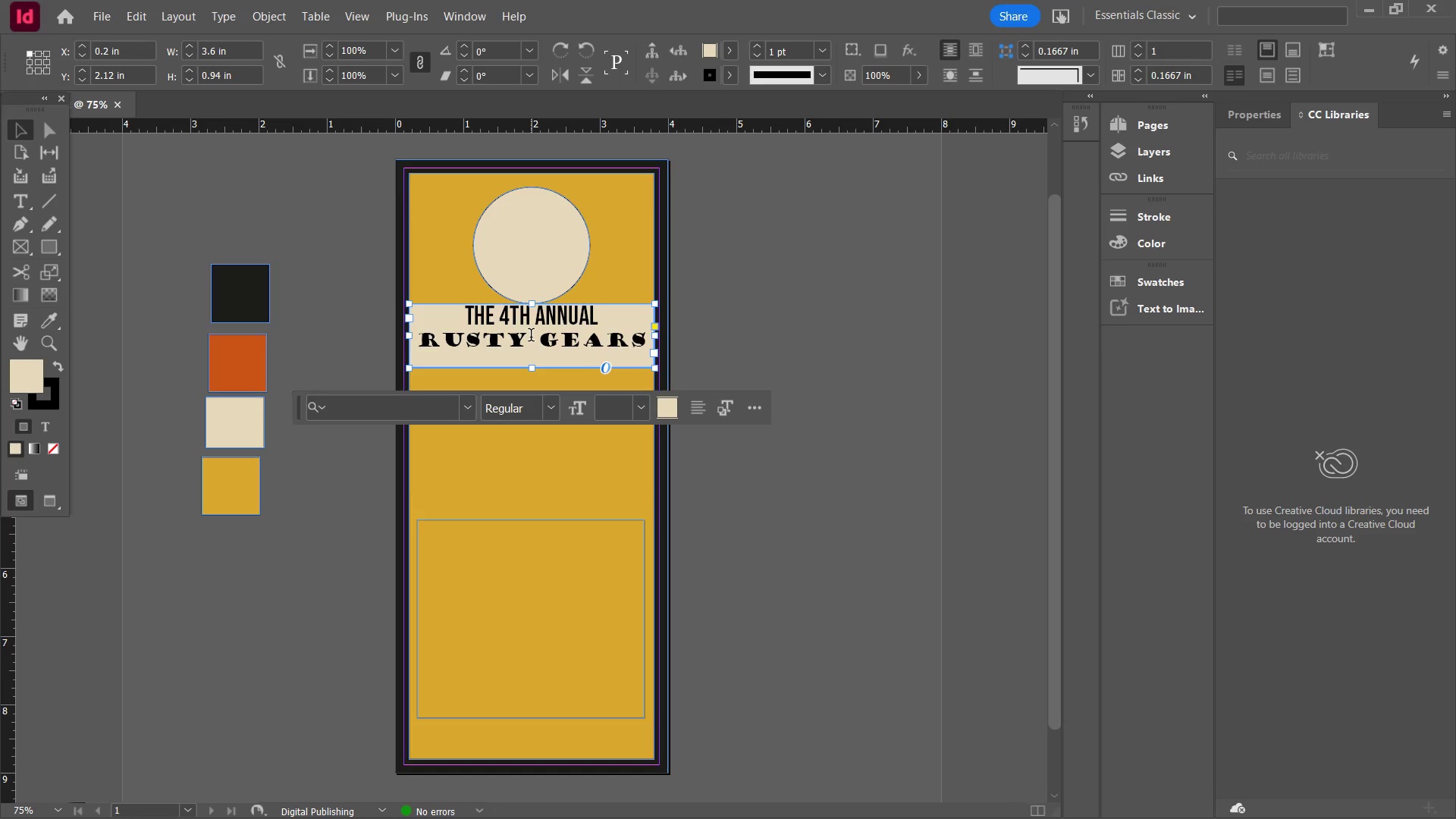 
double_click([531, 337])
 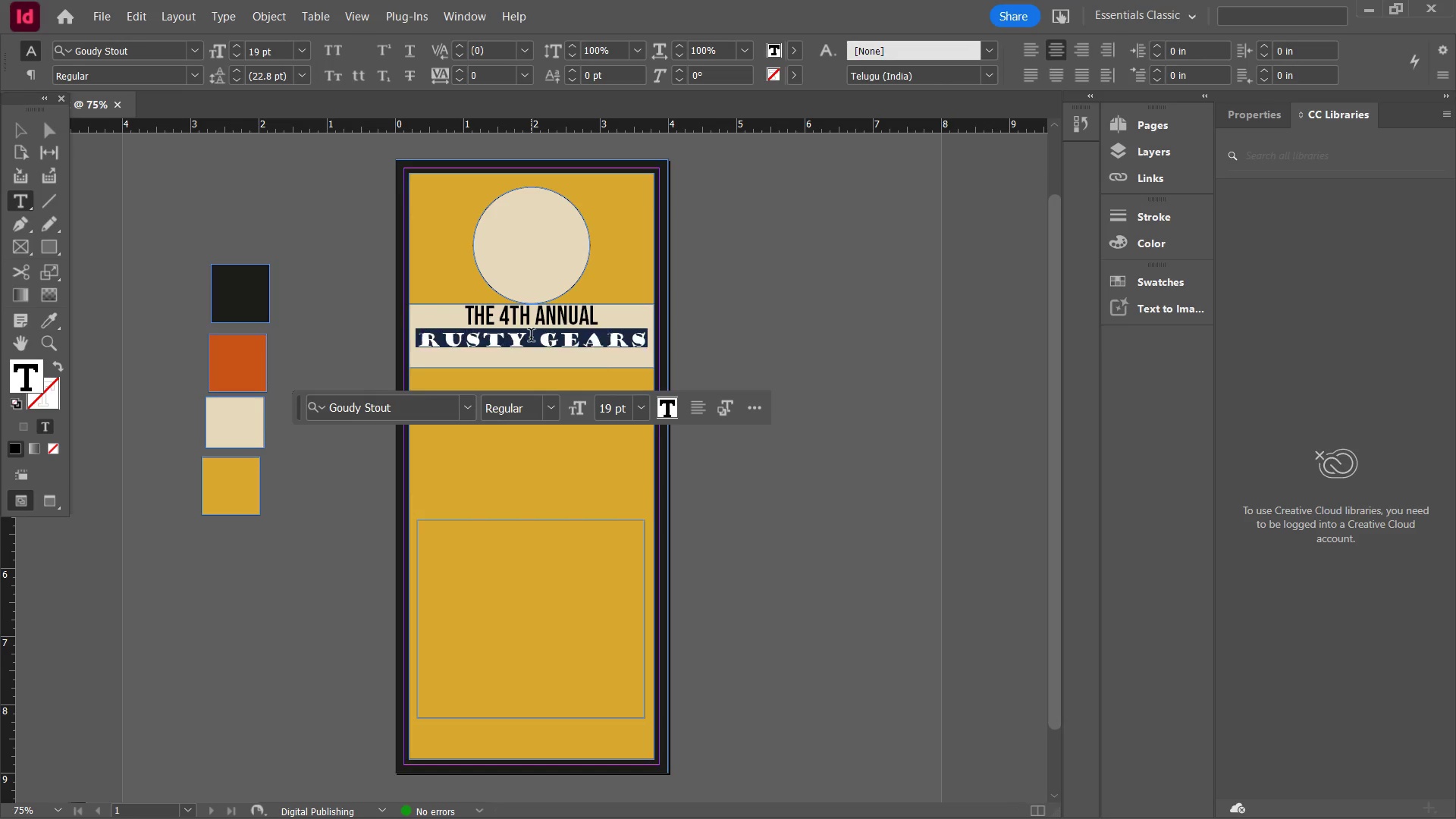 
triple_click([531, 337])
 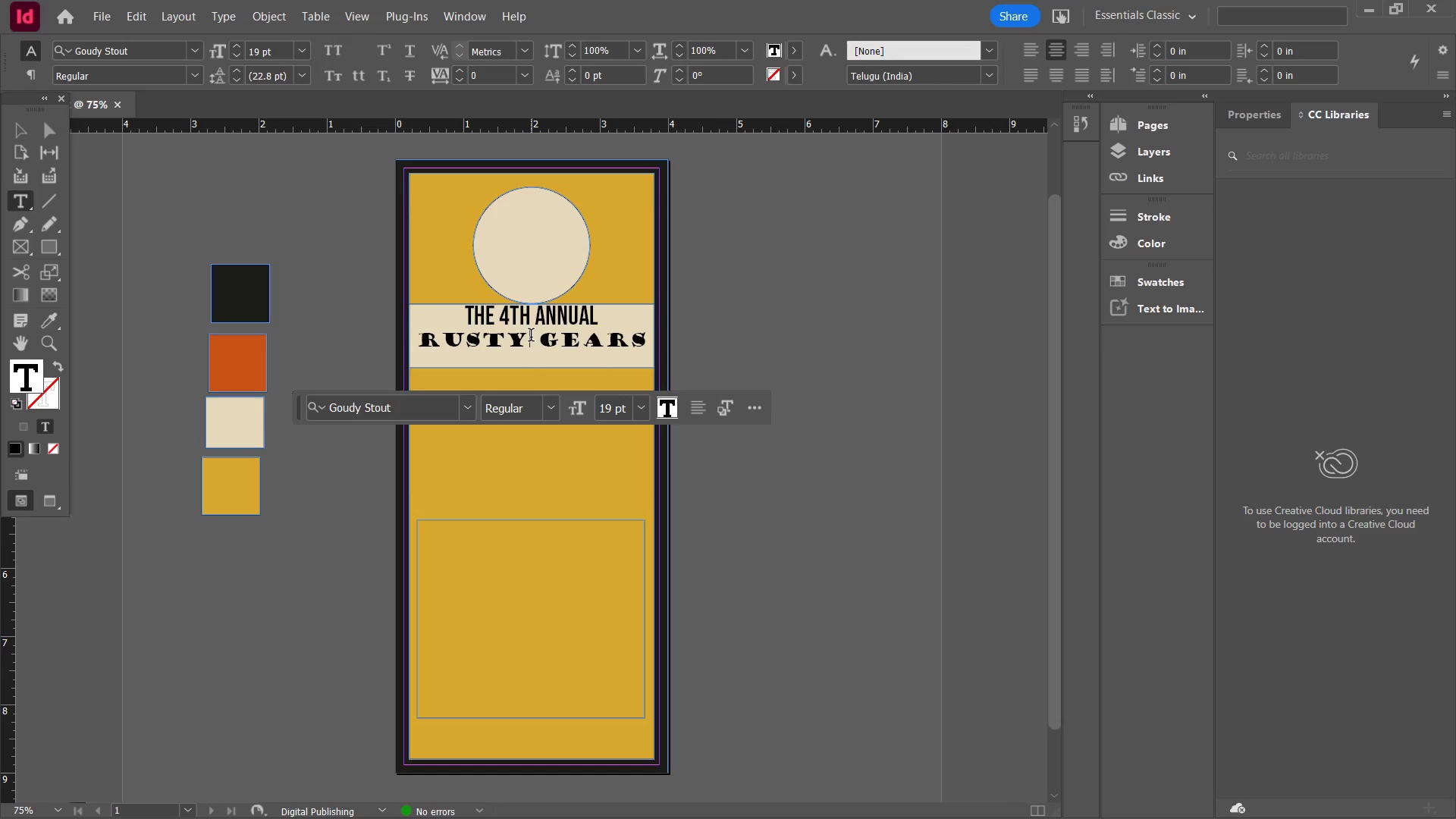 
double_click([531, 337])
 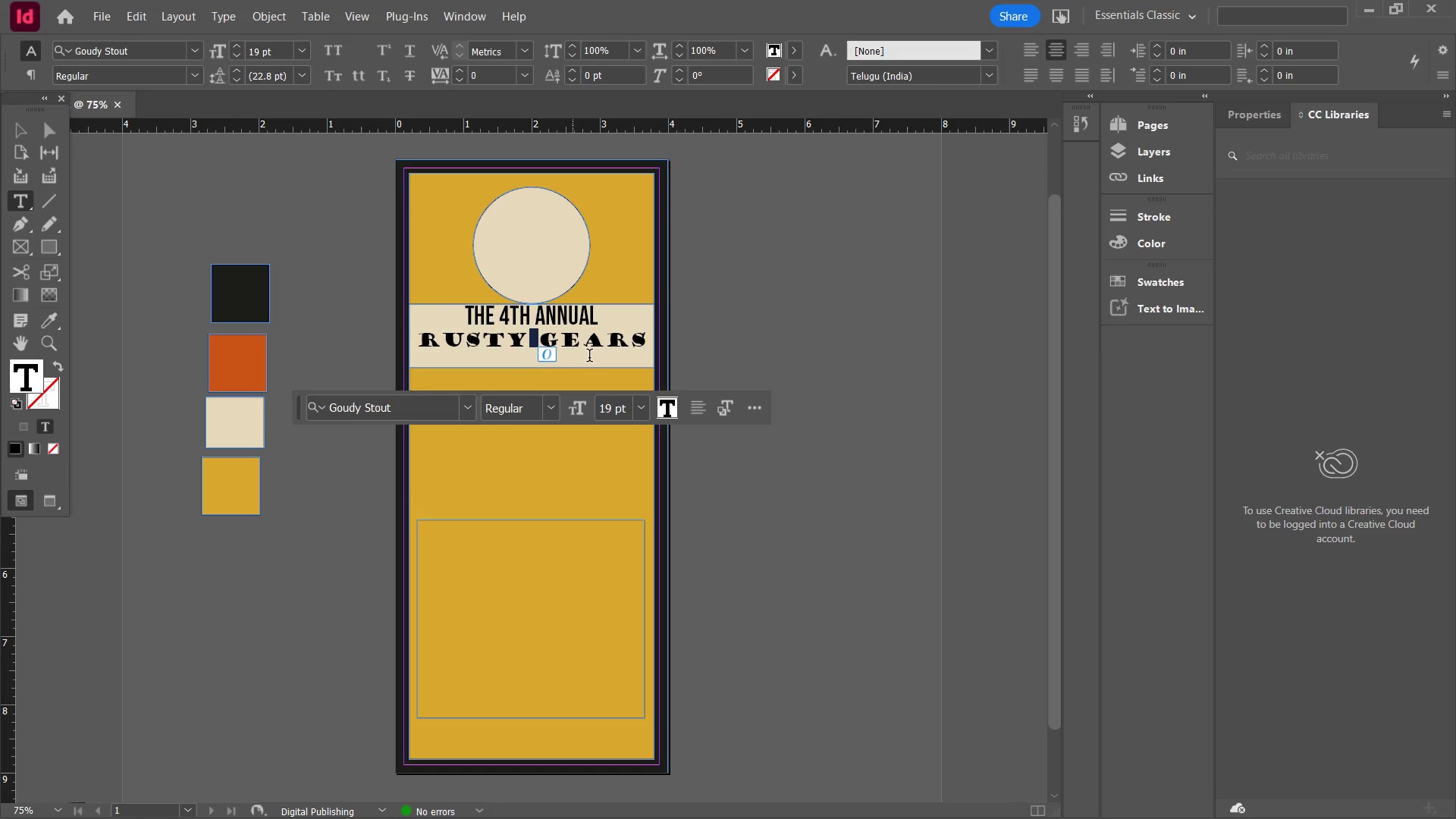 
left_click([613, 350])
 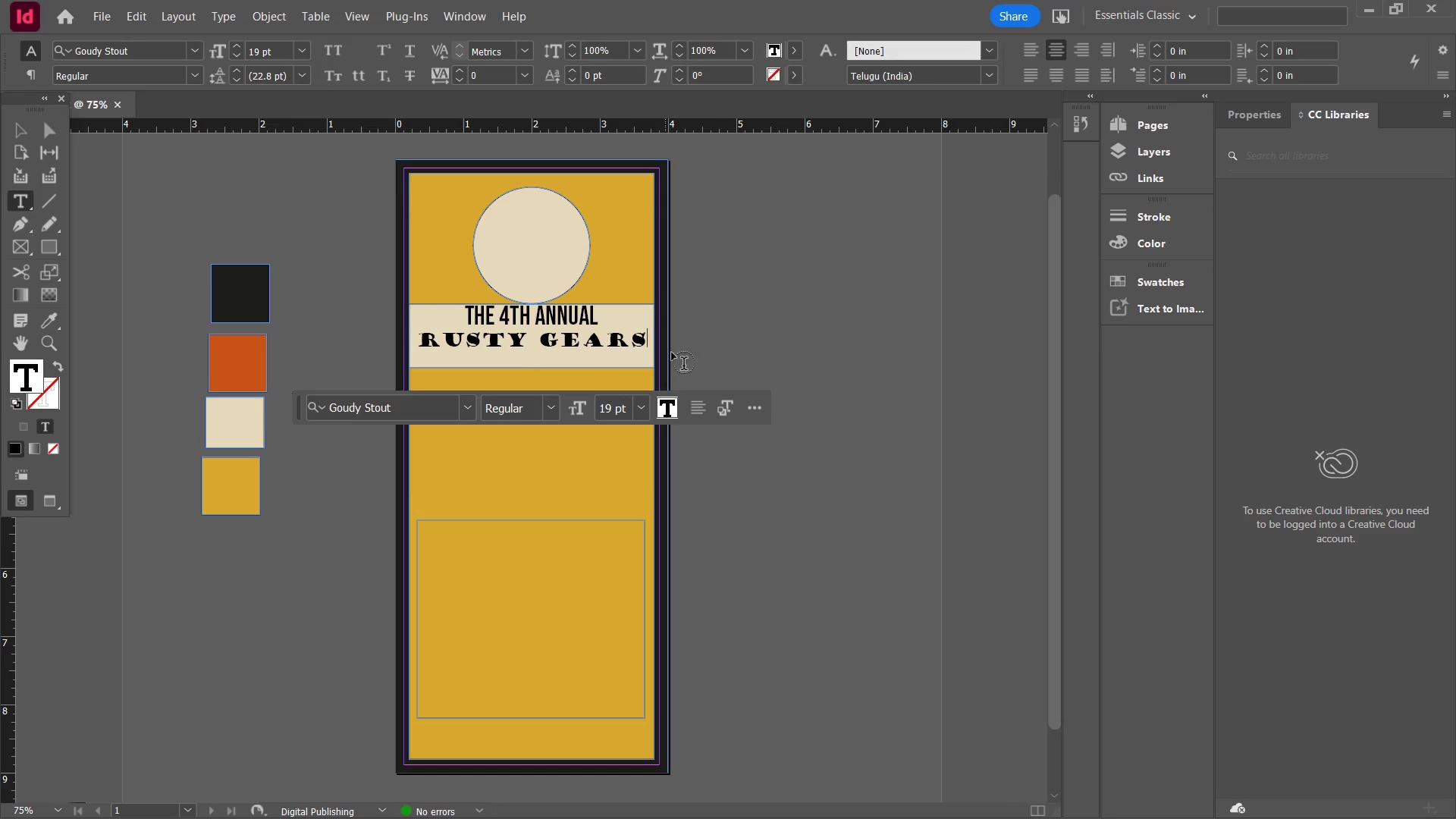 
left_click([709, 355])
 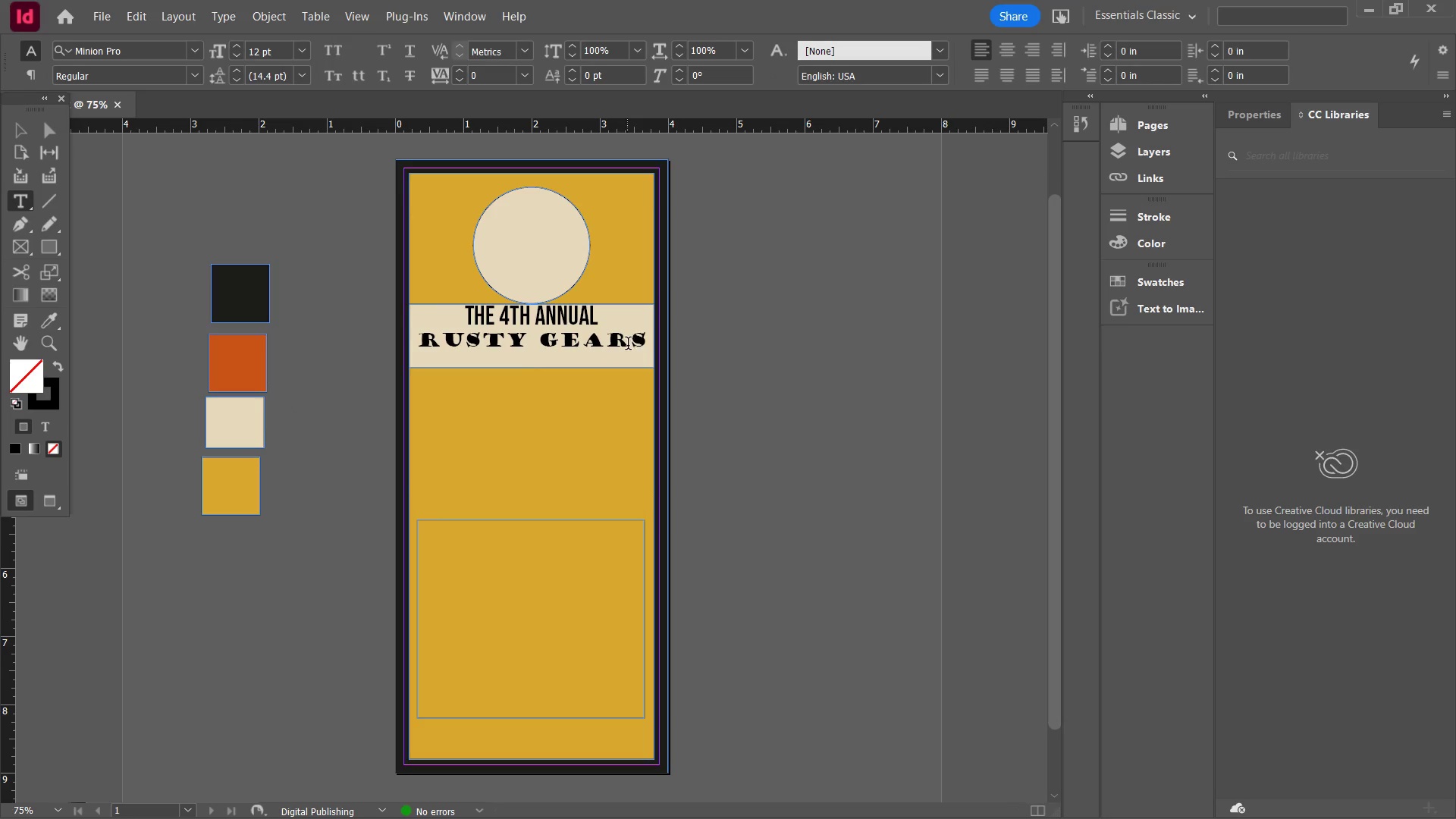 
double_click([628, 345])
 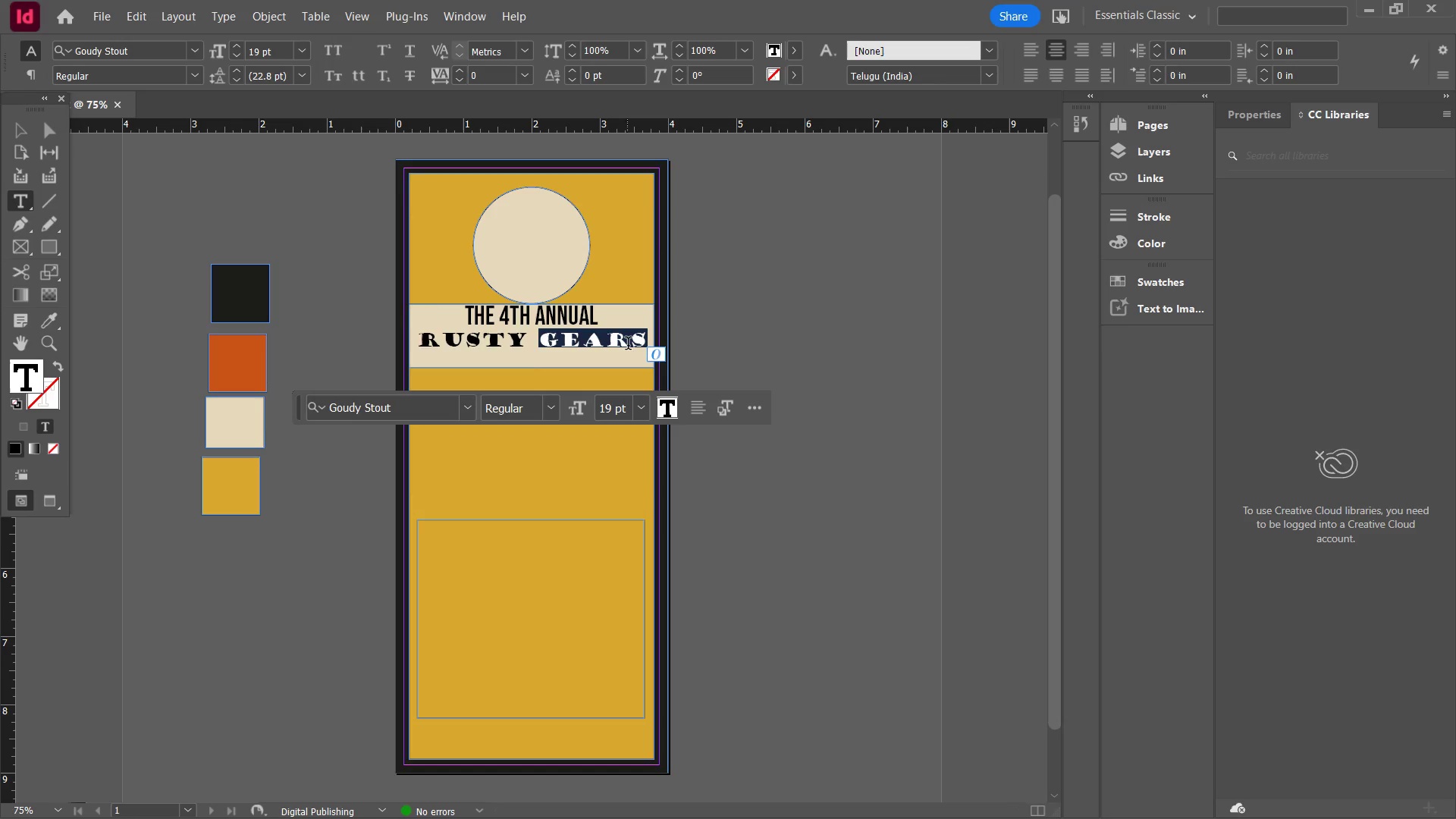 
triple_click([628, 345])
 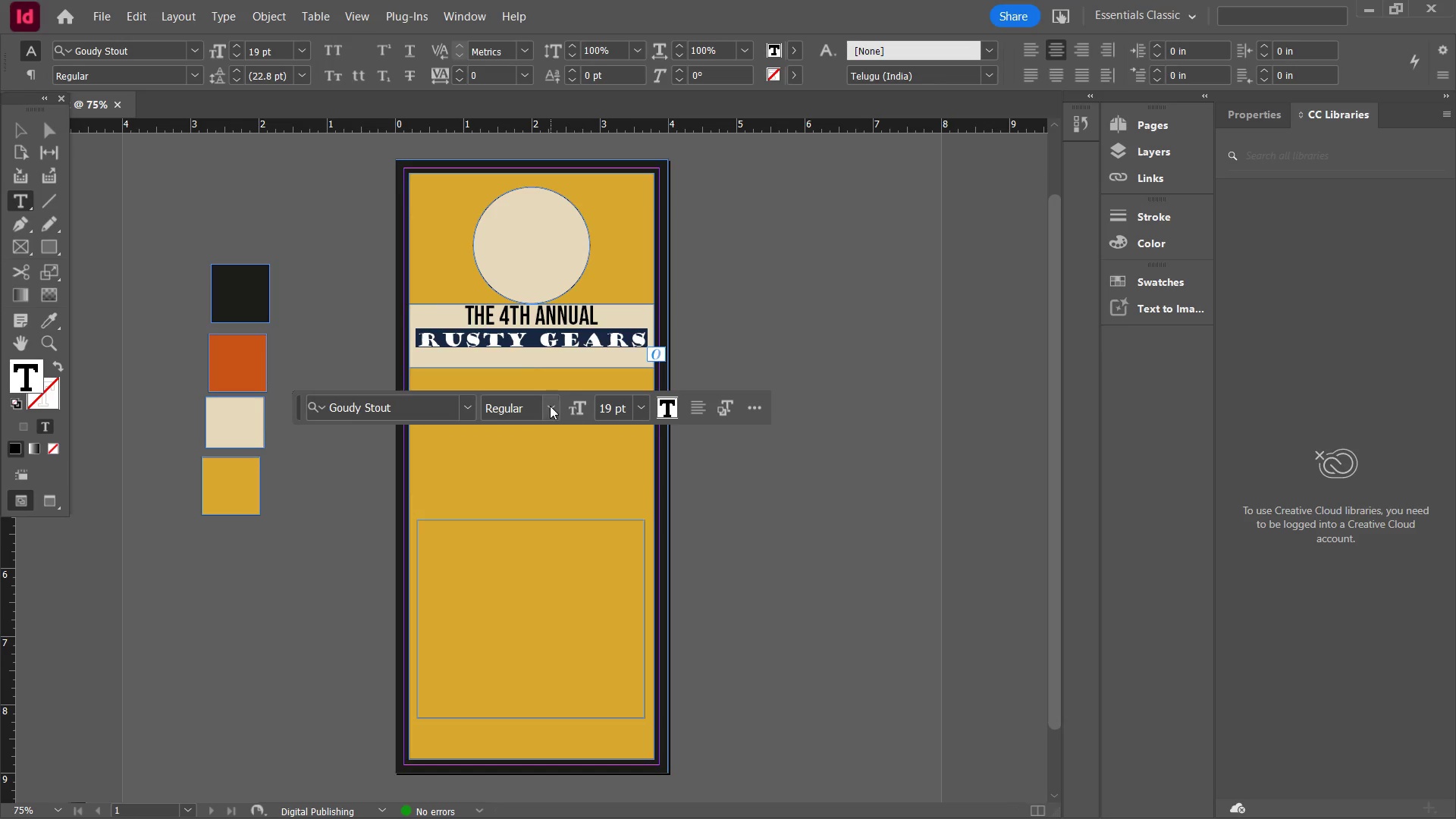 
left_click([550, 406])
 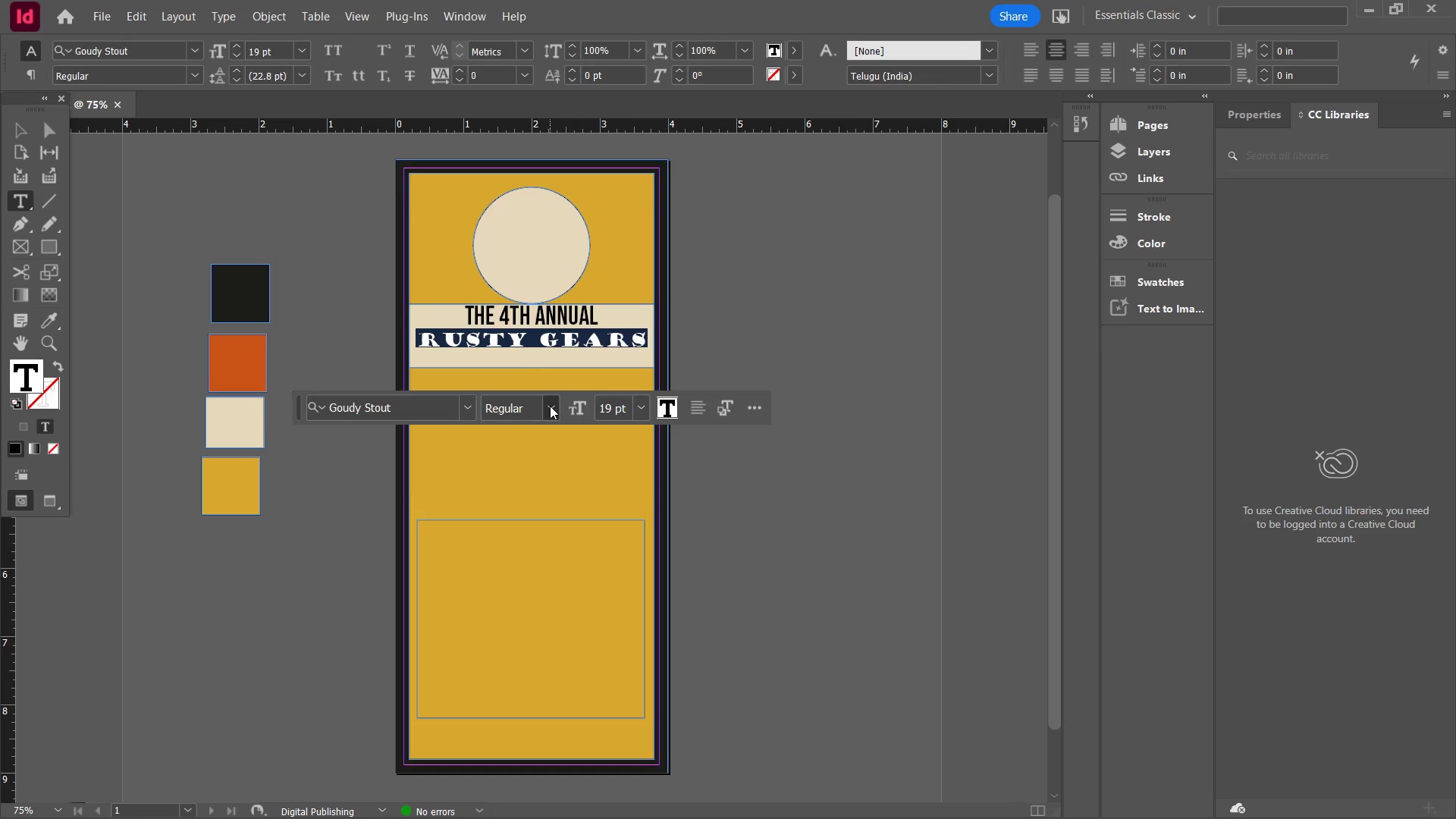 
double_click([550, 406])
 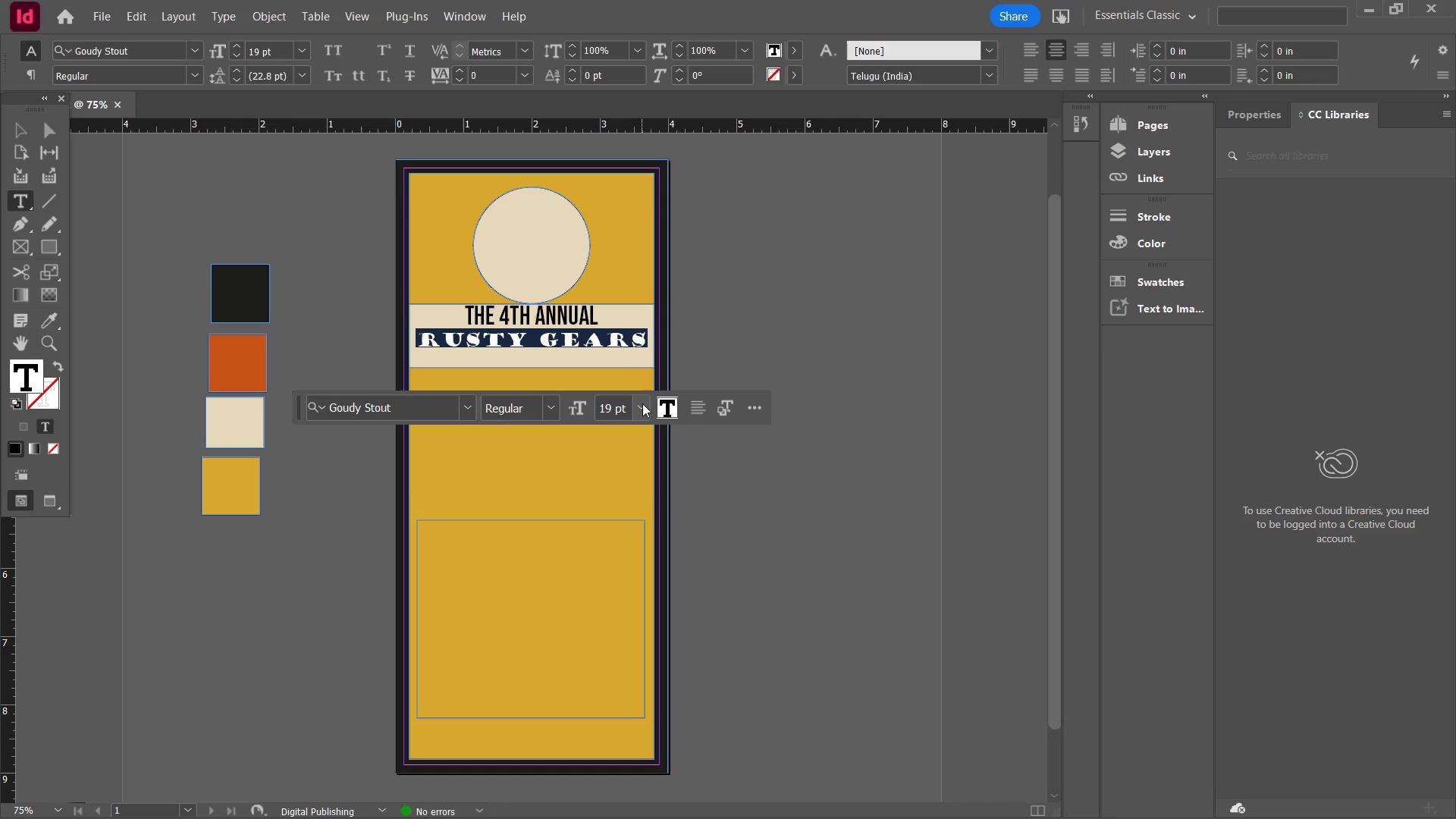 
left_click([642, 403])
 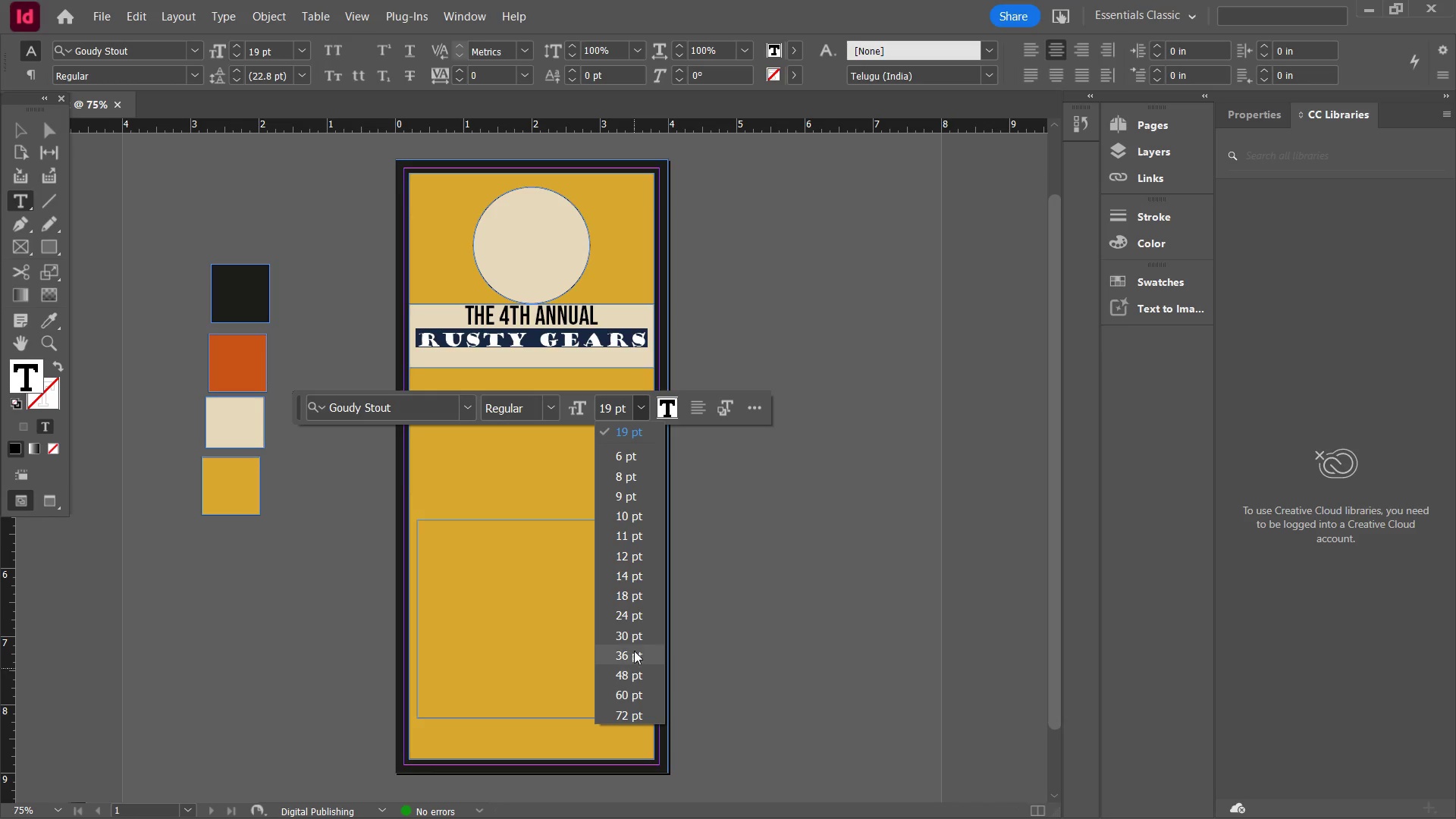 
left_click([634, 610])
 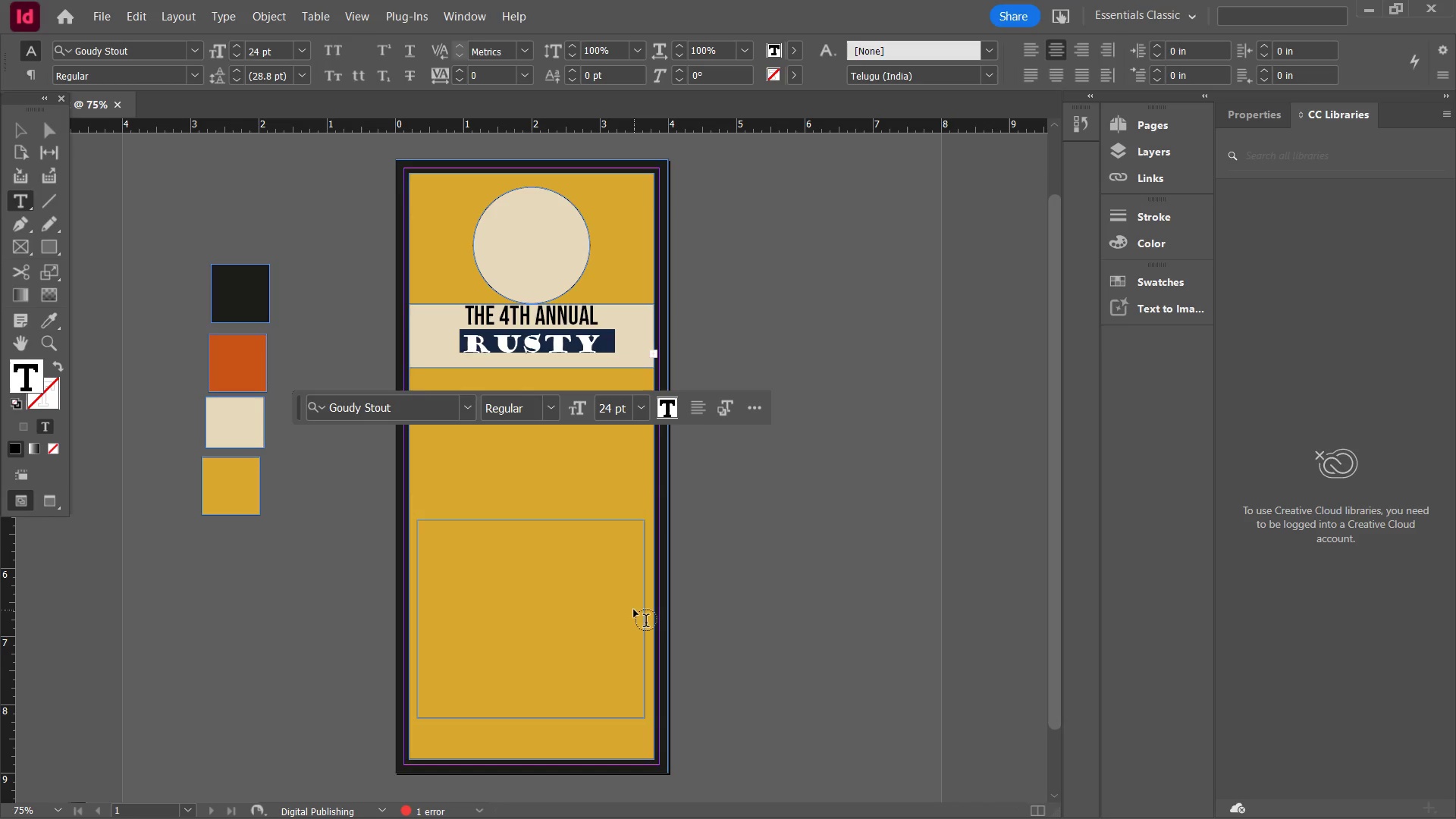 
key(Control+Z)
 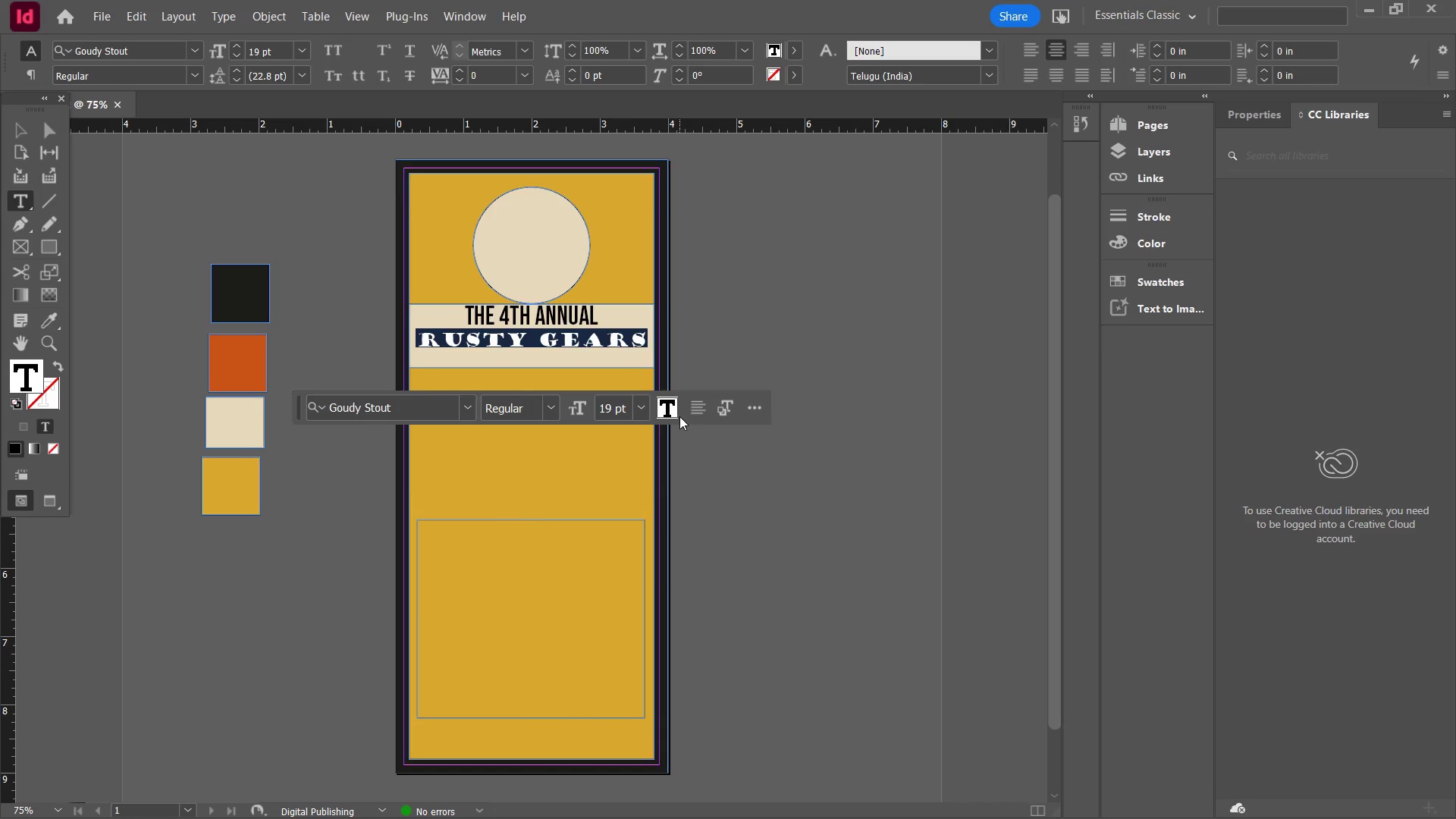 
left_click([673, 416])
 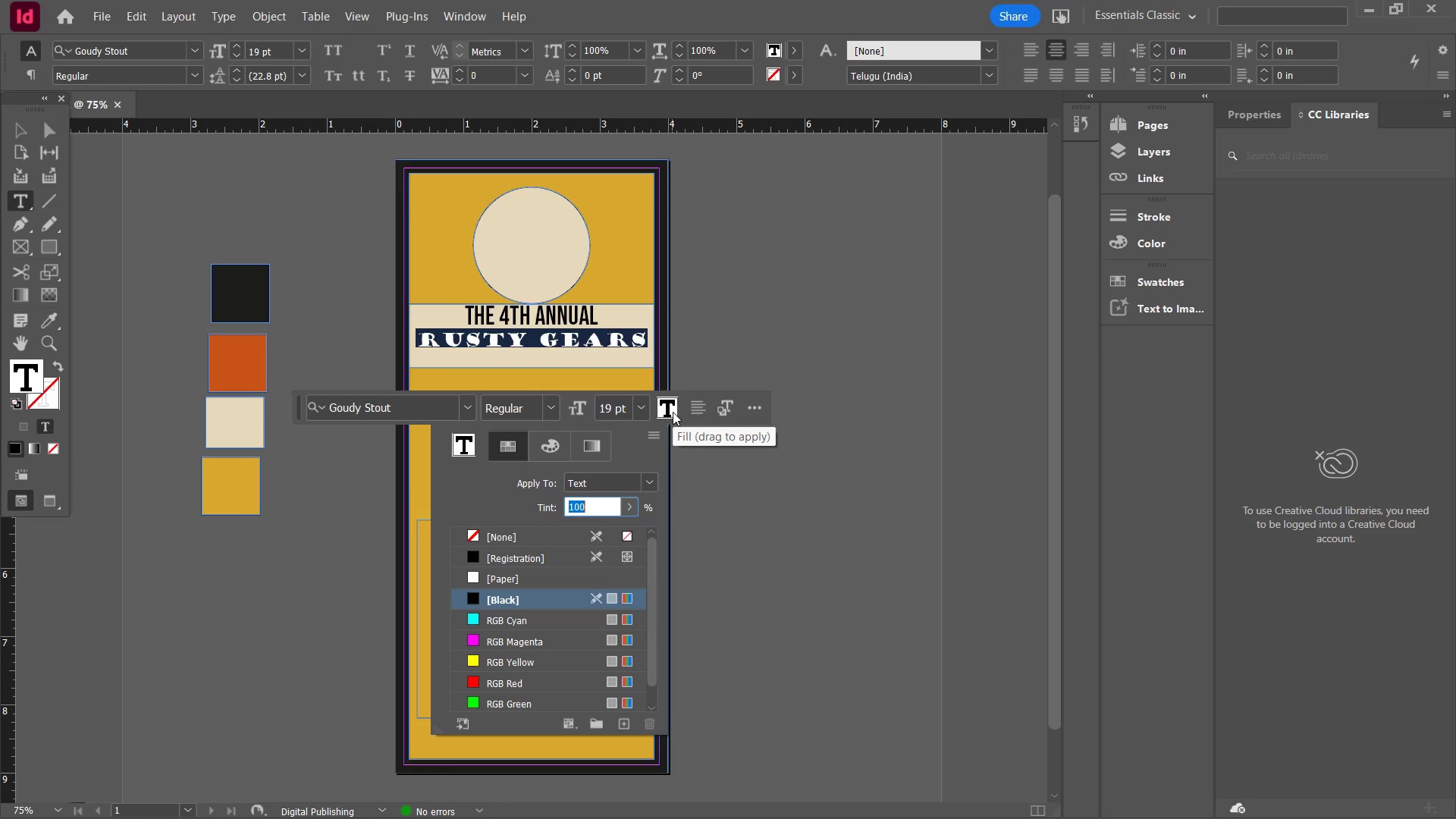 
wait(7.06)
 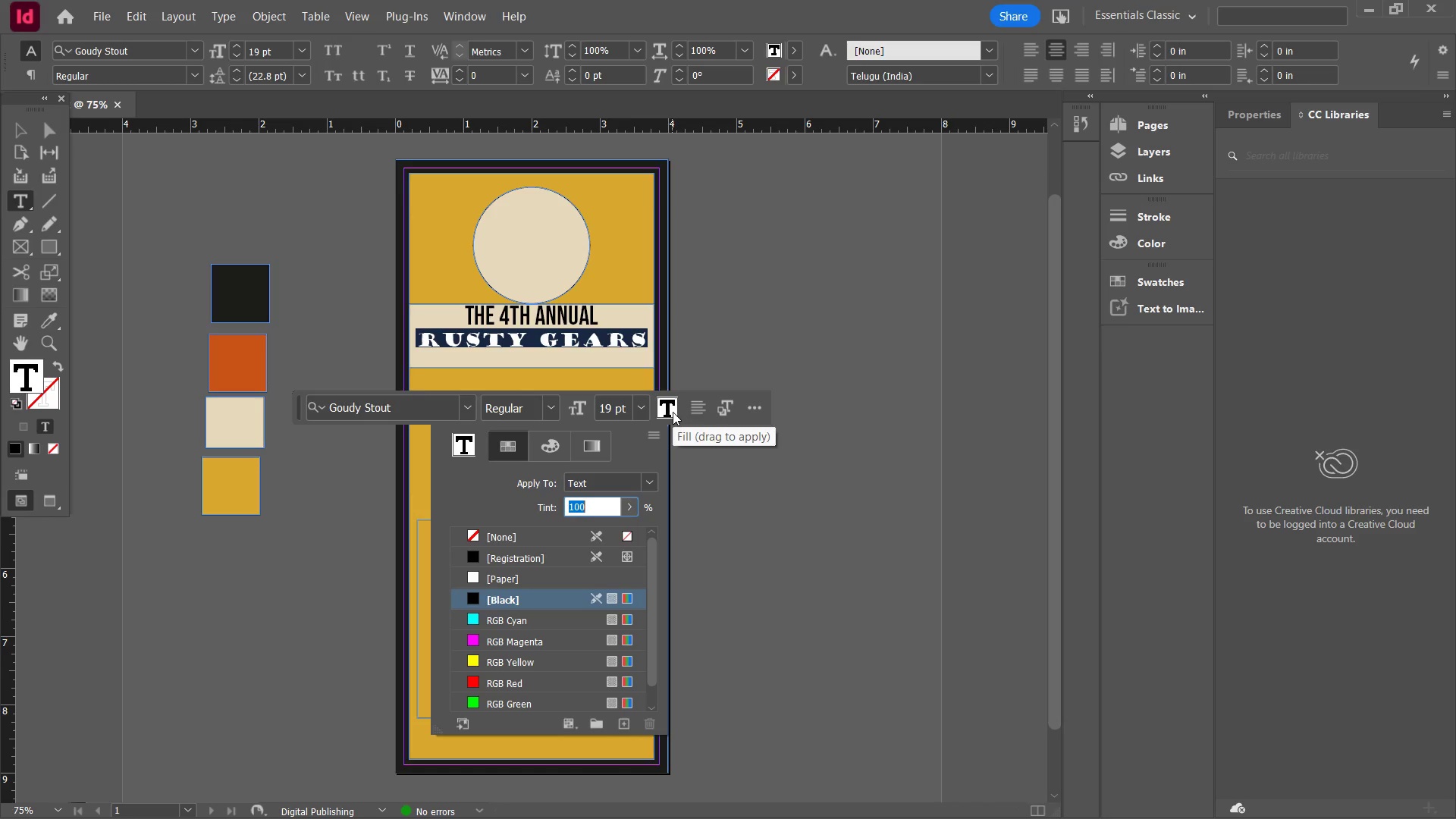 
left_click([757, 323])
 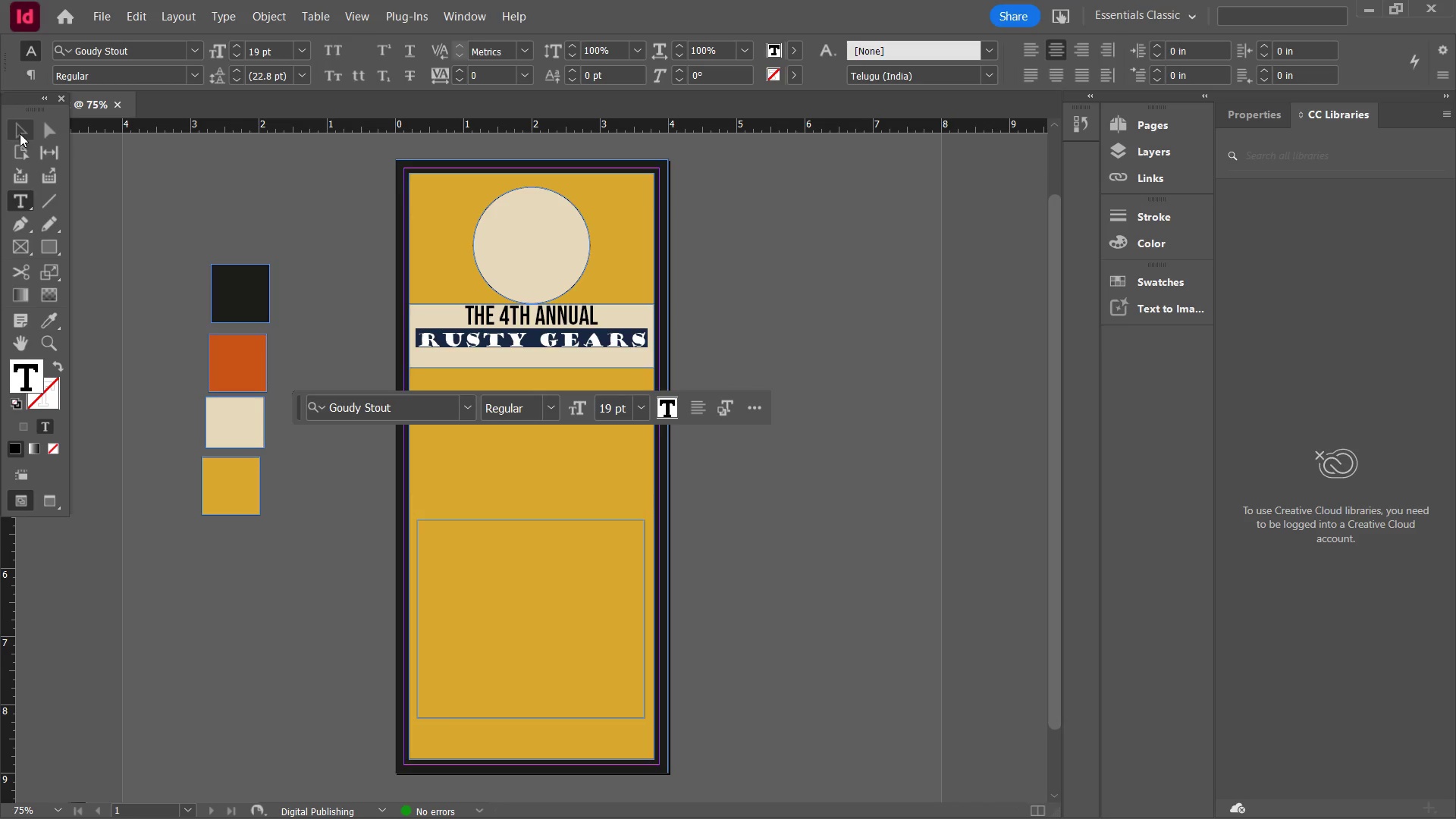 
double_click([86, 162])
 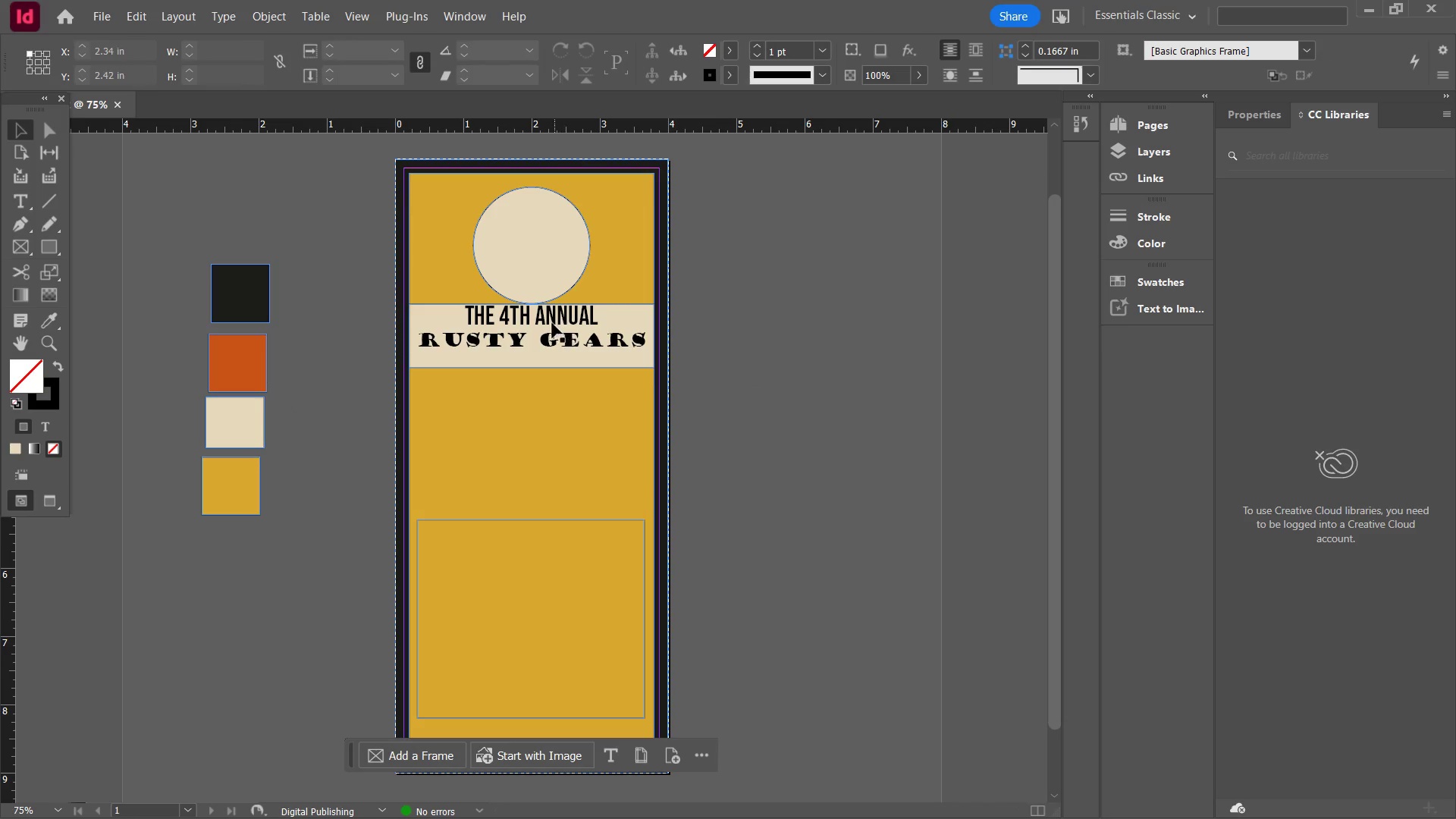 
left_click([547, 320])
 